 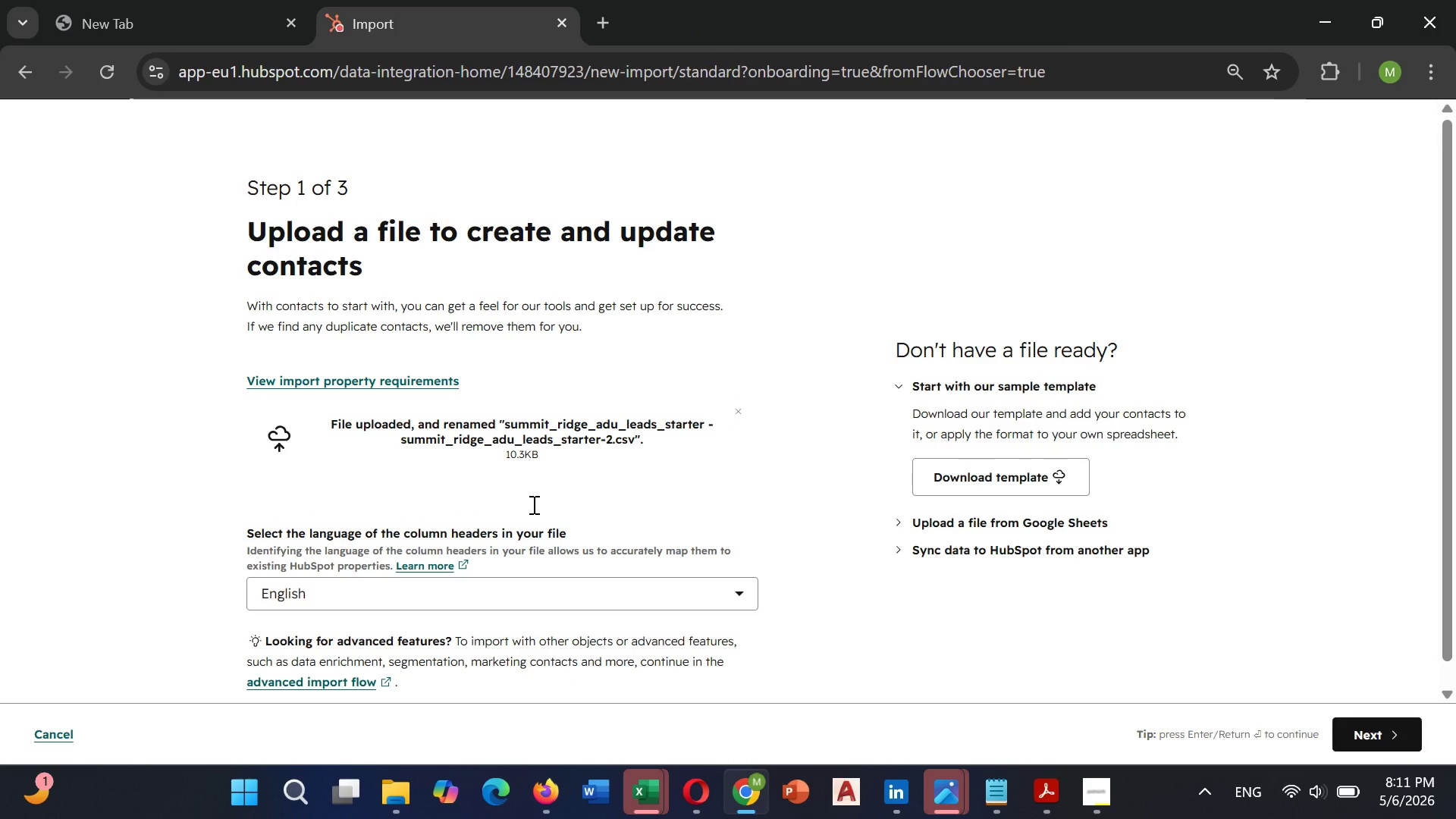 
left_click([1382, 725])
 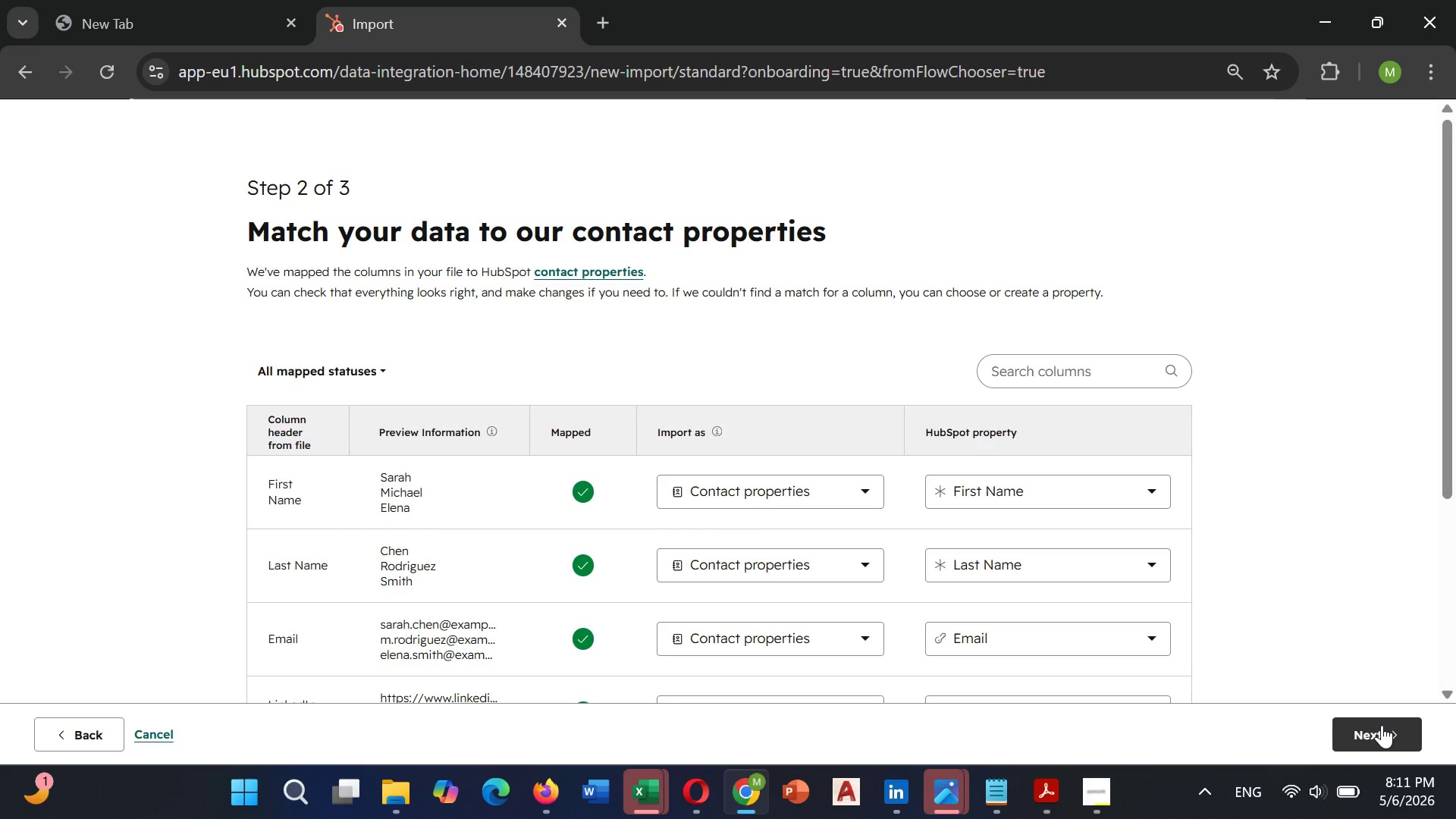 
wait(7.55)
 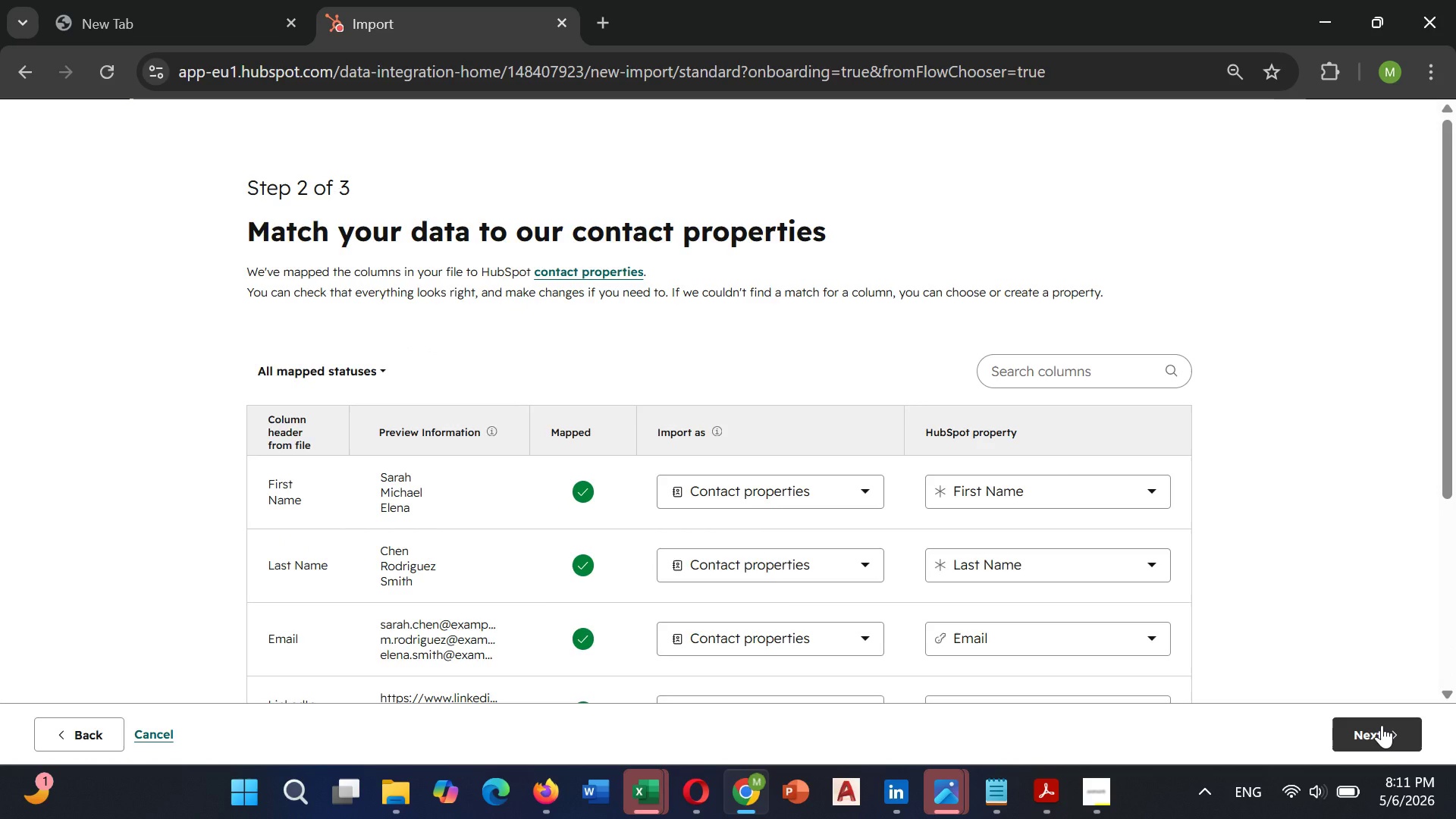 
scroll: coordinate [886, 450], scroll_direction: down, amount: 6.0
 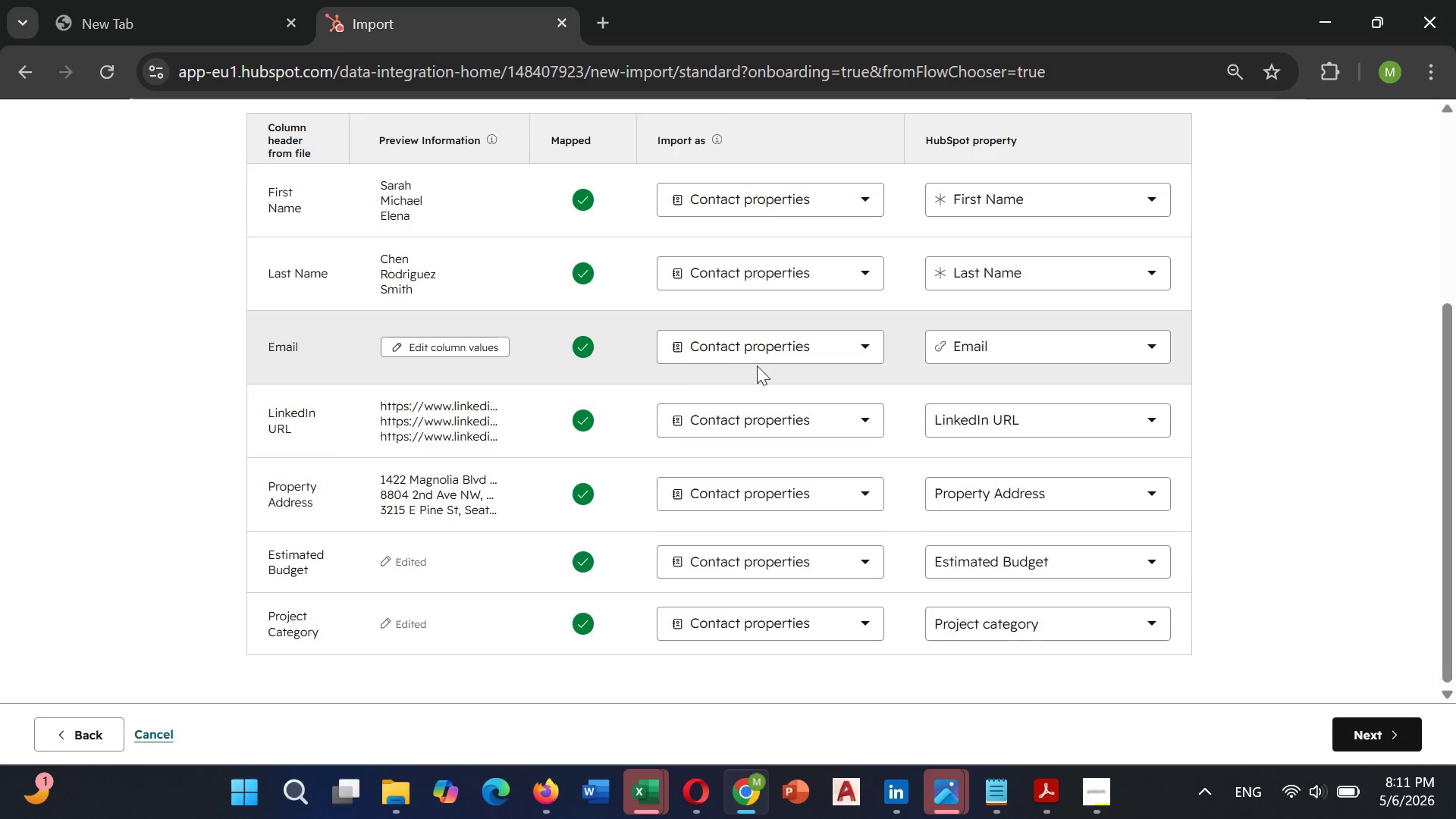 
scroll: coordinate [770, 370], scroll_direction: none, amount: 0.0
 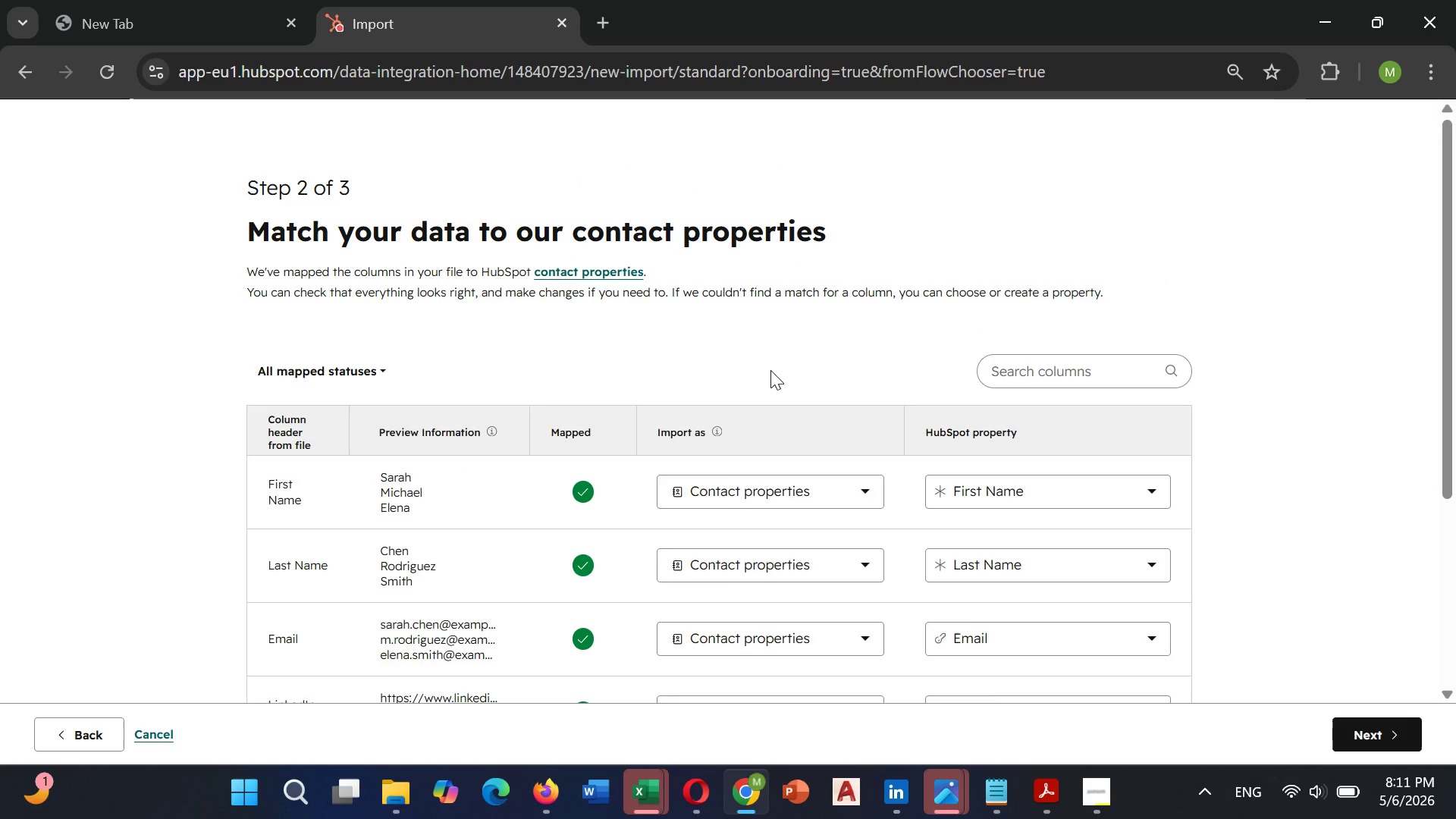 
scroll: coordinate [770, 370], scroll_direction: down, amount: 3.0
 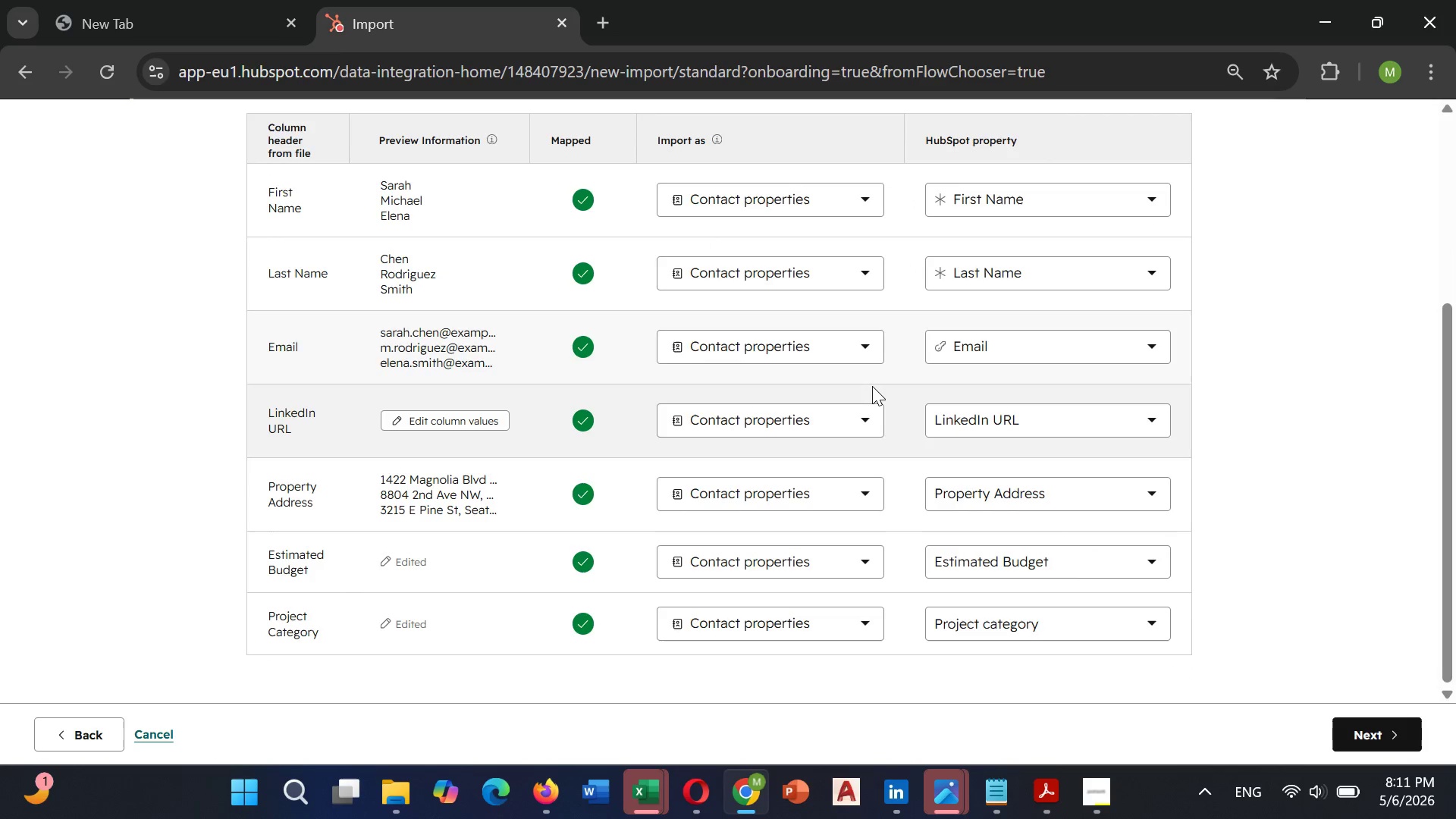 
left_click([974, 344])
 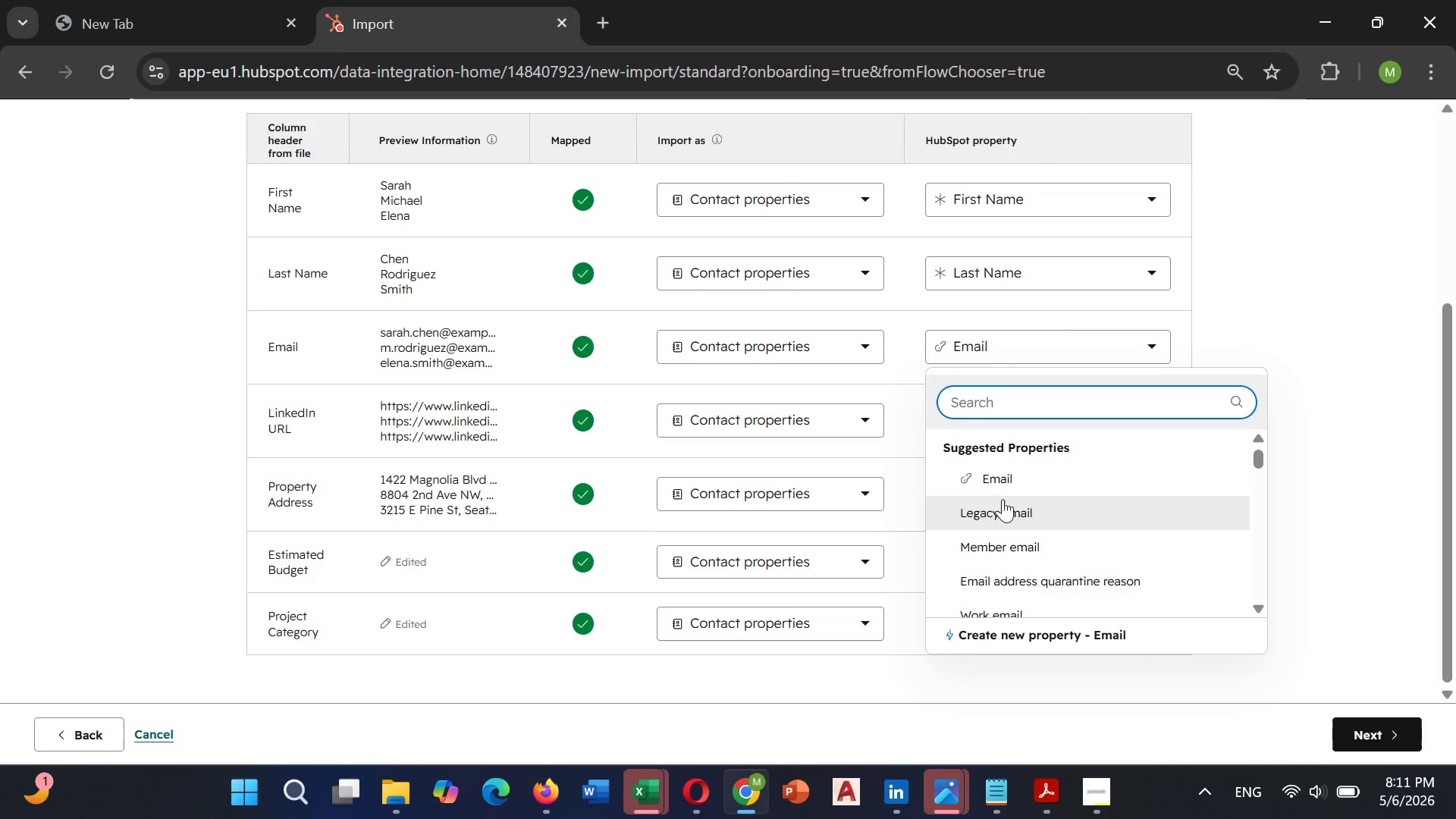 
left_click([996, 511])
 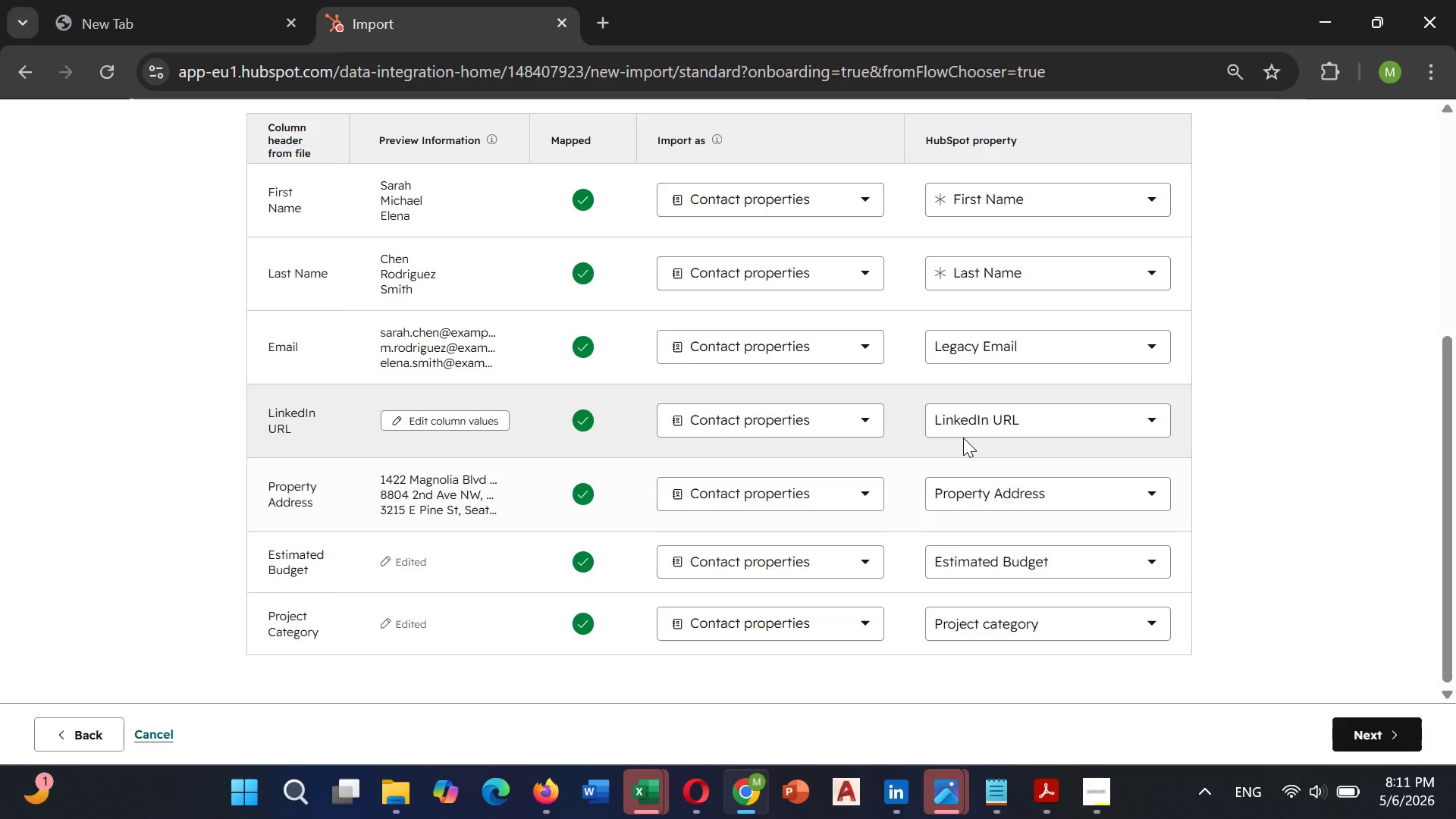 
scroll: coordinate [963, 438], scroll_direction: down, amount: 3.0
 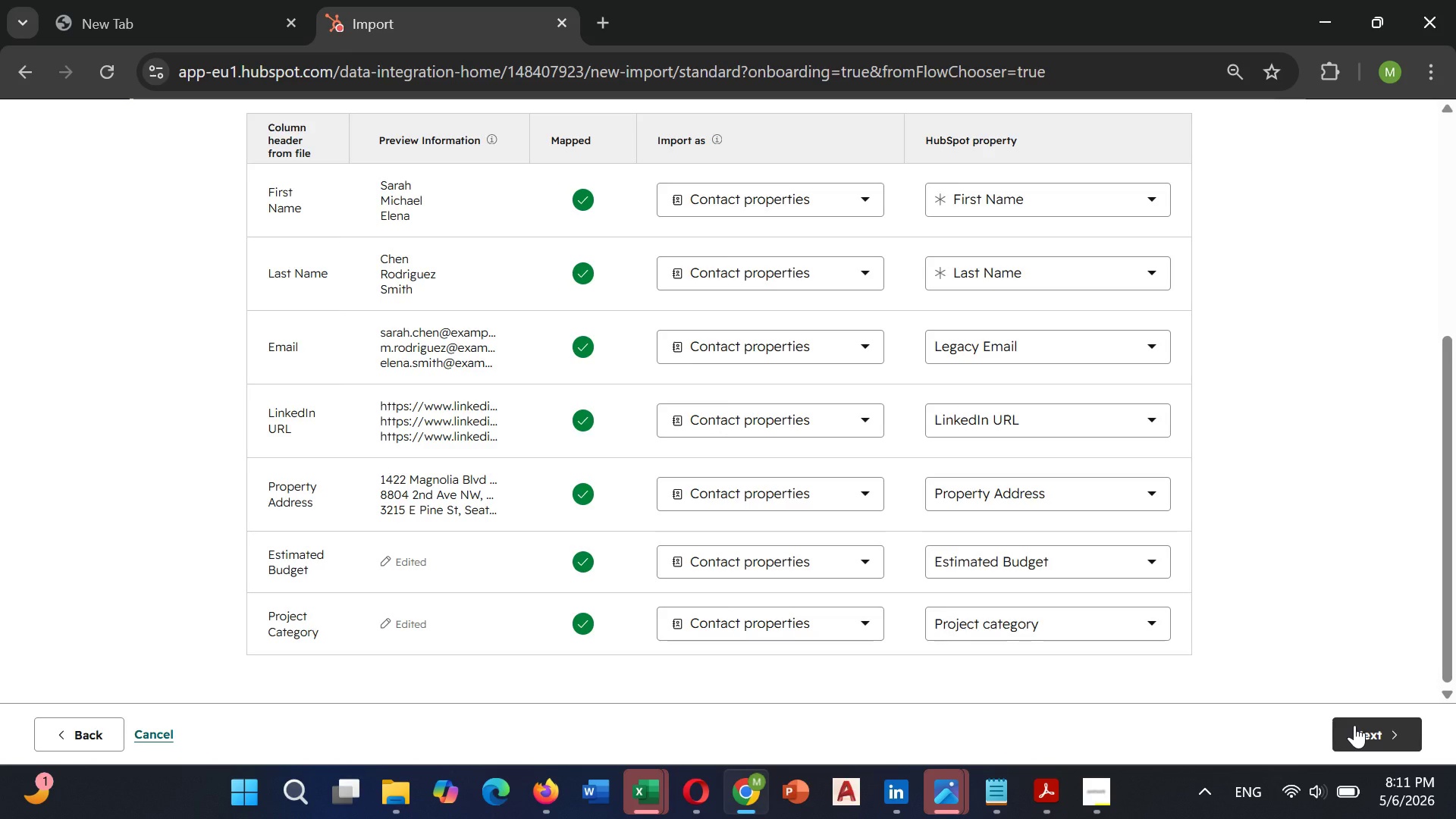 
left_click([1354, 725])
 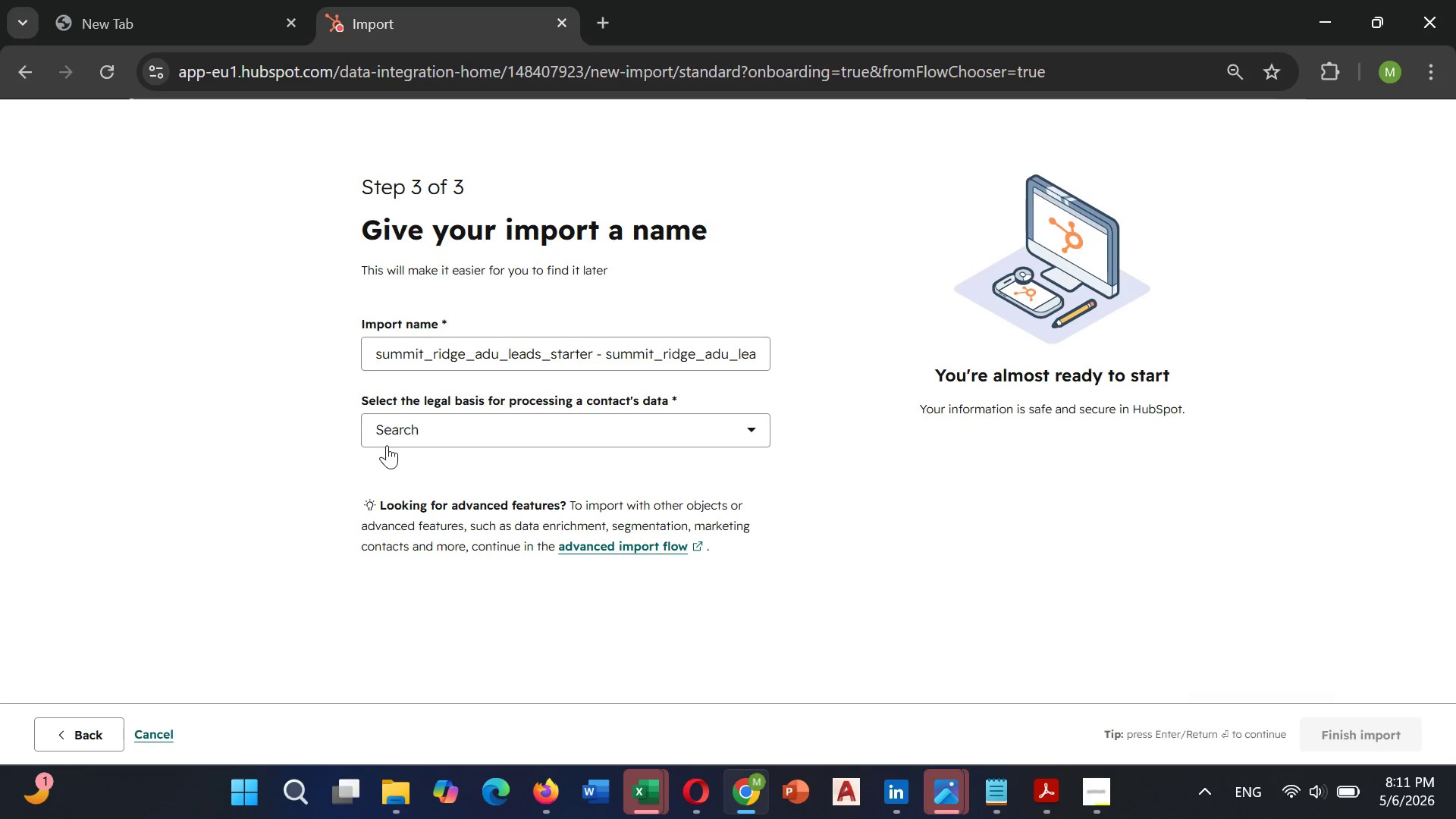 
left_click([402, 428])
 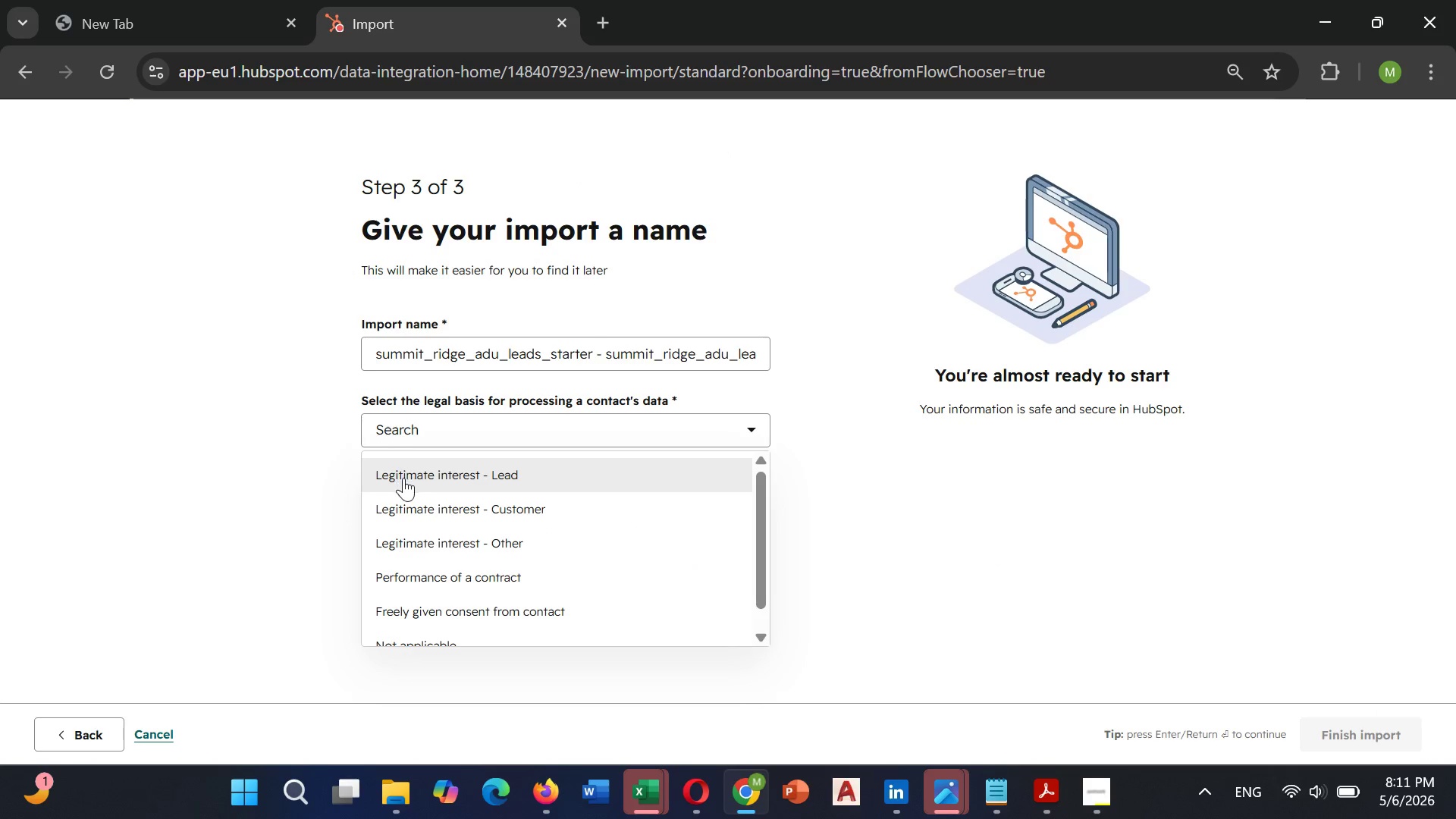 
left_click([403, 478])
 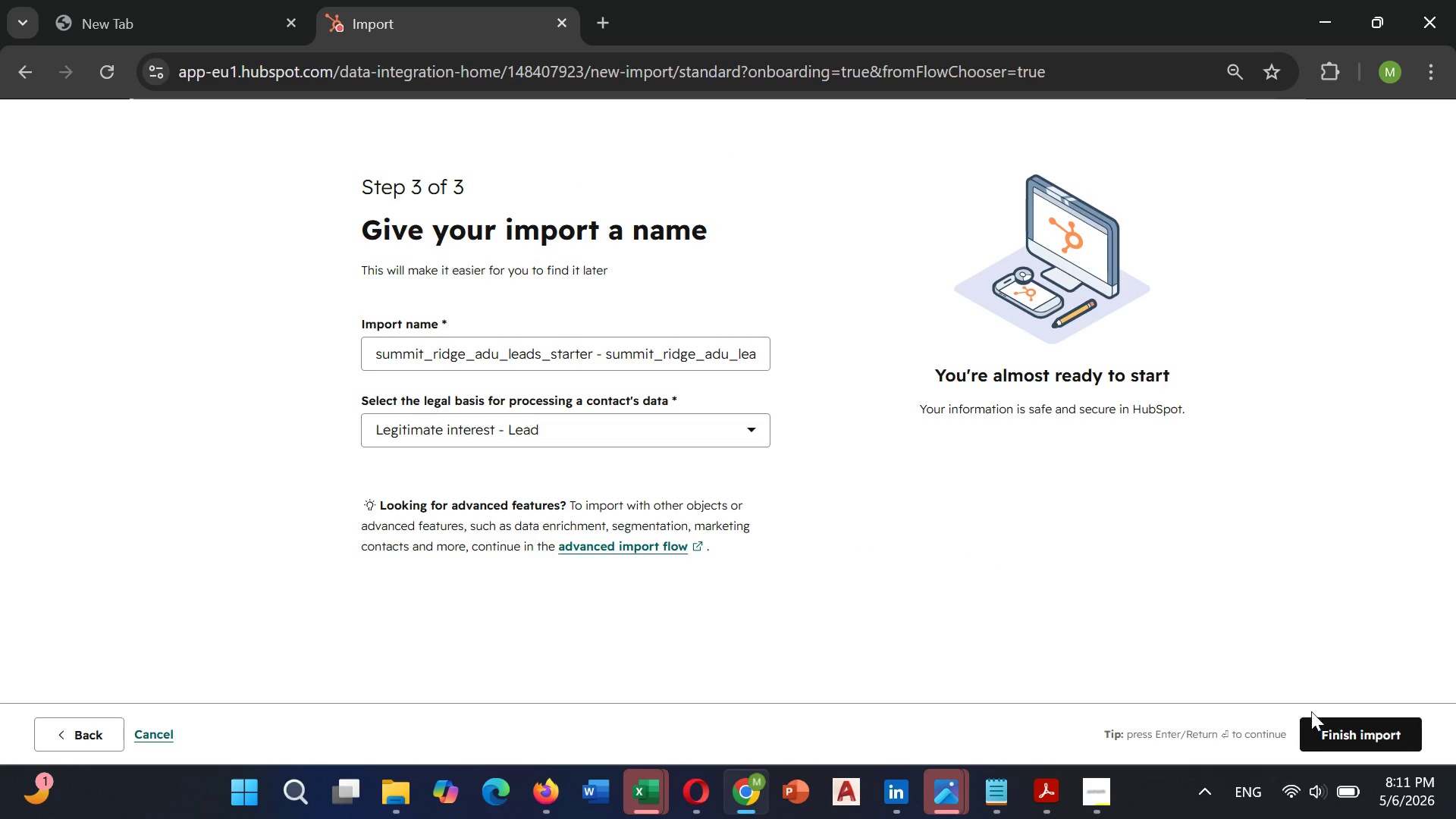 
left_click([1363, 744])
 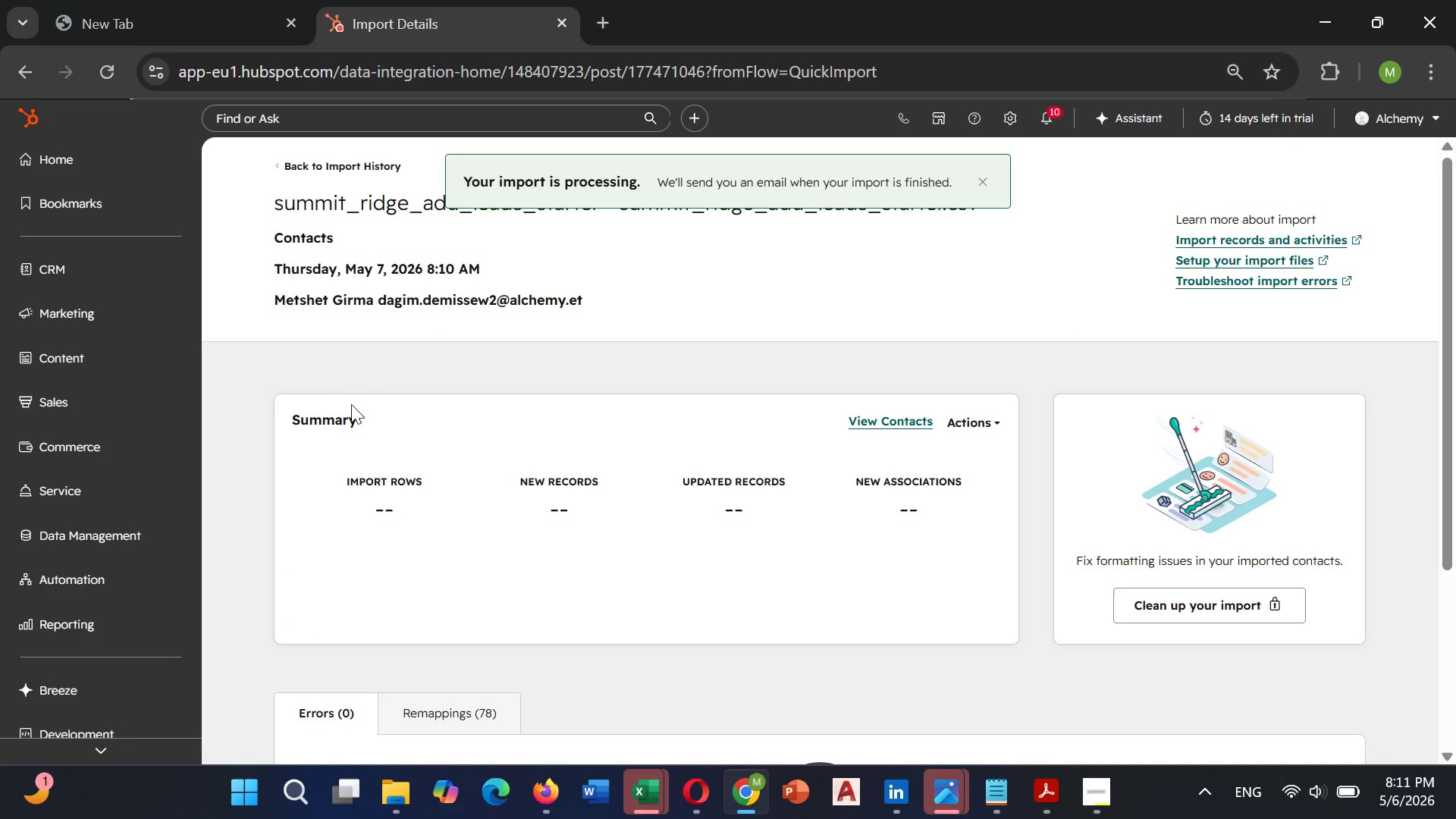 
scroll: coordinate [522, 500], scroll_direction: down, amount: 3.0
 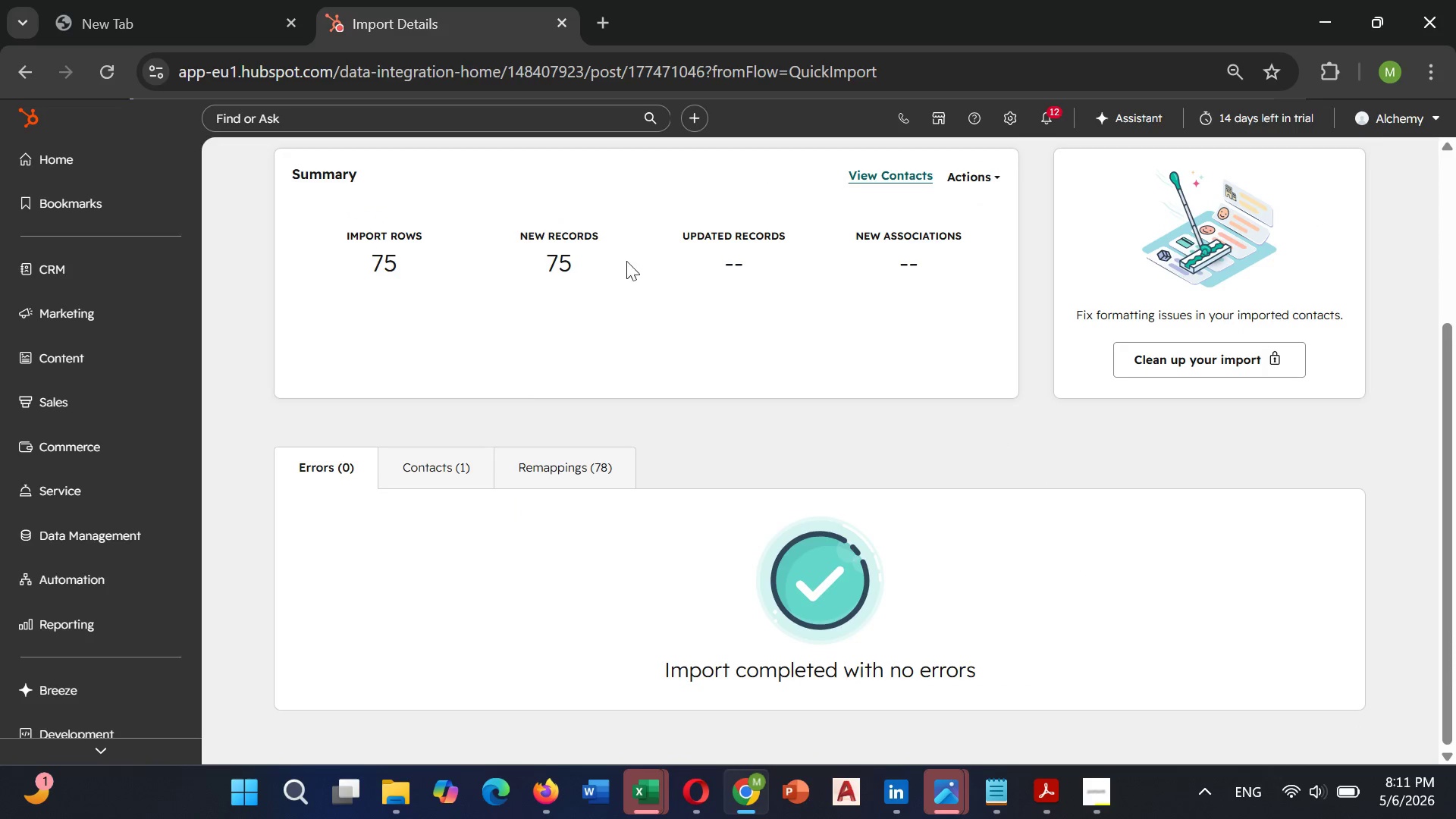 
left_click([477, 460])
 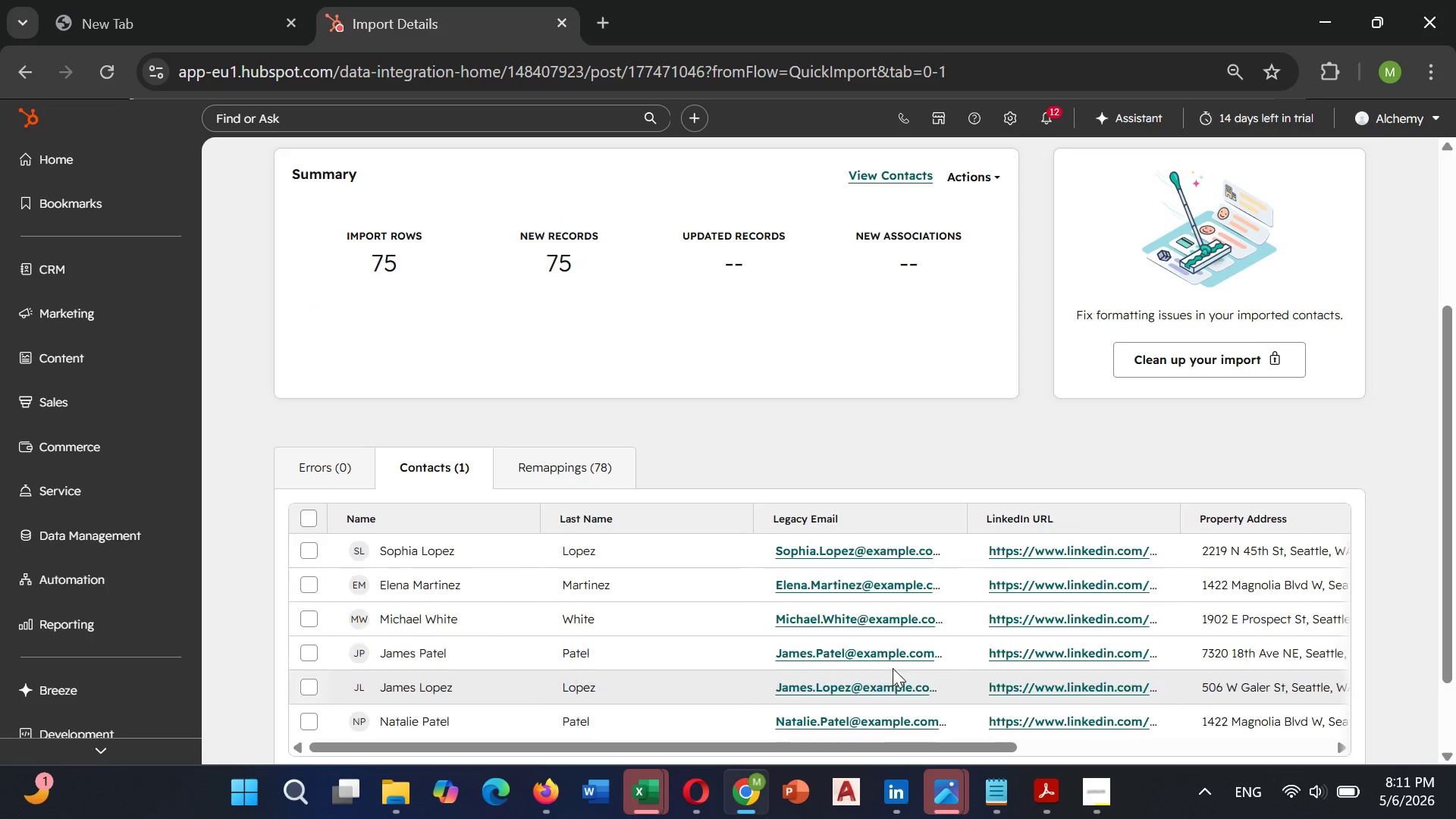 
scroll: coordinate [893, 668], scroll_direction: down, amount: 3.0
 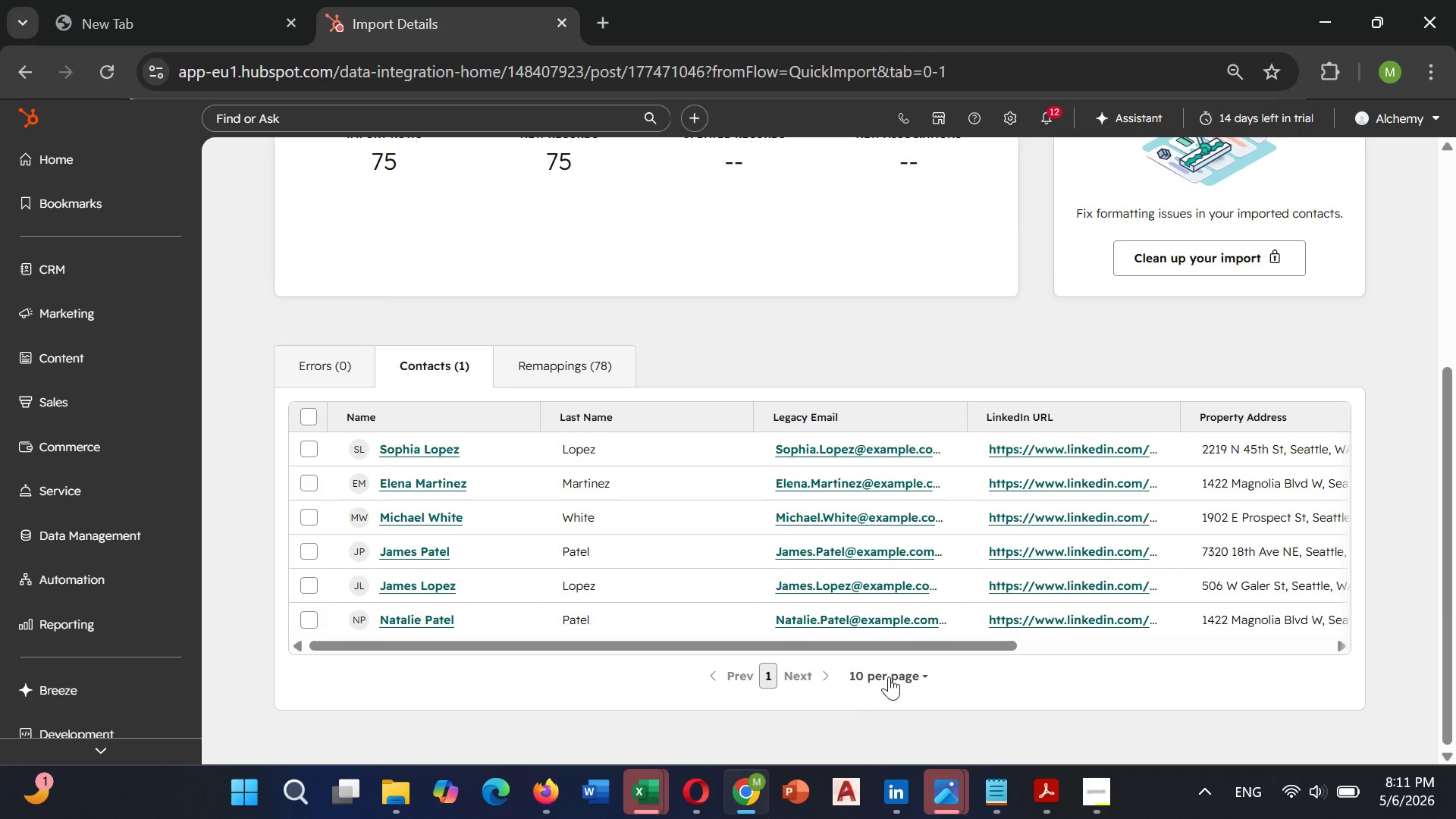 
left_click([890, 674])
 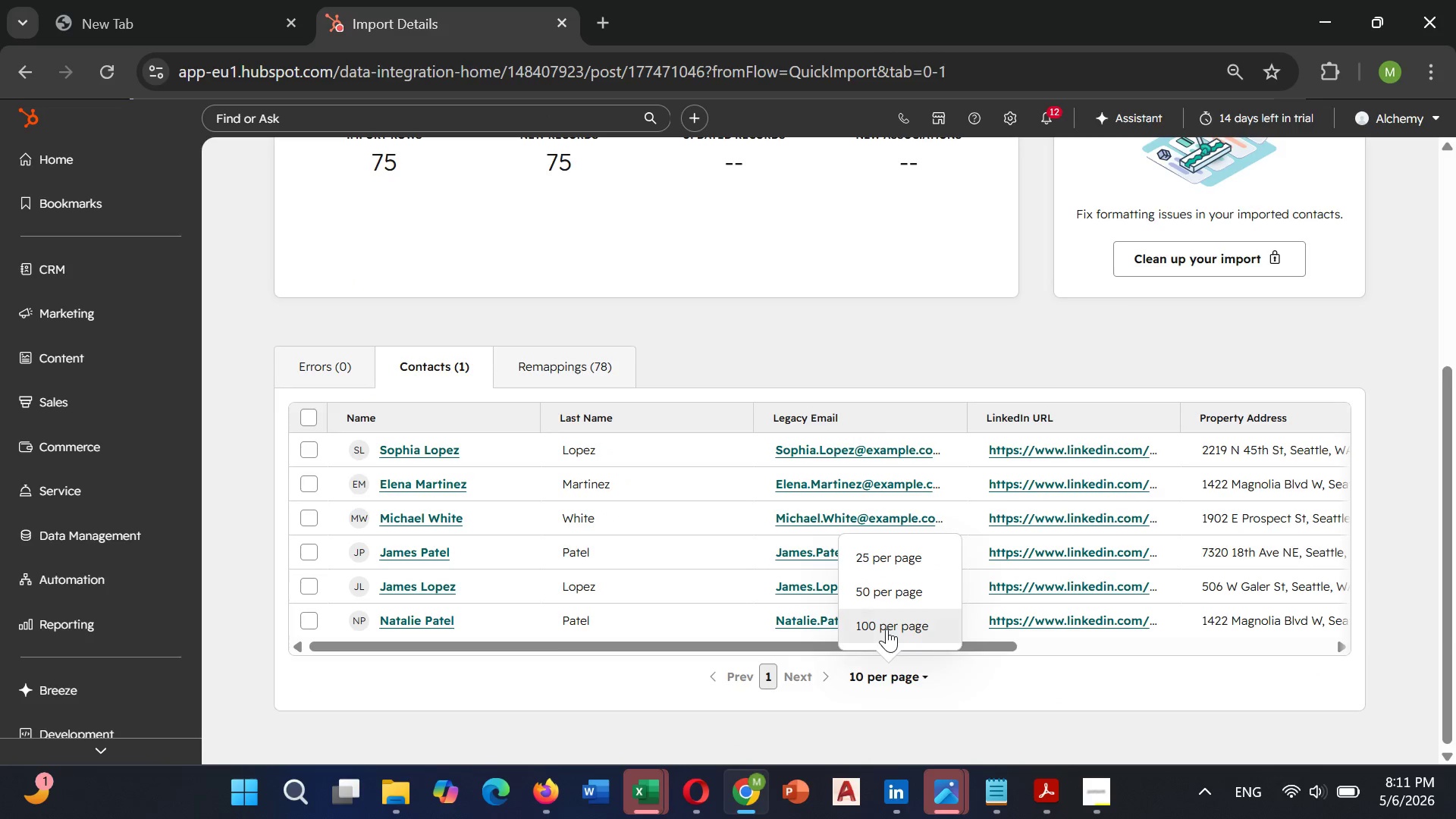 
left_click([886, 629])
 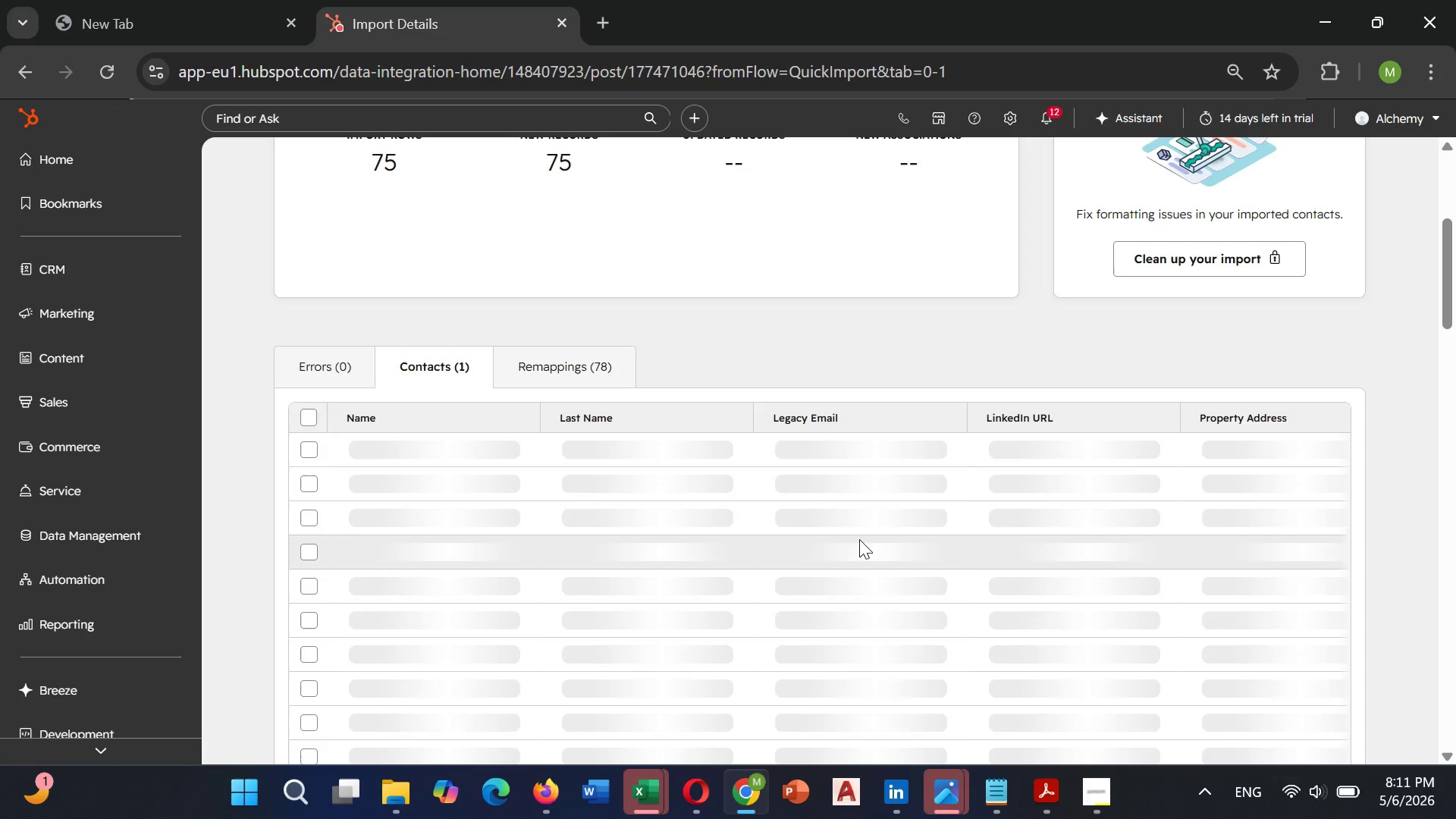 
scroll: coordinate [860, 539], scroll_direction: down, amount: 20.0
 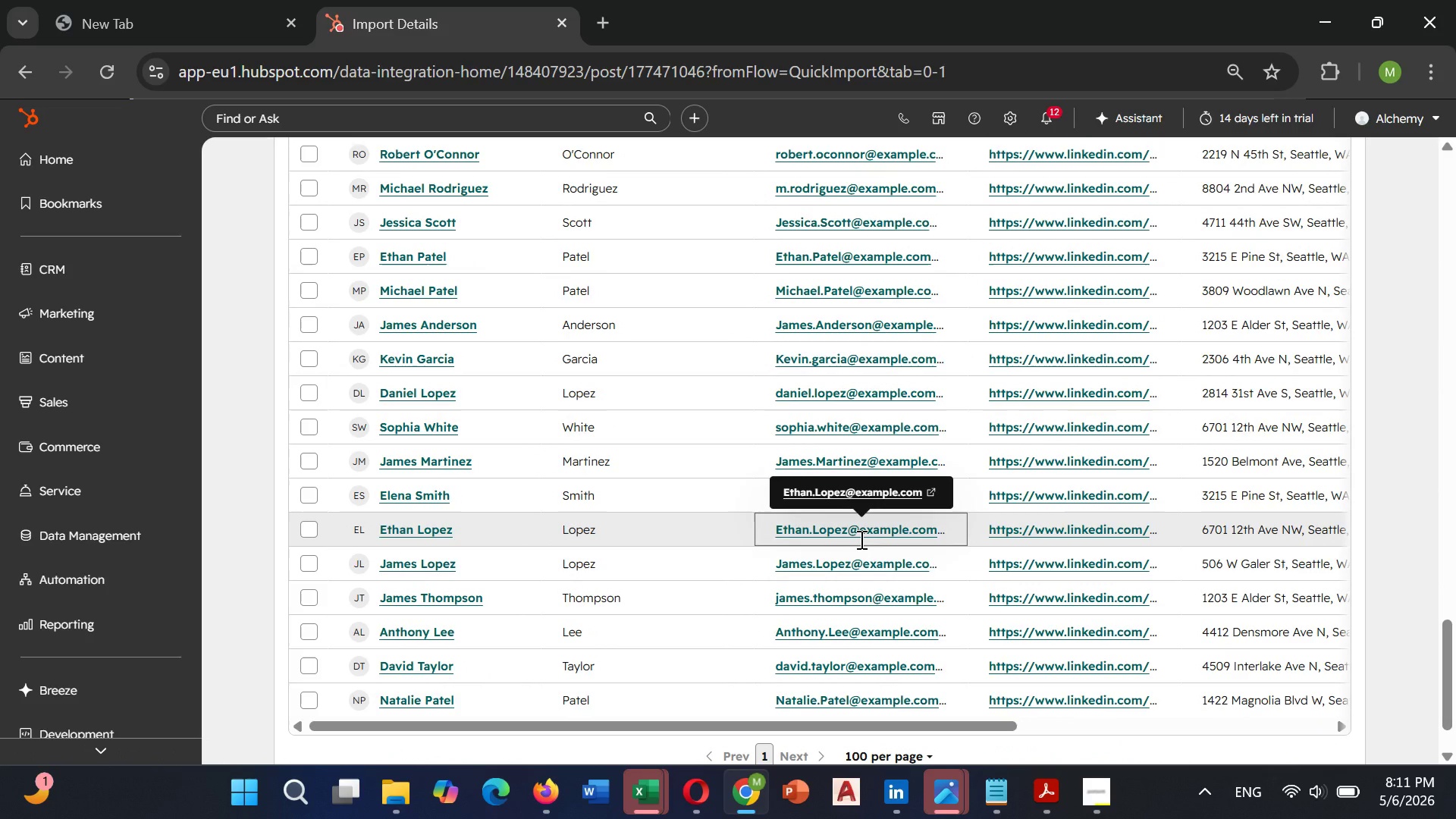 
wait(9.19)
 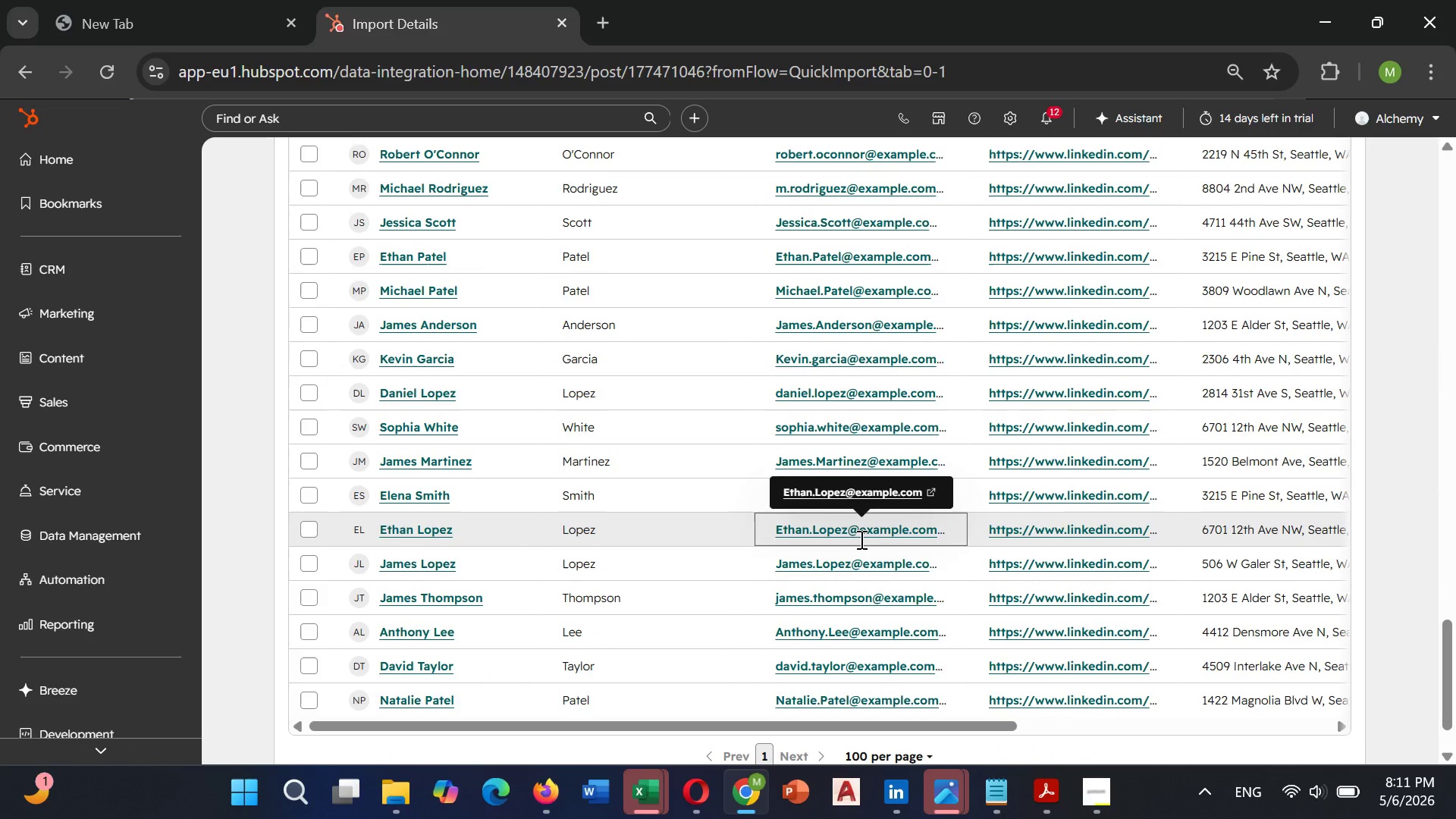 
scroll: coordinate [626, 476], scroll_direction: down, amount: 6.0
 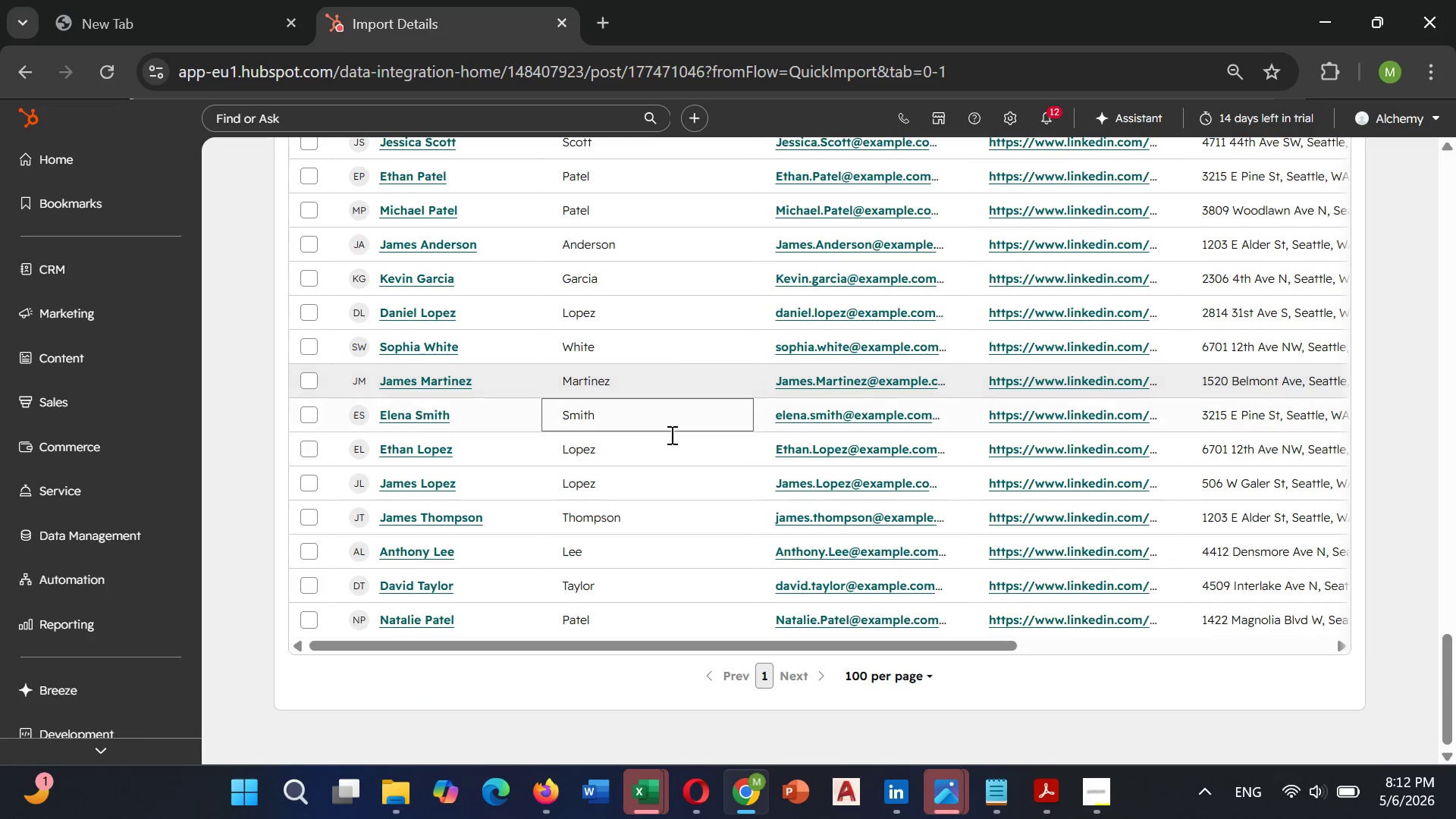 
scroll: coordinate [676, 442], scroll_direction: up, amount: 20.0
 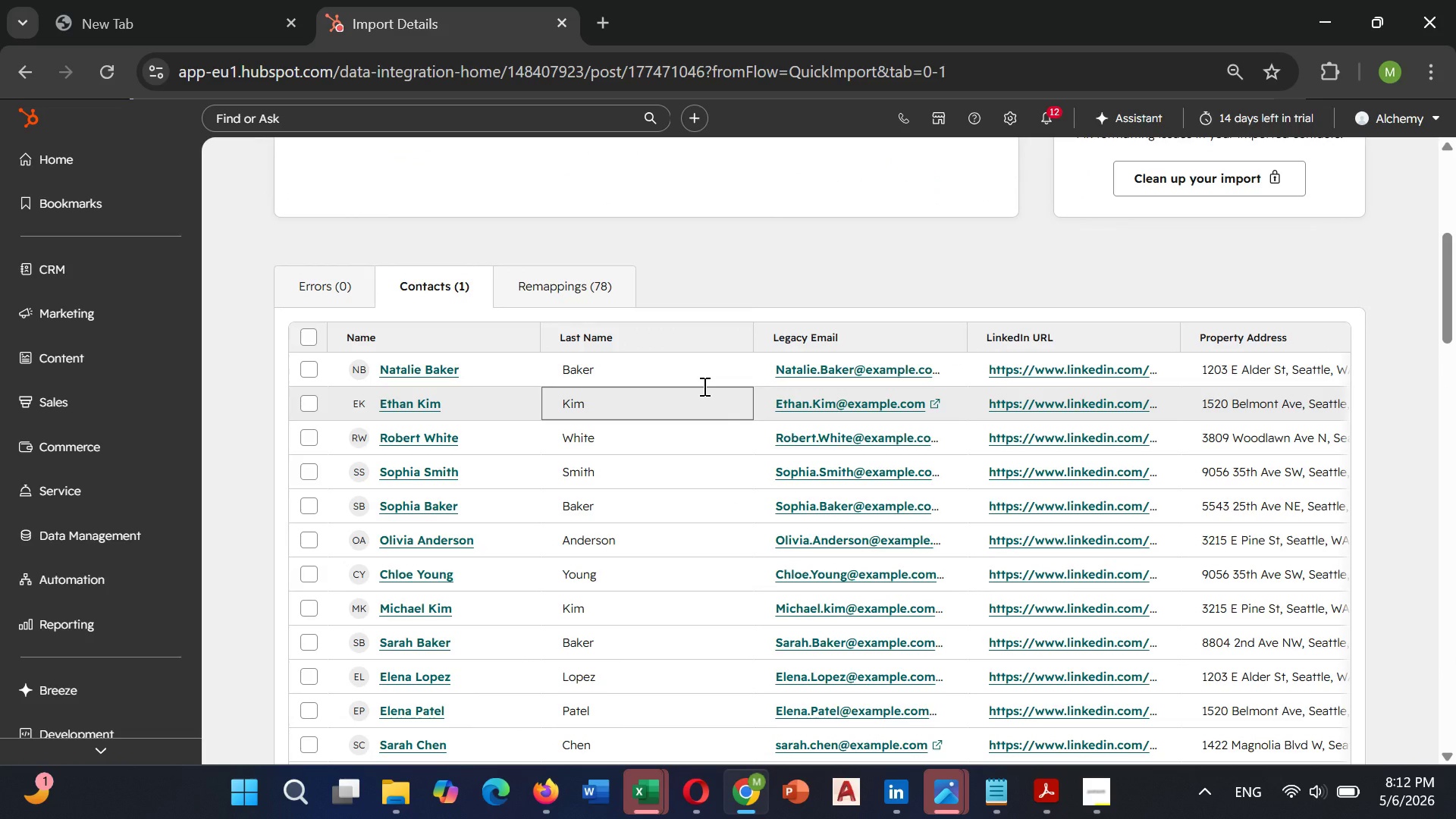 
wait(5.28)
 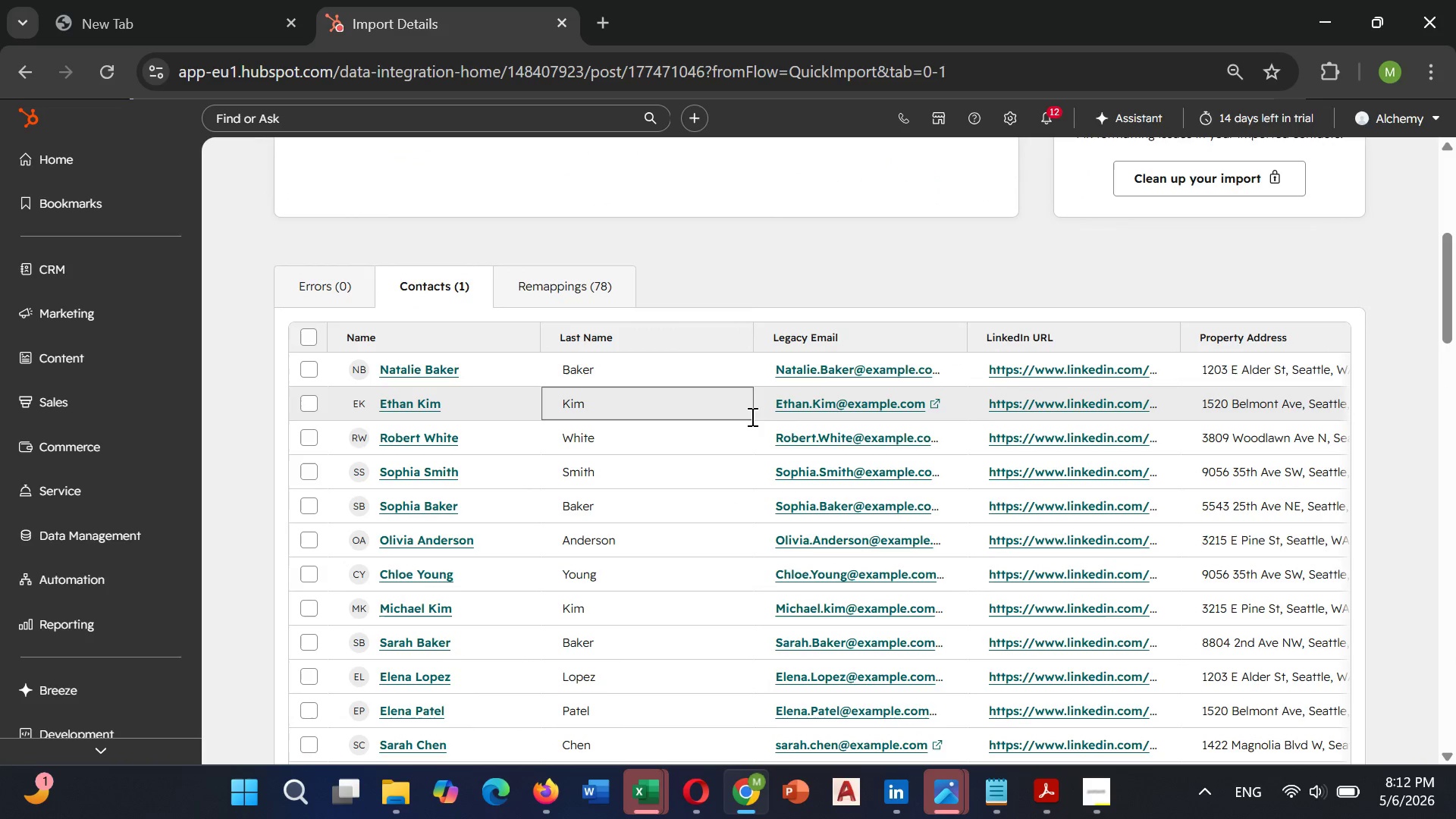 
scroll: coordinate [690, 394], scroll_direction: down, amount: 24.0
 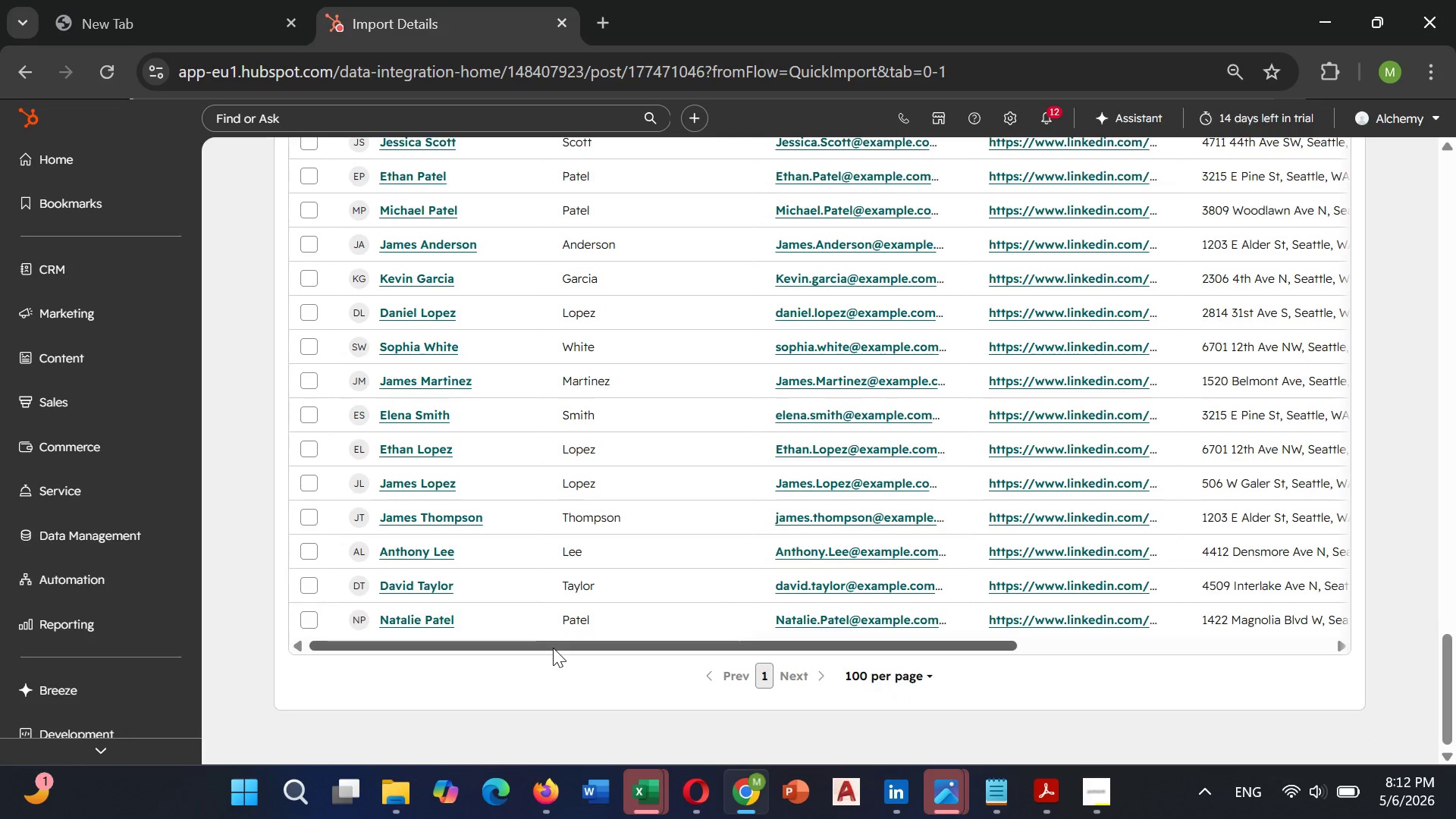 
left_click_drag(start_coordinate=[553, 646], to_coordinate=[1225, 747])
 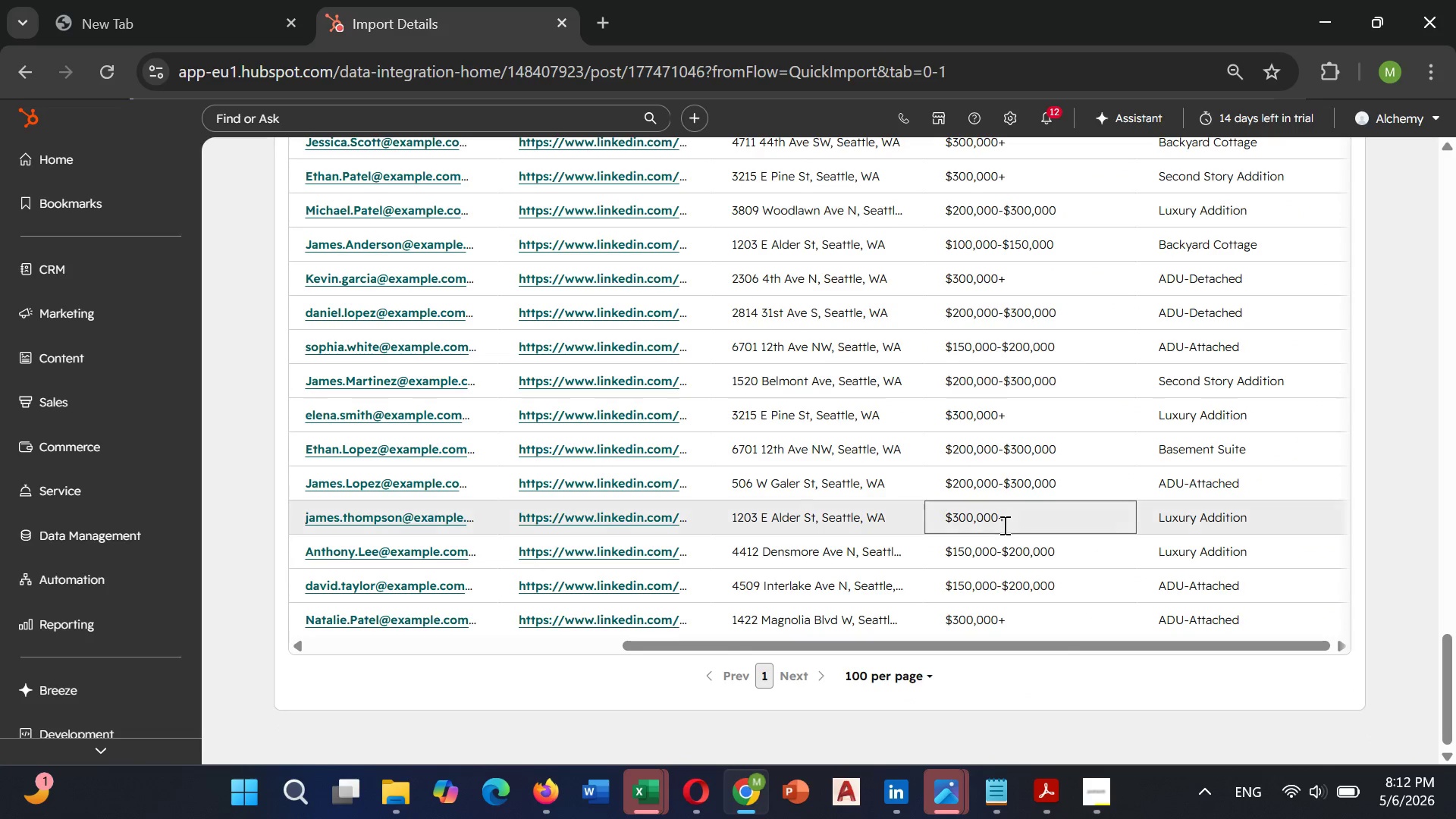 
scroll: coordinate [1001, 525], scroll_direction: down, amount: 5.0
 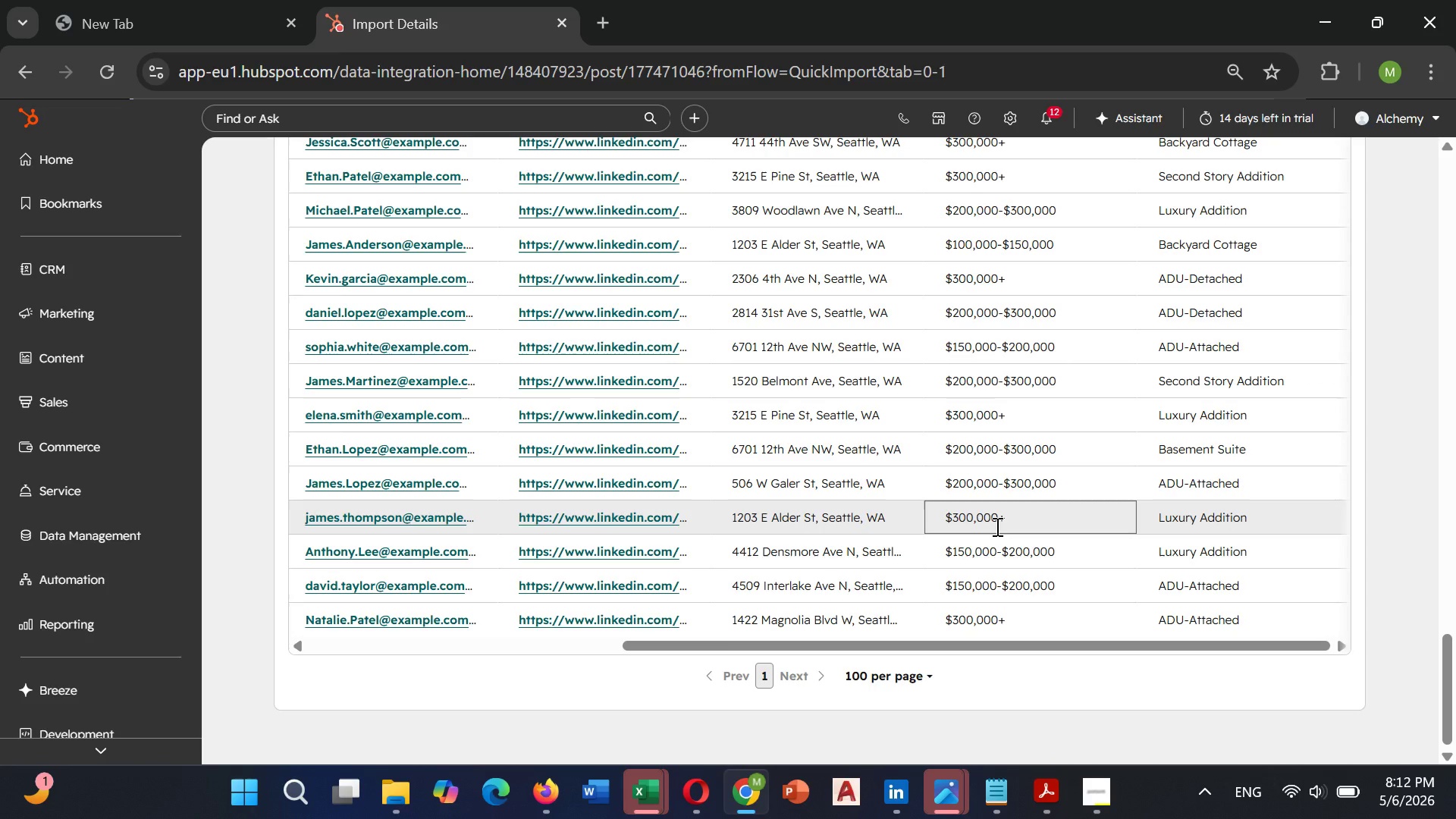 
wait(14.29)
 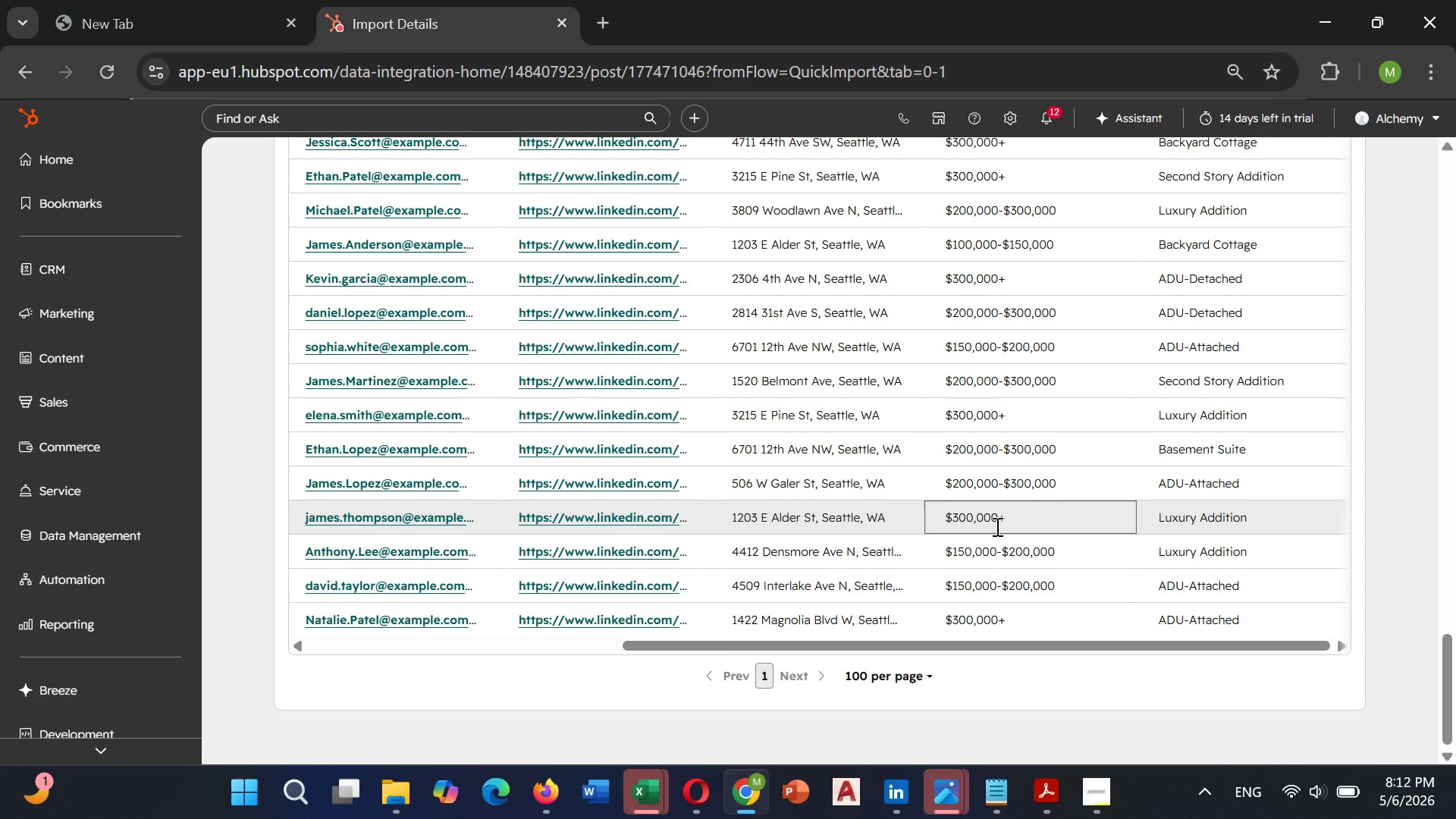 
scroll: coordinate [959, 573], scroll_direction: down, amount: 3.0
 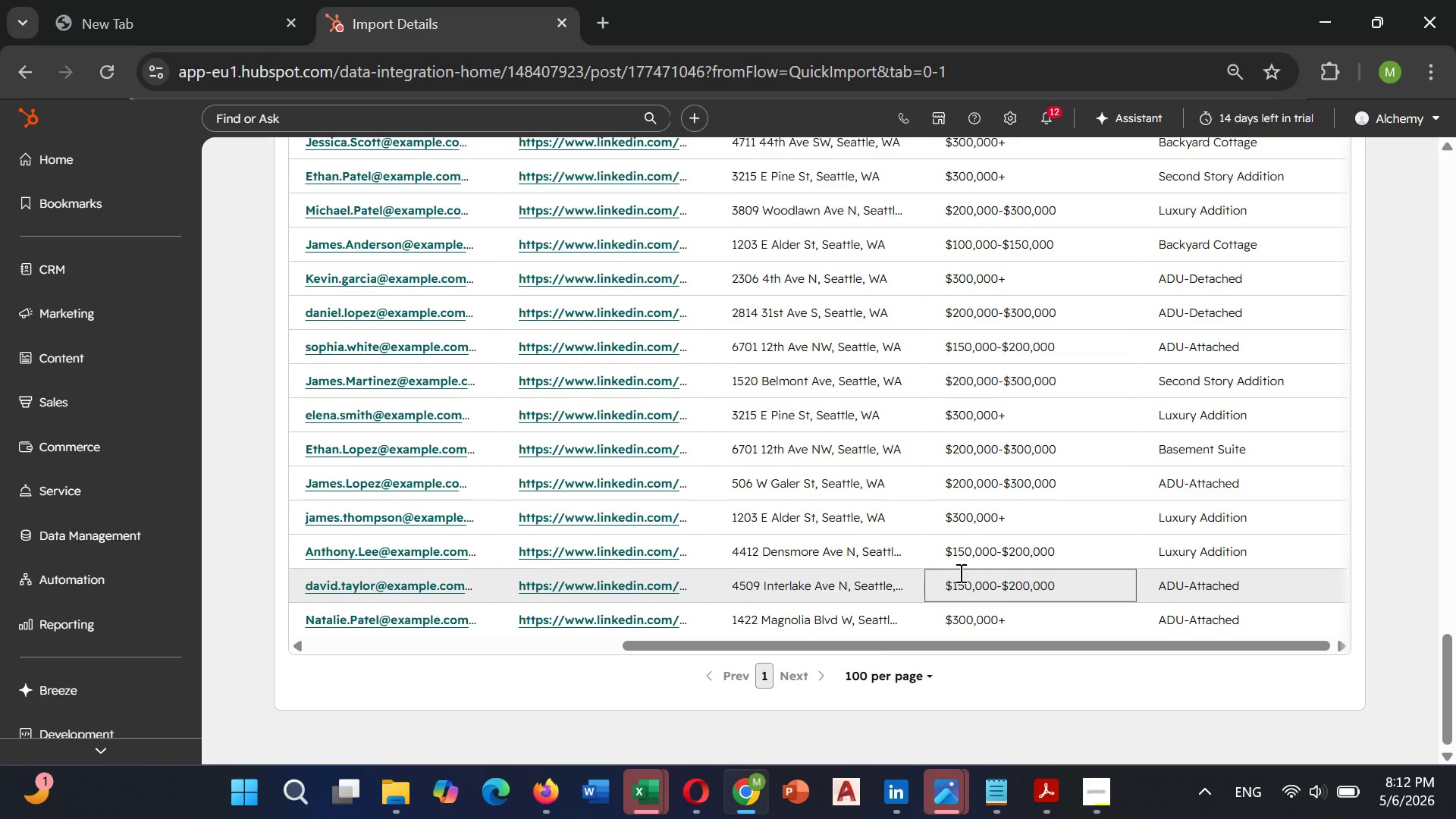 
scroll: coordinate [959, 573], scroll_direction: up, amount: 24.0
 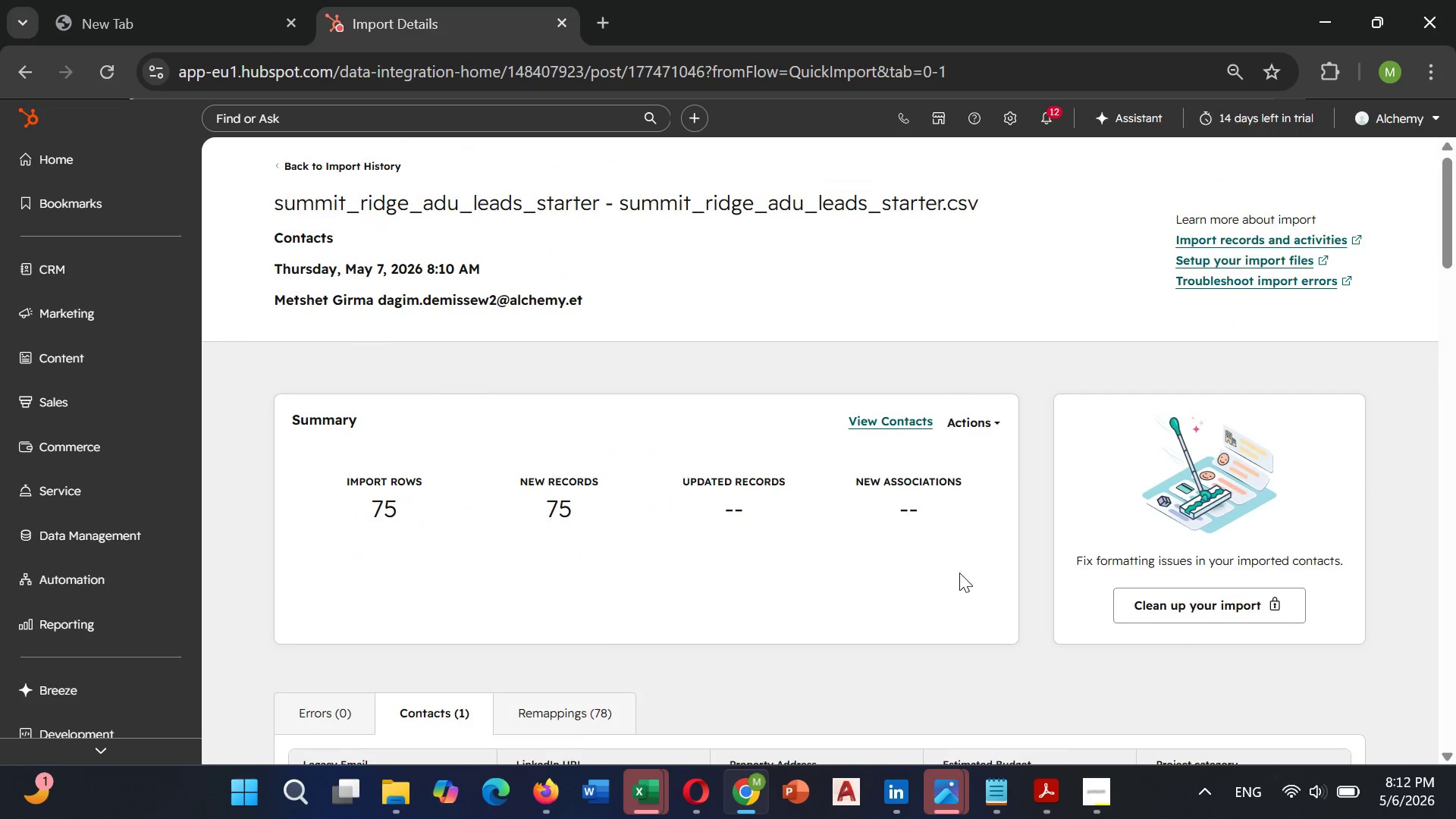 
scroll: coordinate [791, 648], scroll_direction: down, amount: 7.0
 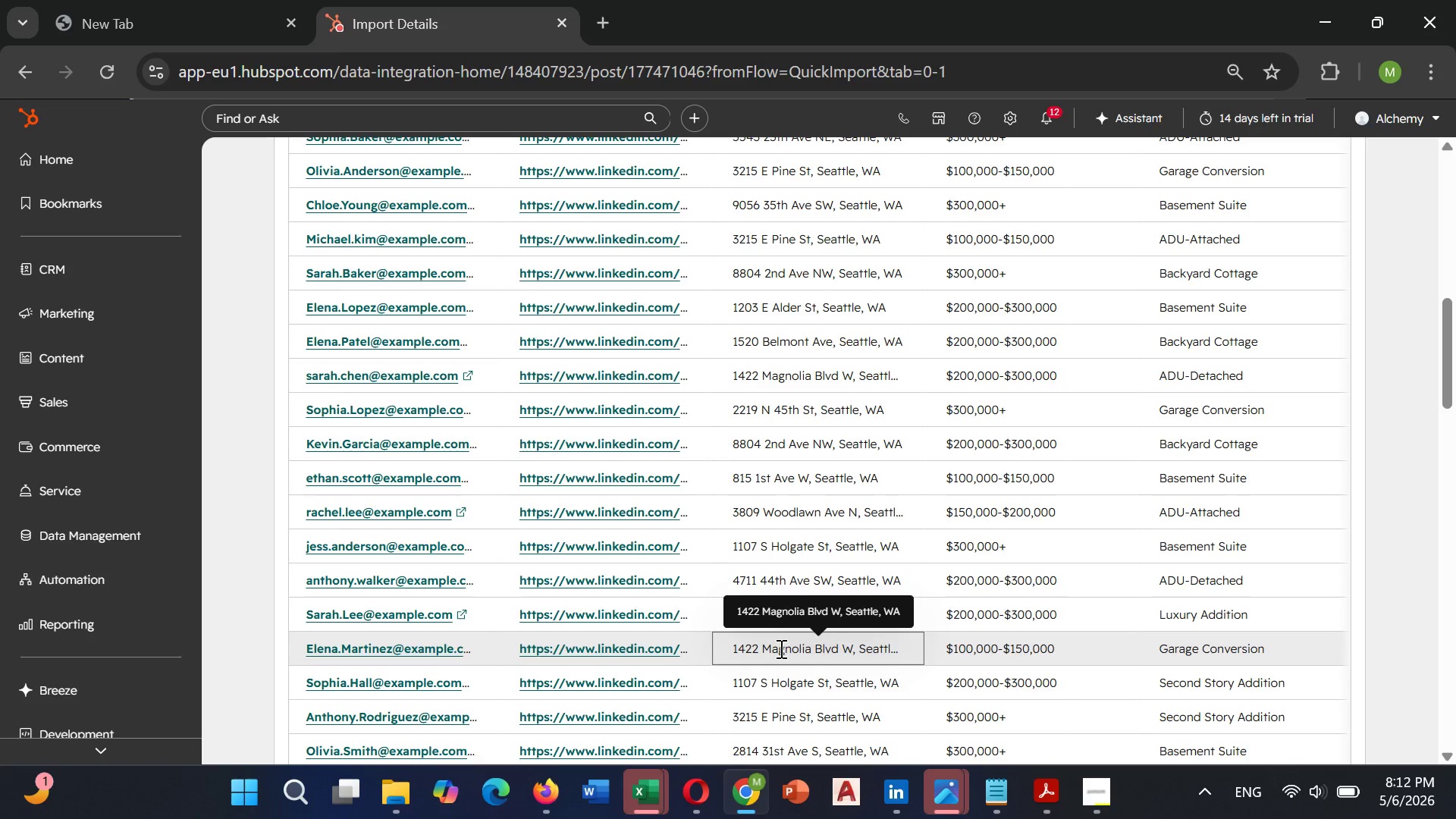 
wait(11.22)
 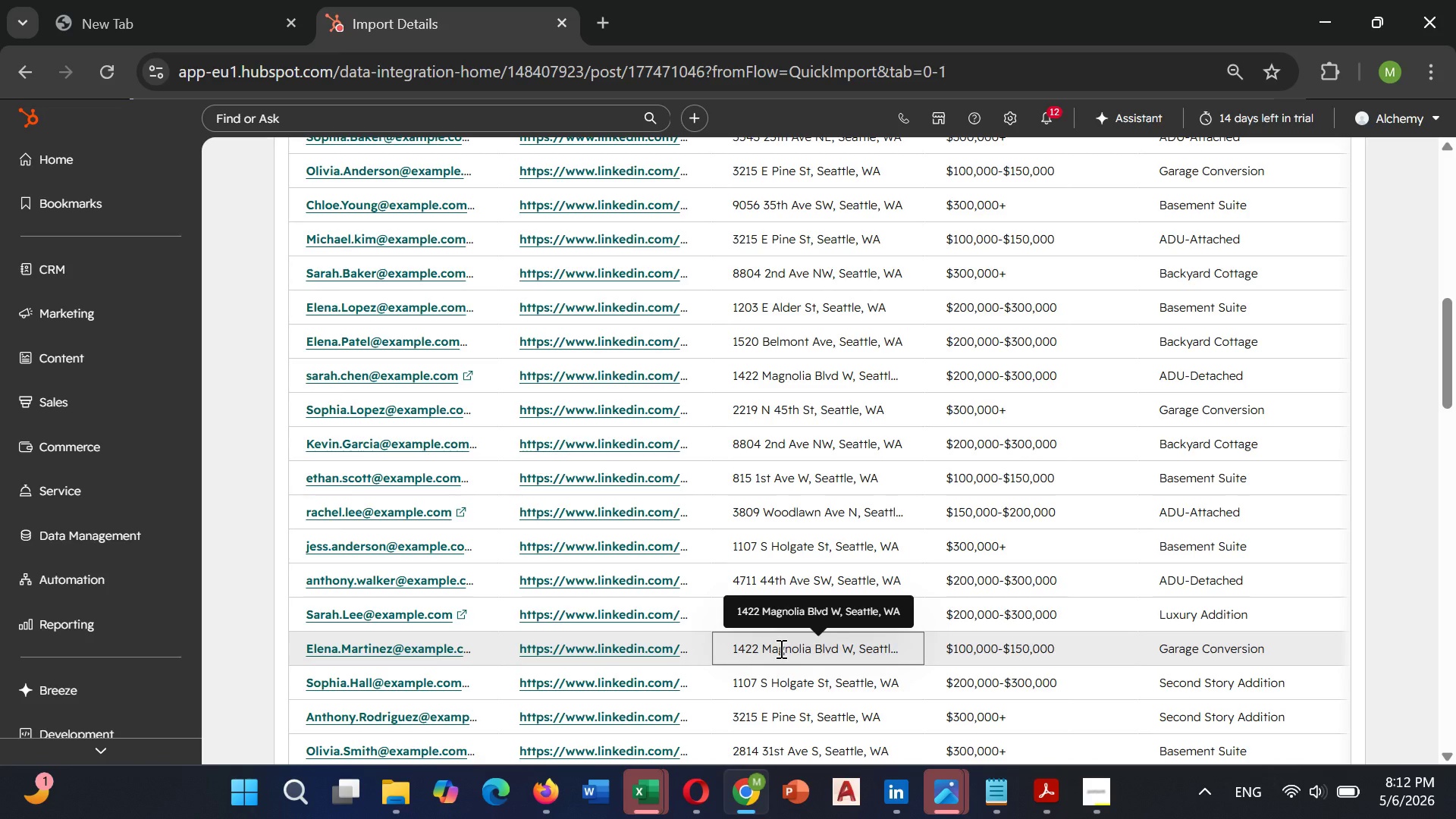 
scroll: coordinate [780, 648], scroll_direction: up, amount: 4.0
 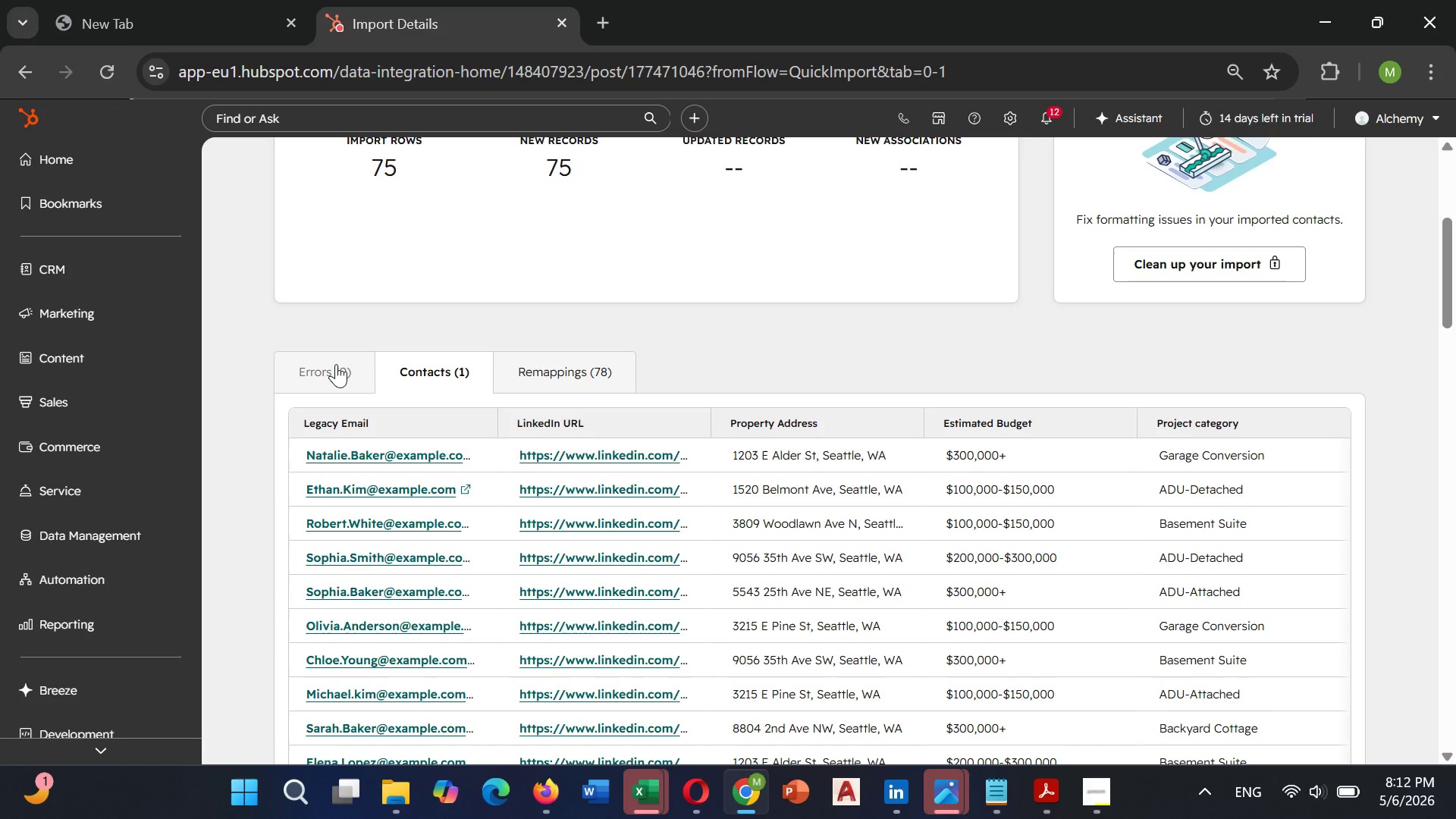 
left_click([336, 364])
 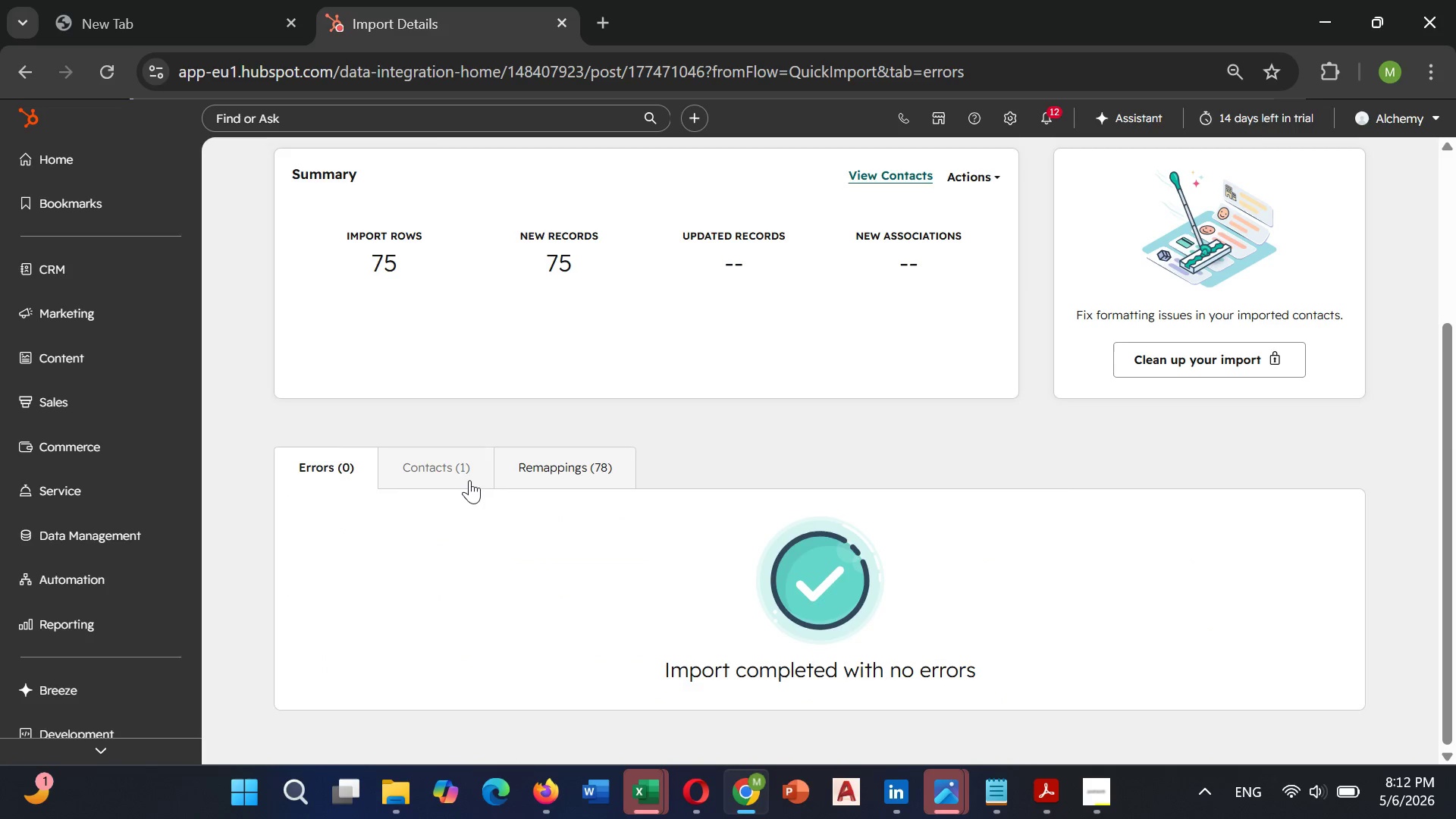 
left_click([452, 466])
 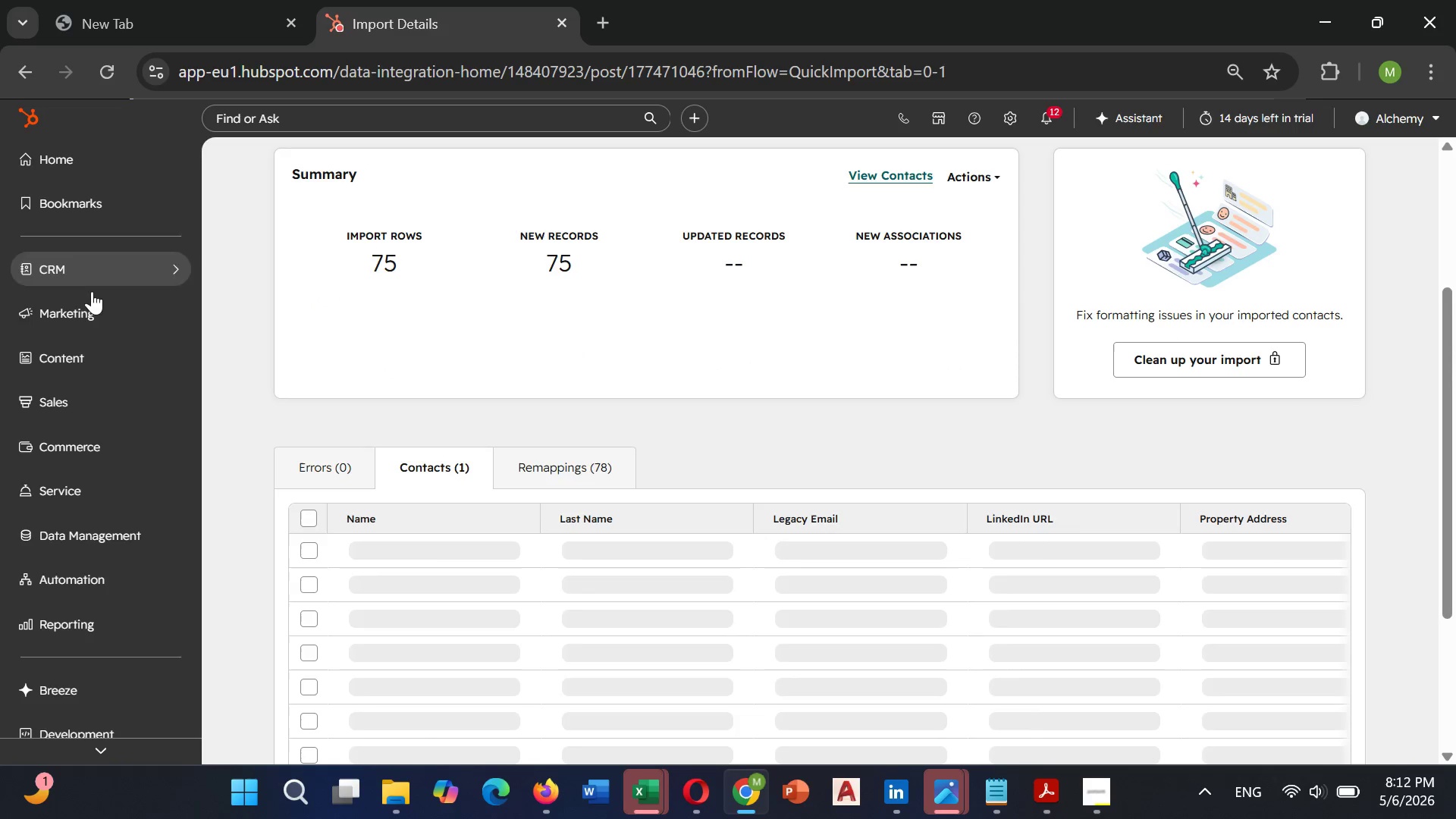 
left_click([91, 303])
 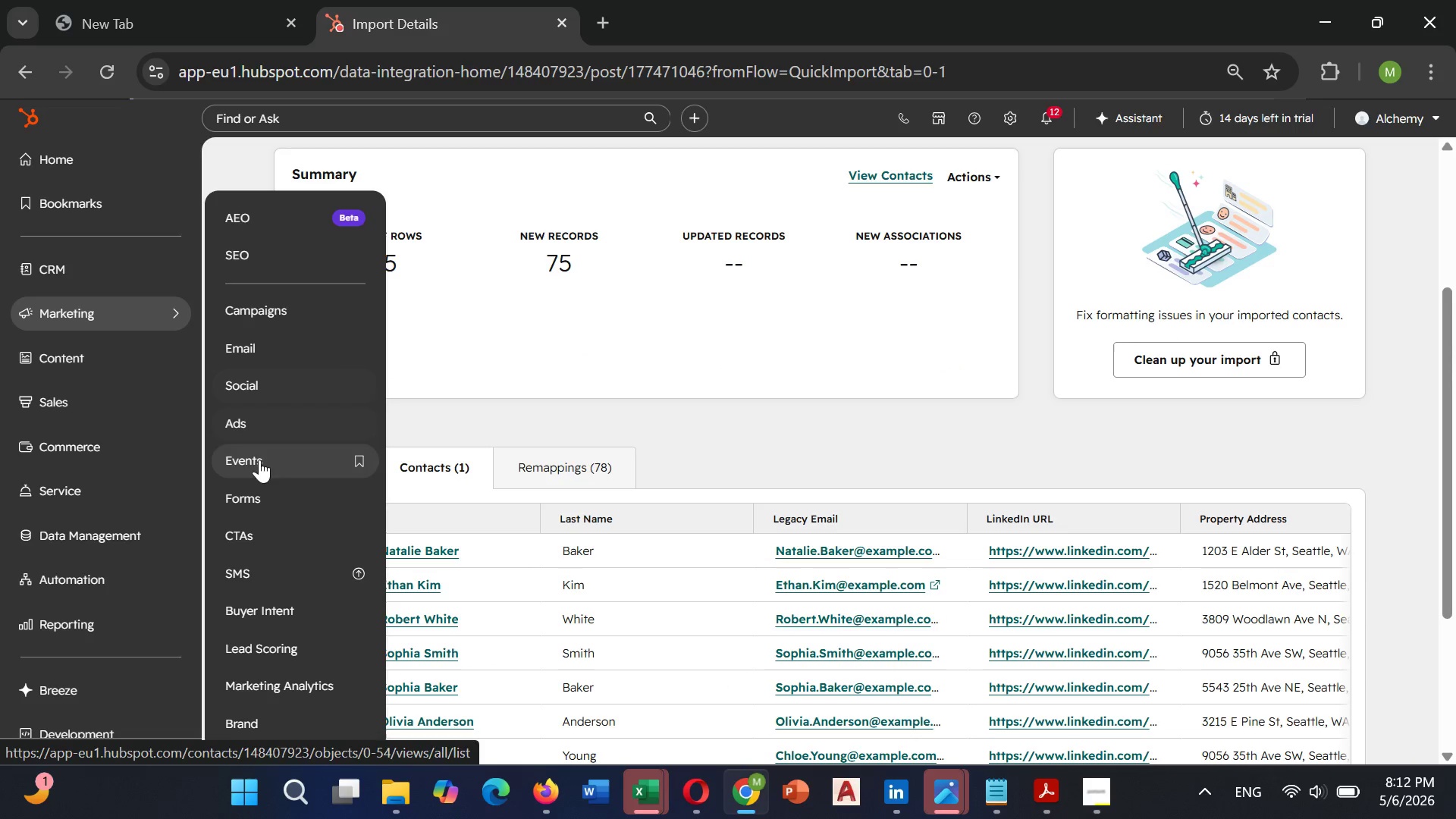 
wait(5.34)
 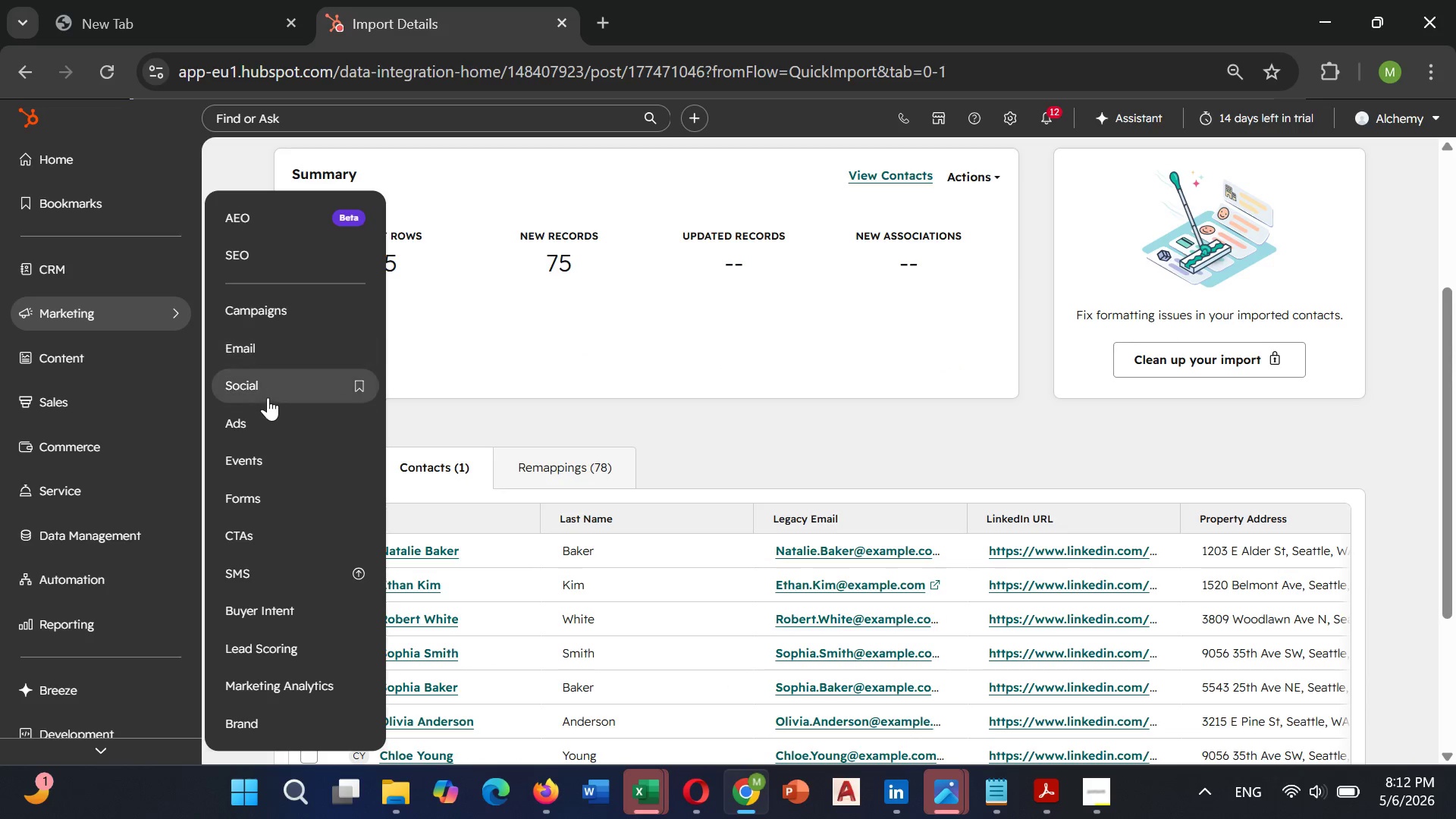 
left_click([58, 262])
 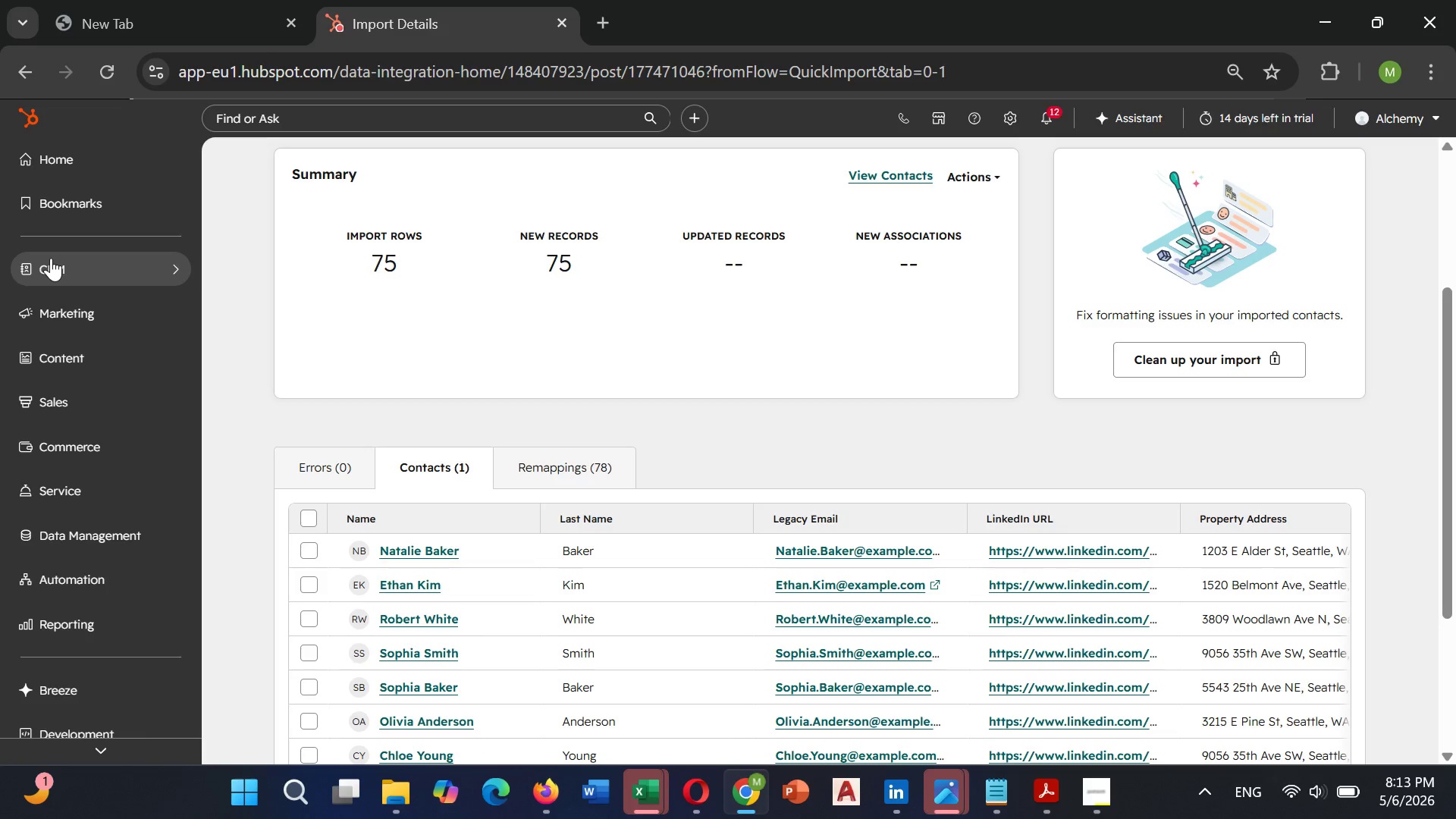 
left_click([51, 258])
 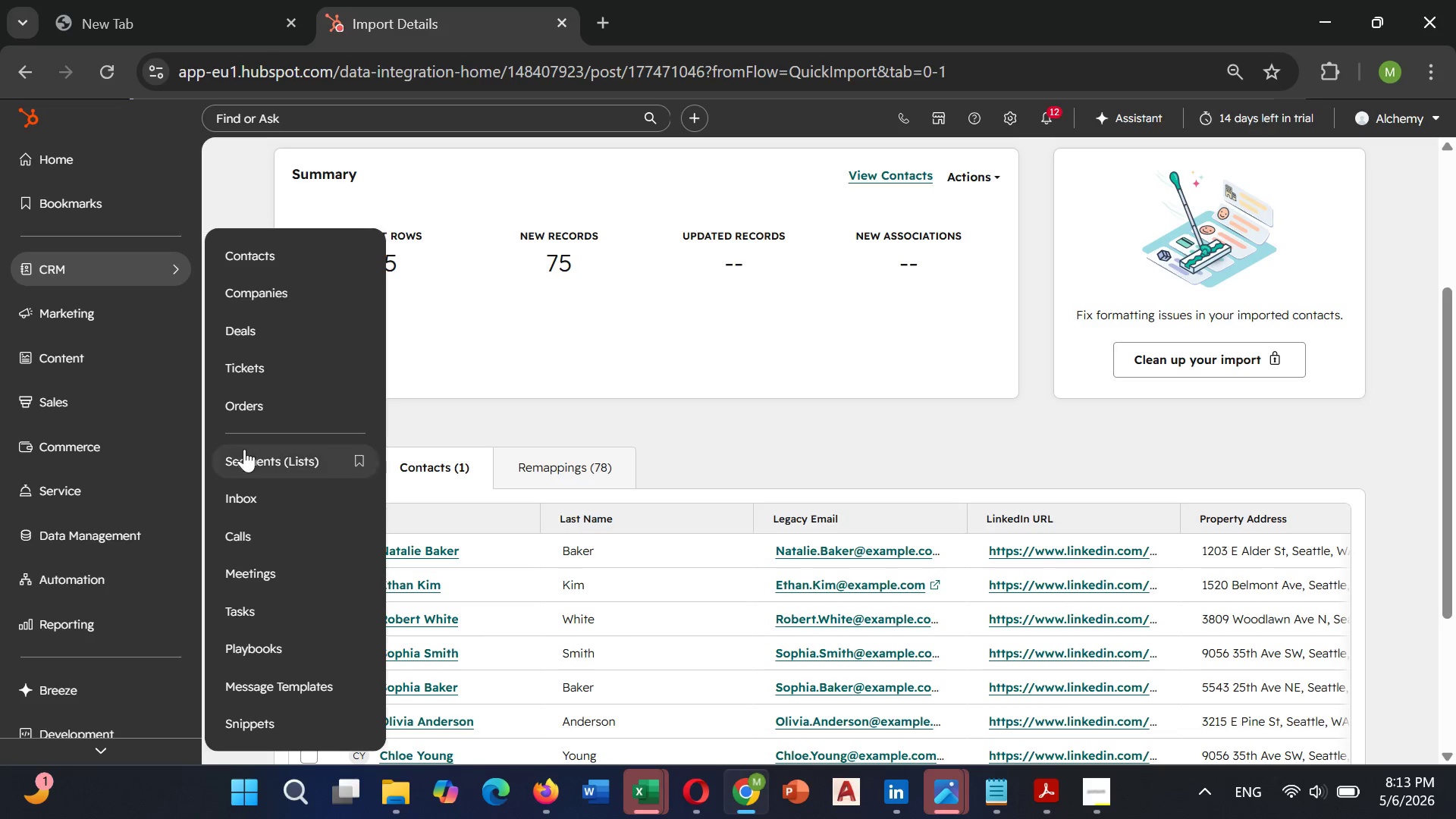 
left_click([246, 450])
 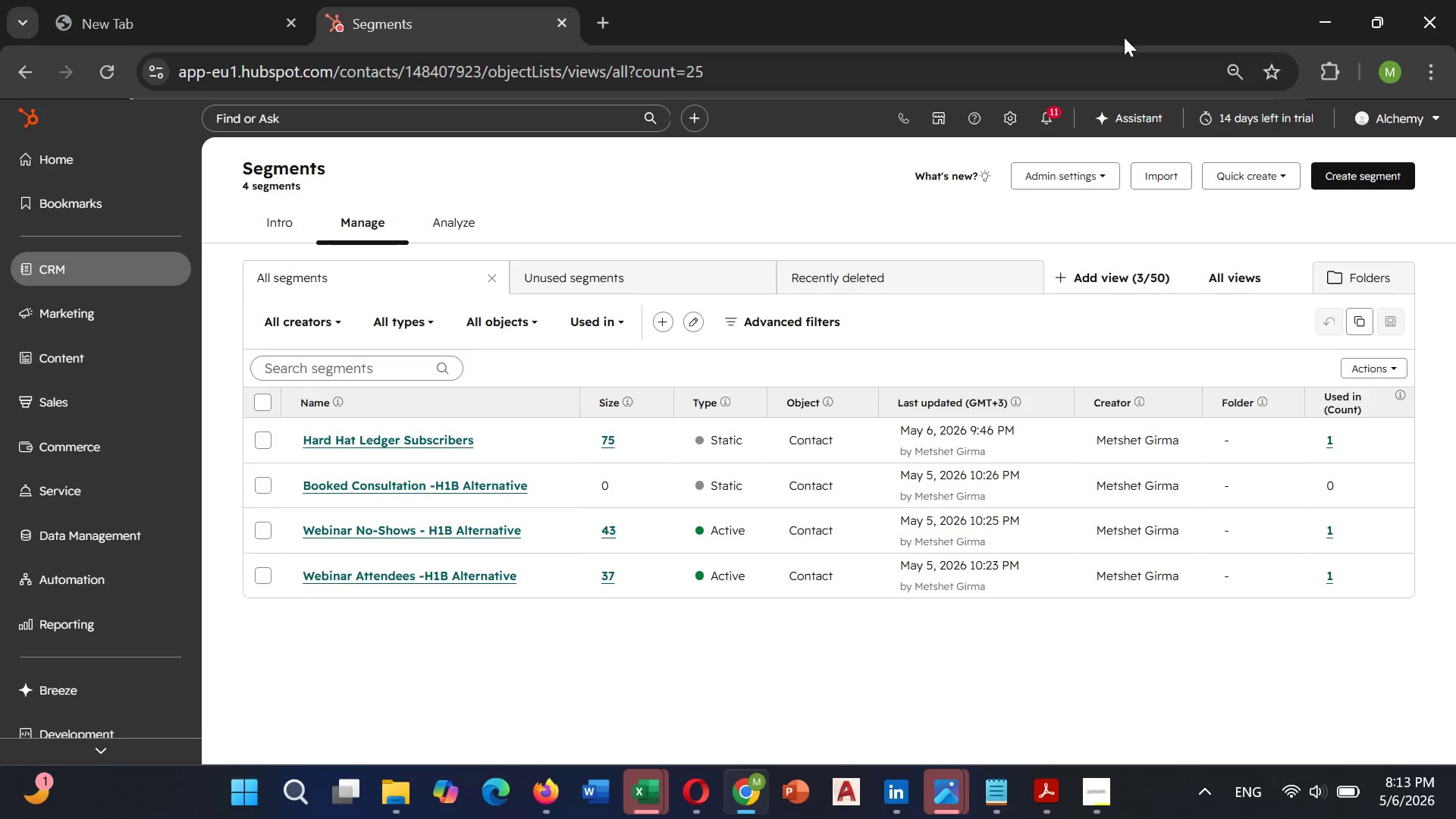 
left_click([1350, 167])
 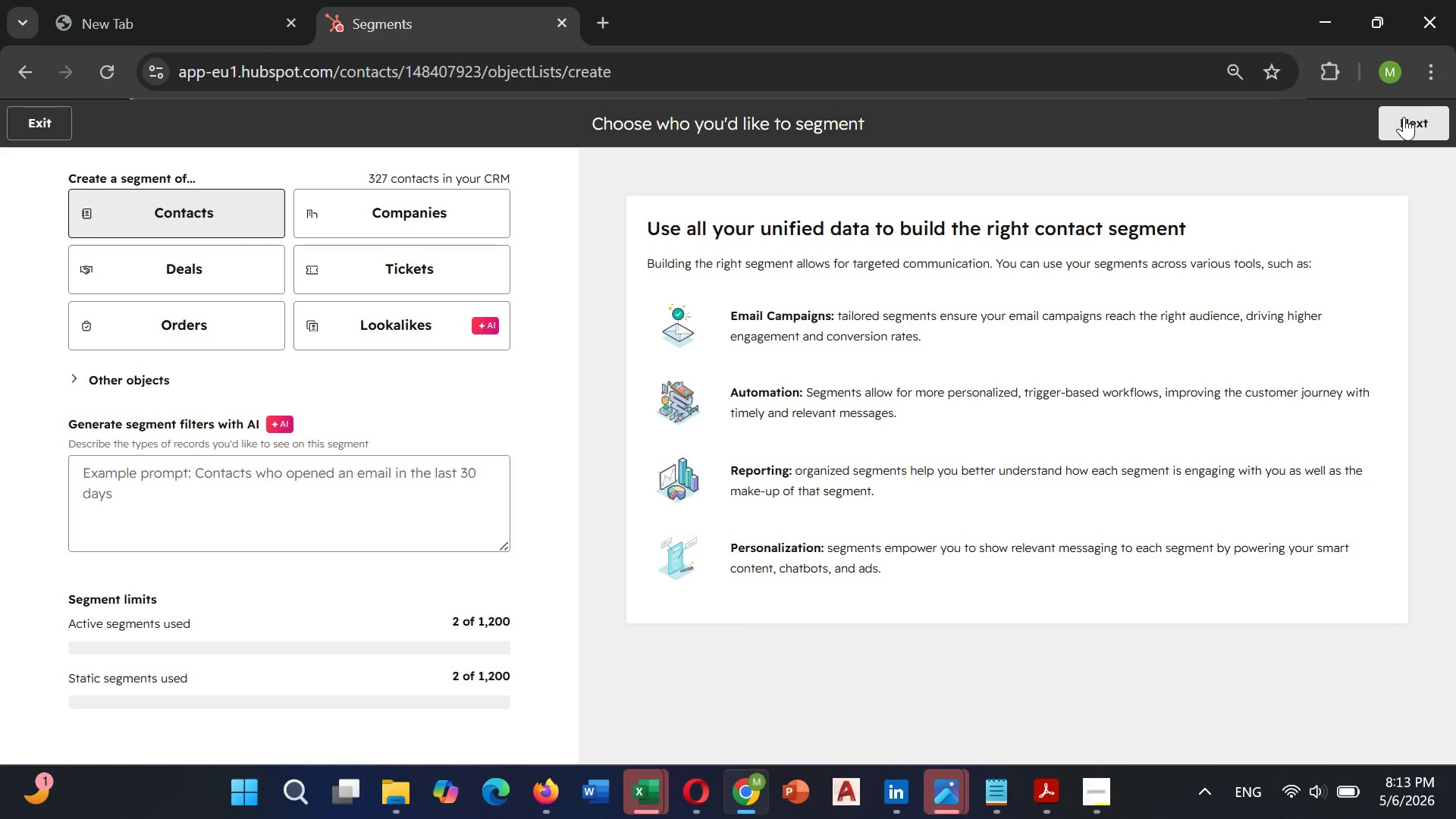 
wait(5.44)
 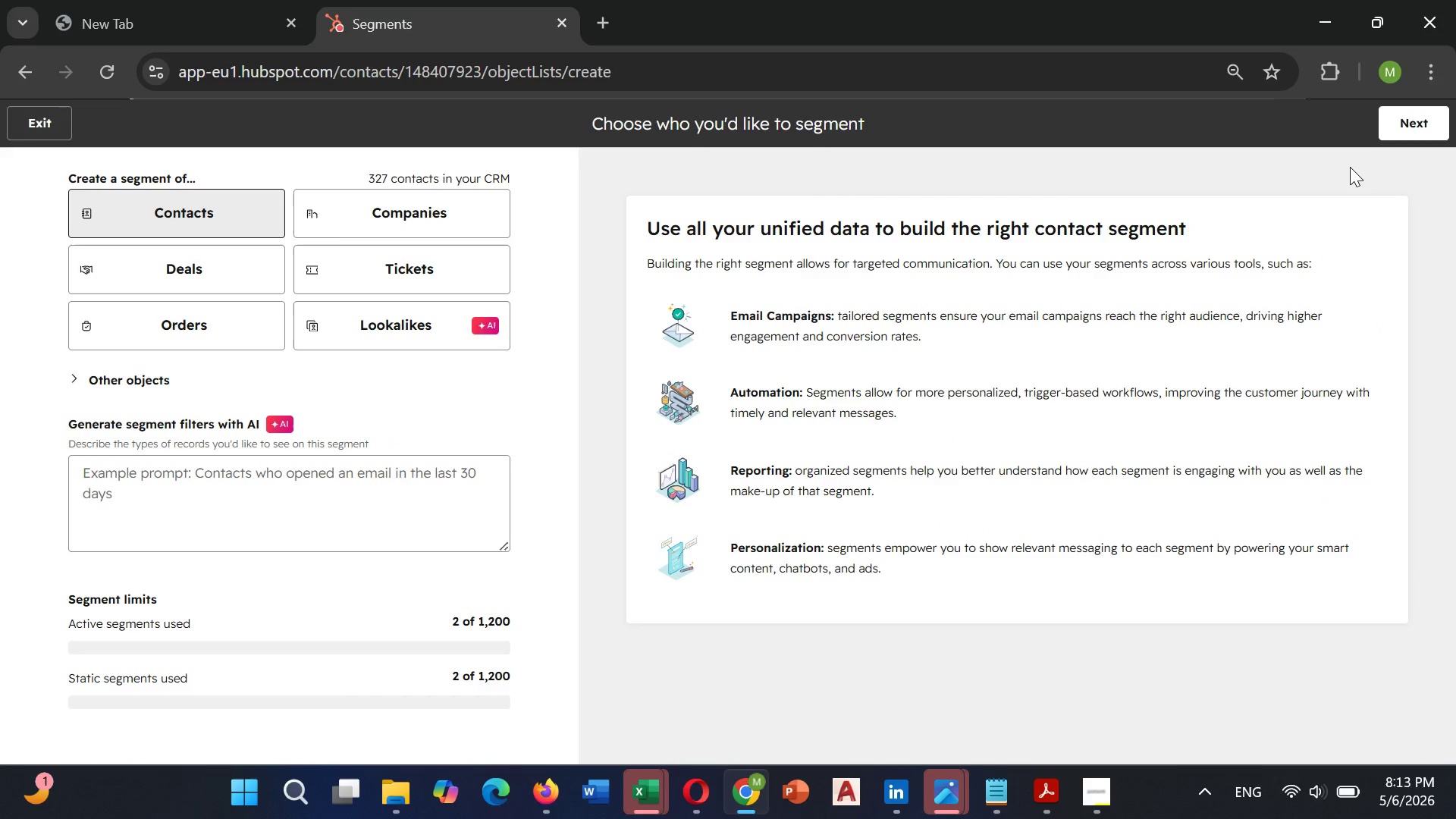 
left_click([1404, 117])
 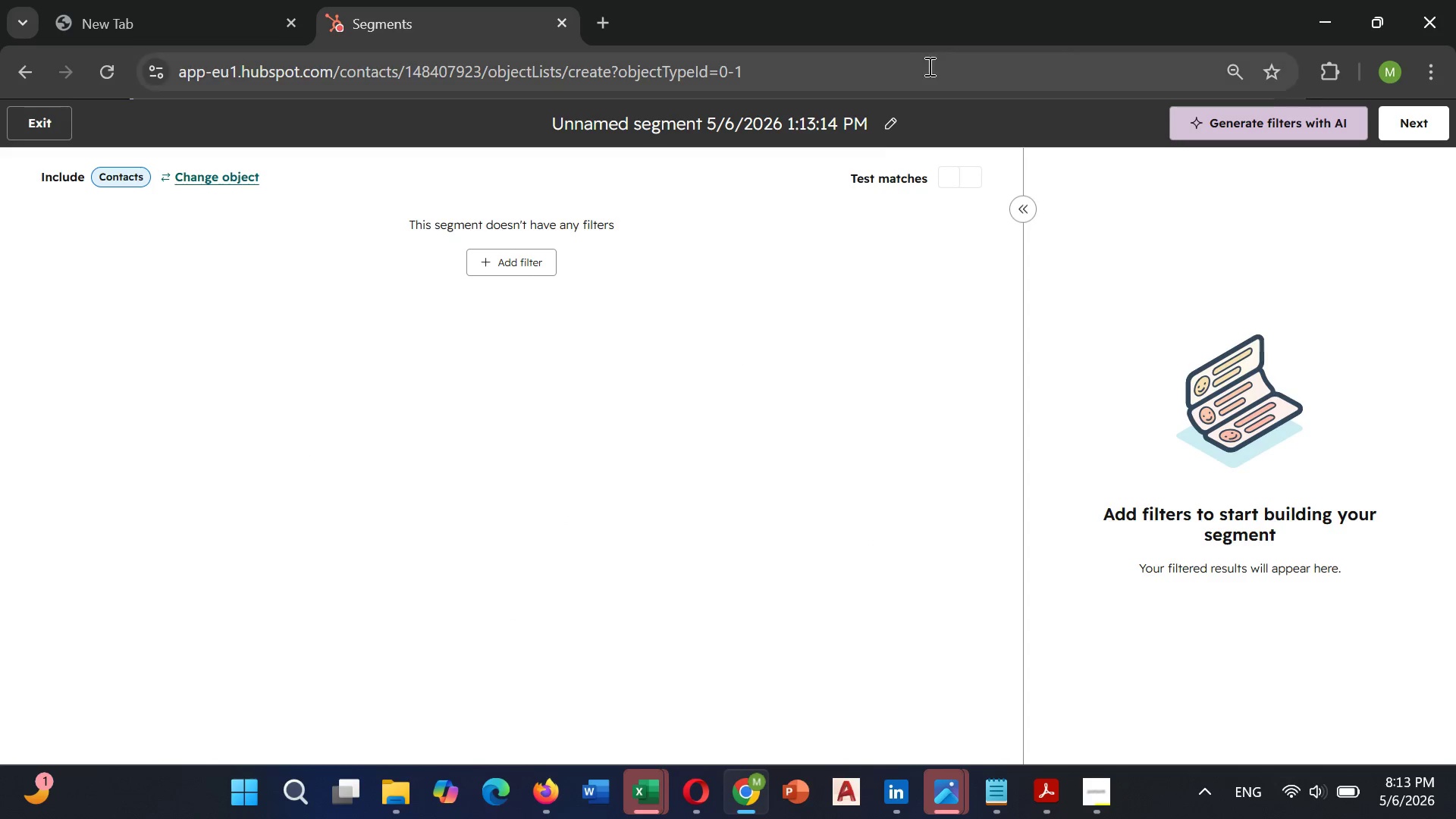 
left_click([895, 132])
 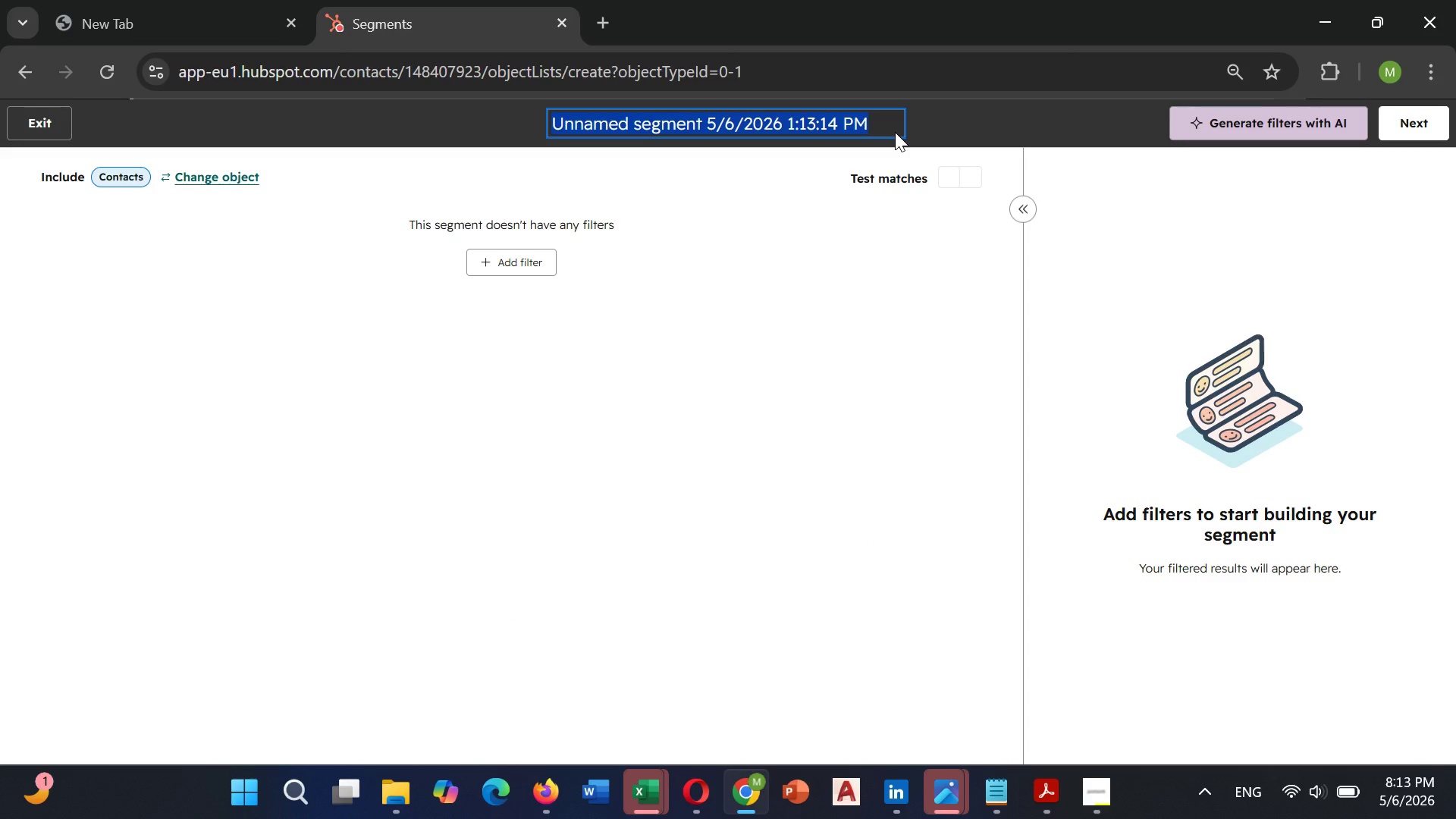 
key(Backspace)
type(ADU Leads)
 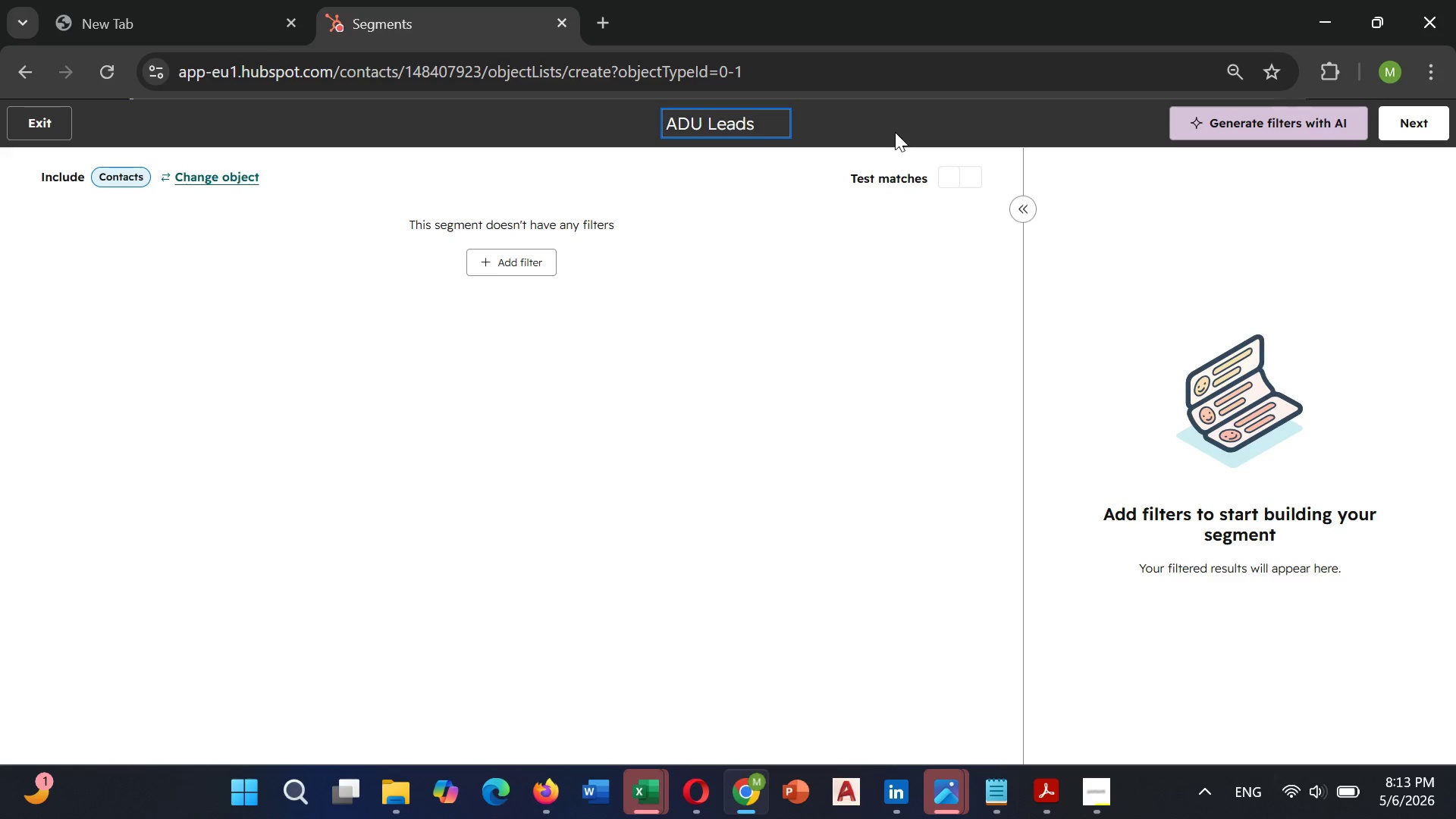 
type( - Warm Nurture)
 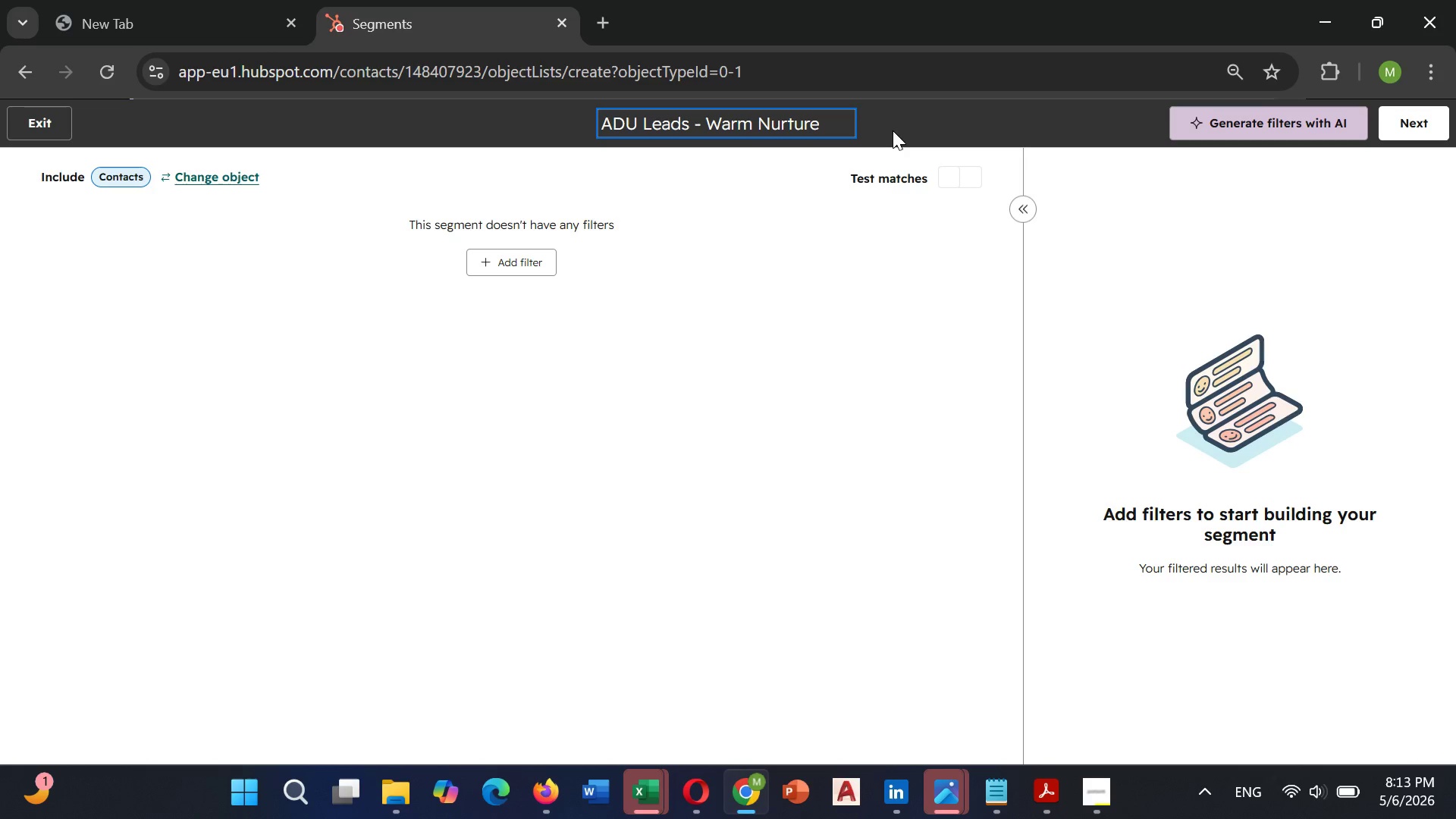 
wait(5.33)
 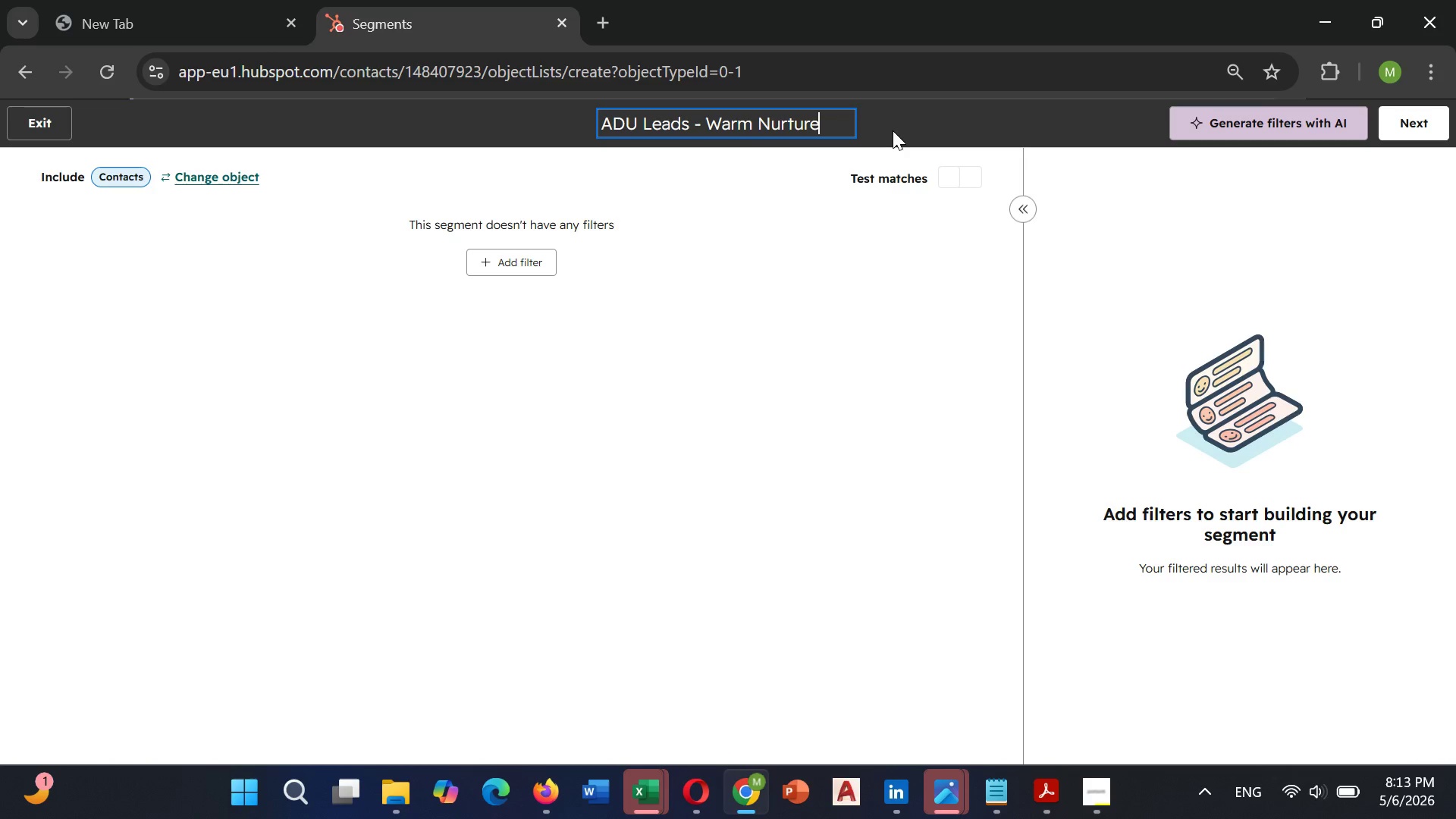 
left_click([519, 302])
 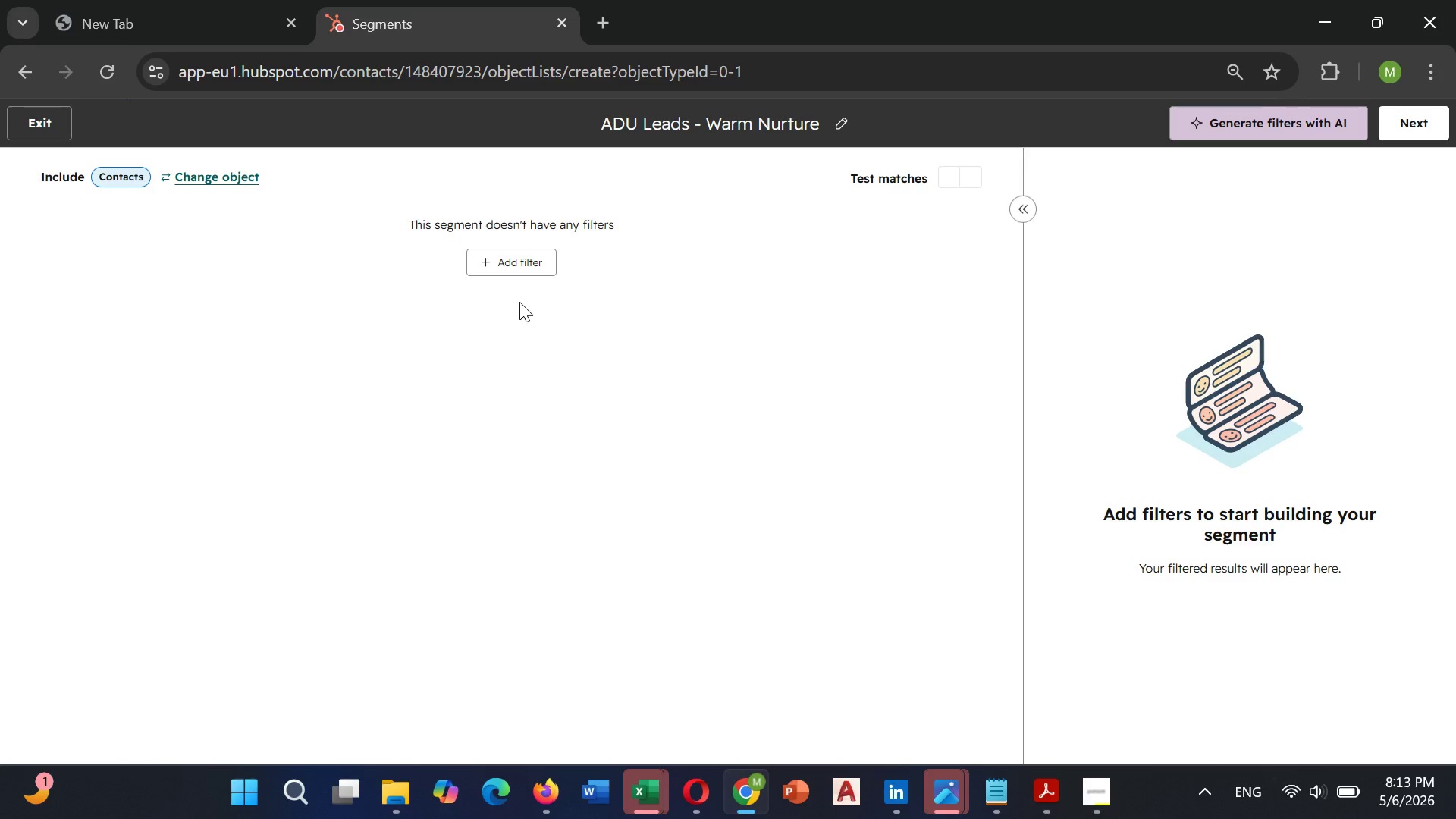 
wait(5.98)
 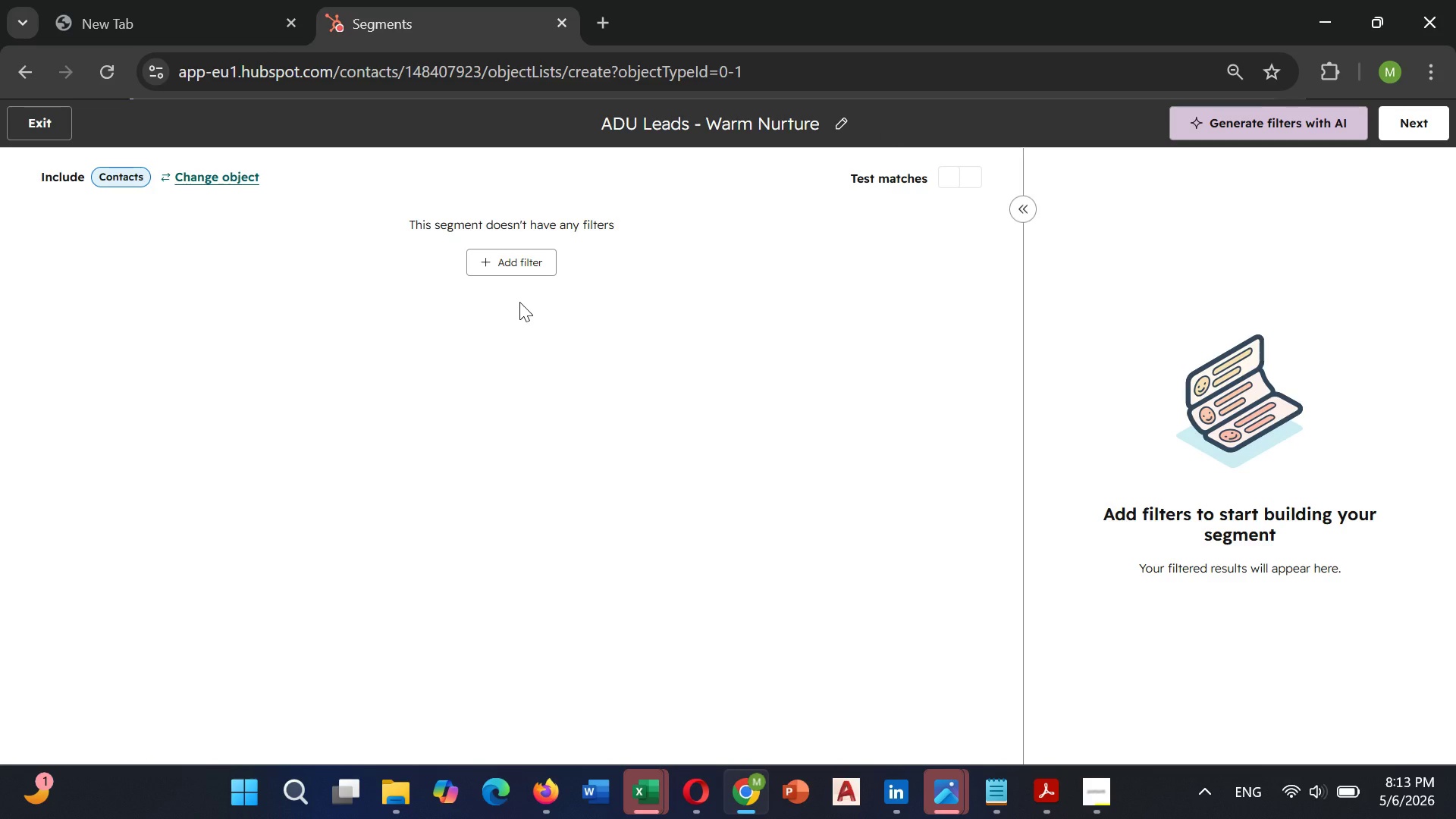 
mouse_move([496, 303])
 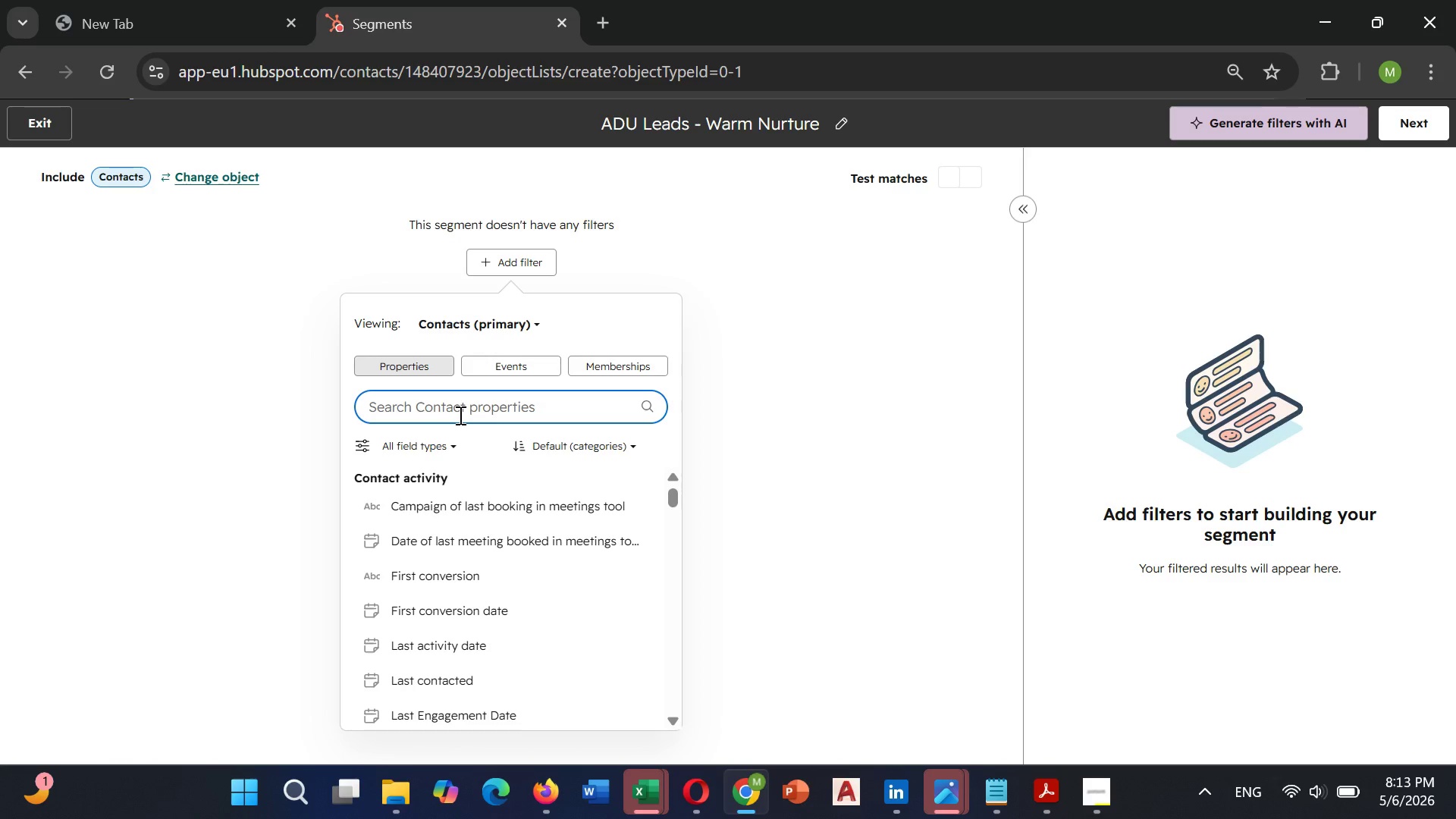 
type(o)
key(Backspace)
type(project cat)
 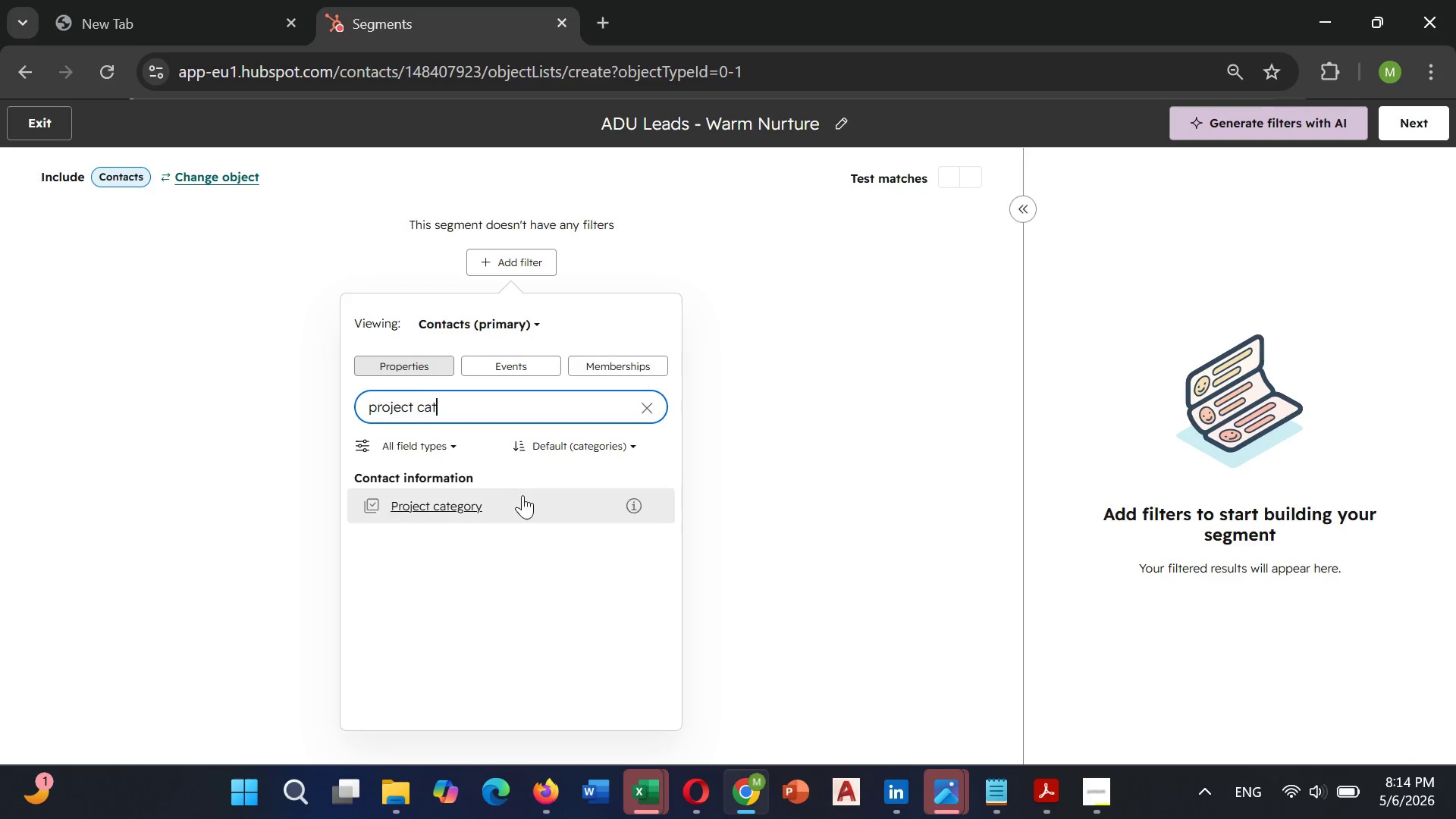 
left_click([522, 496])
 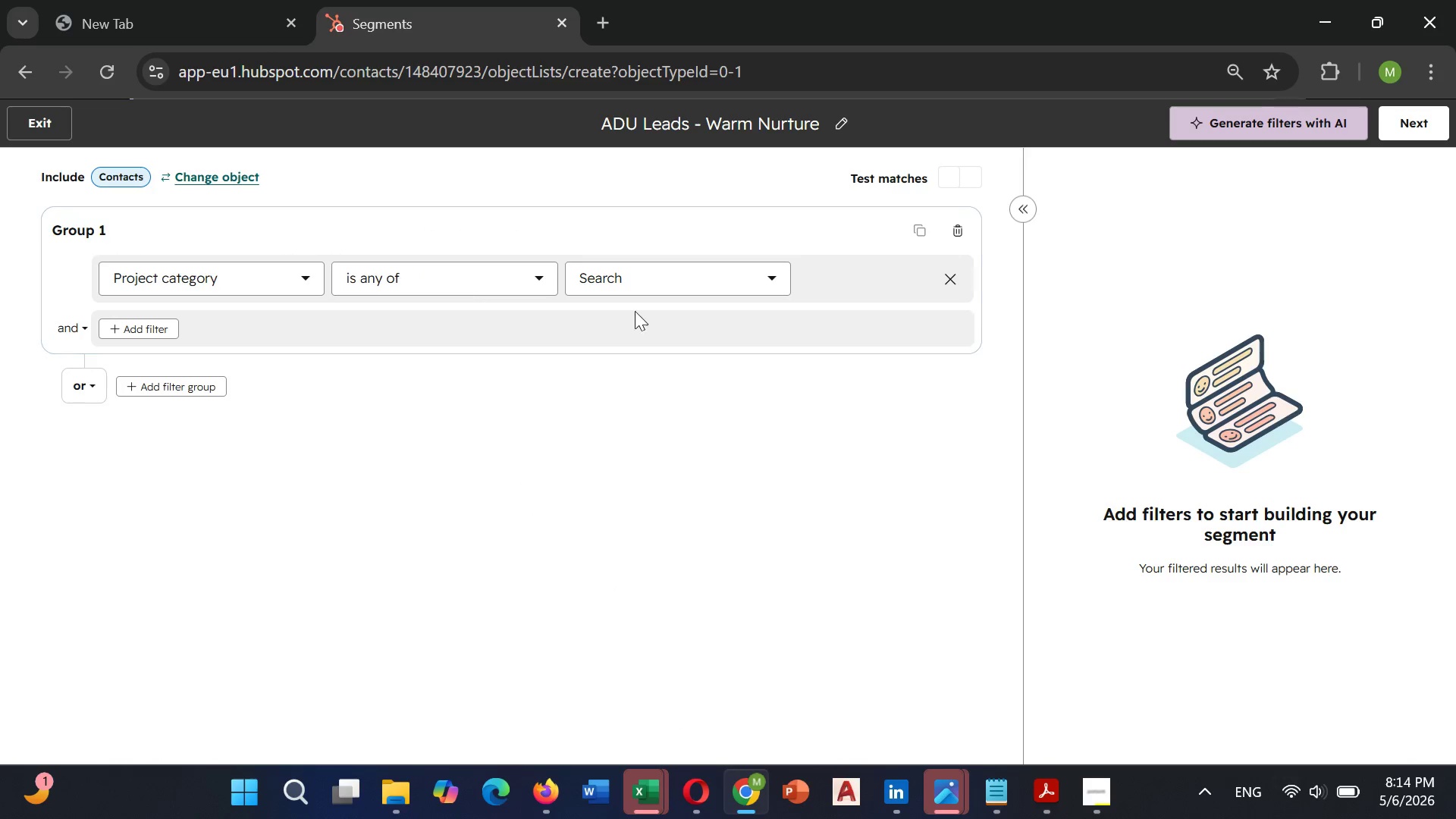 
left_click([661, 281])
 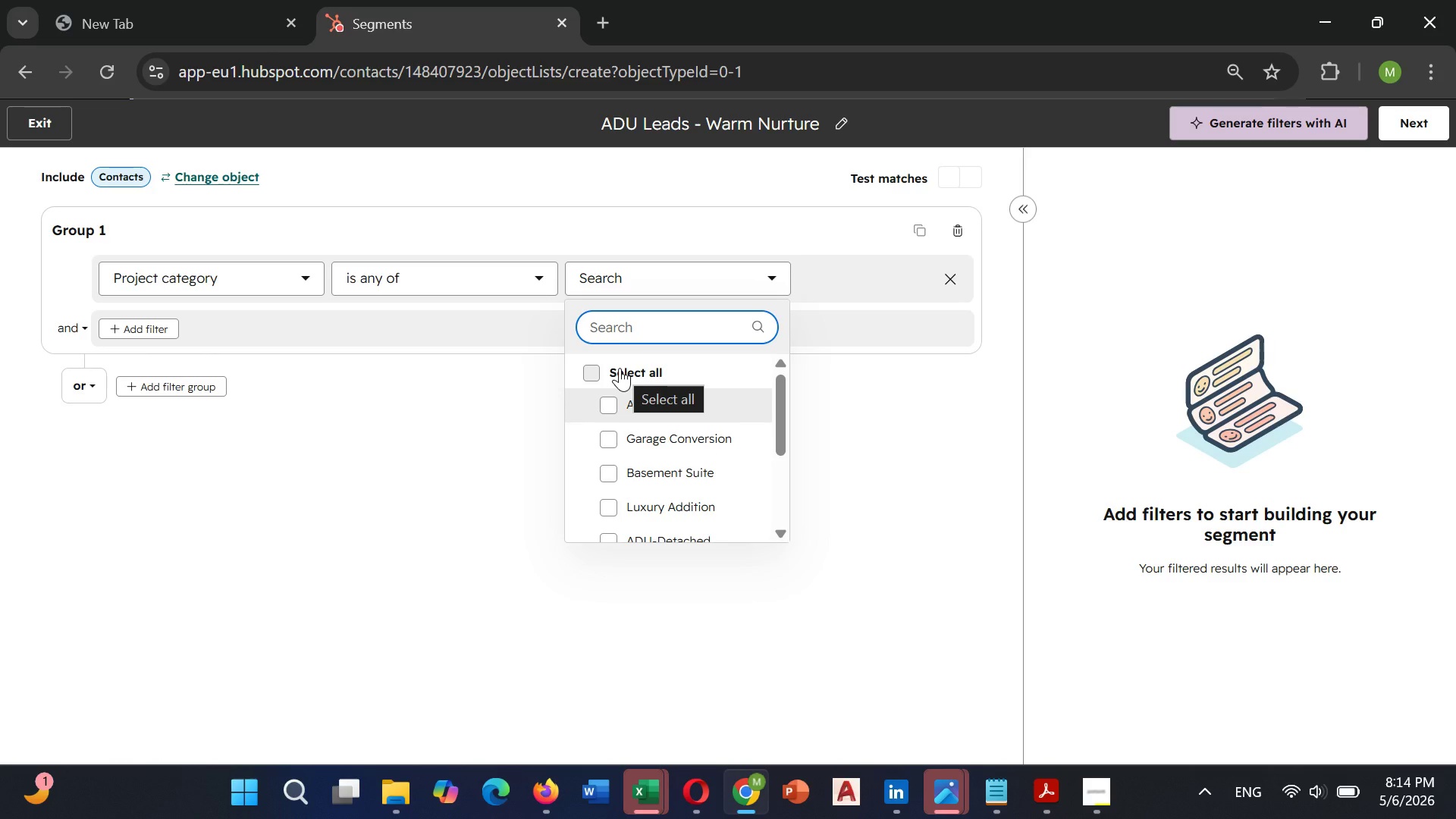 
wait(14.47)
 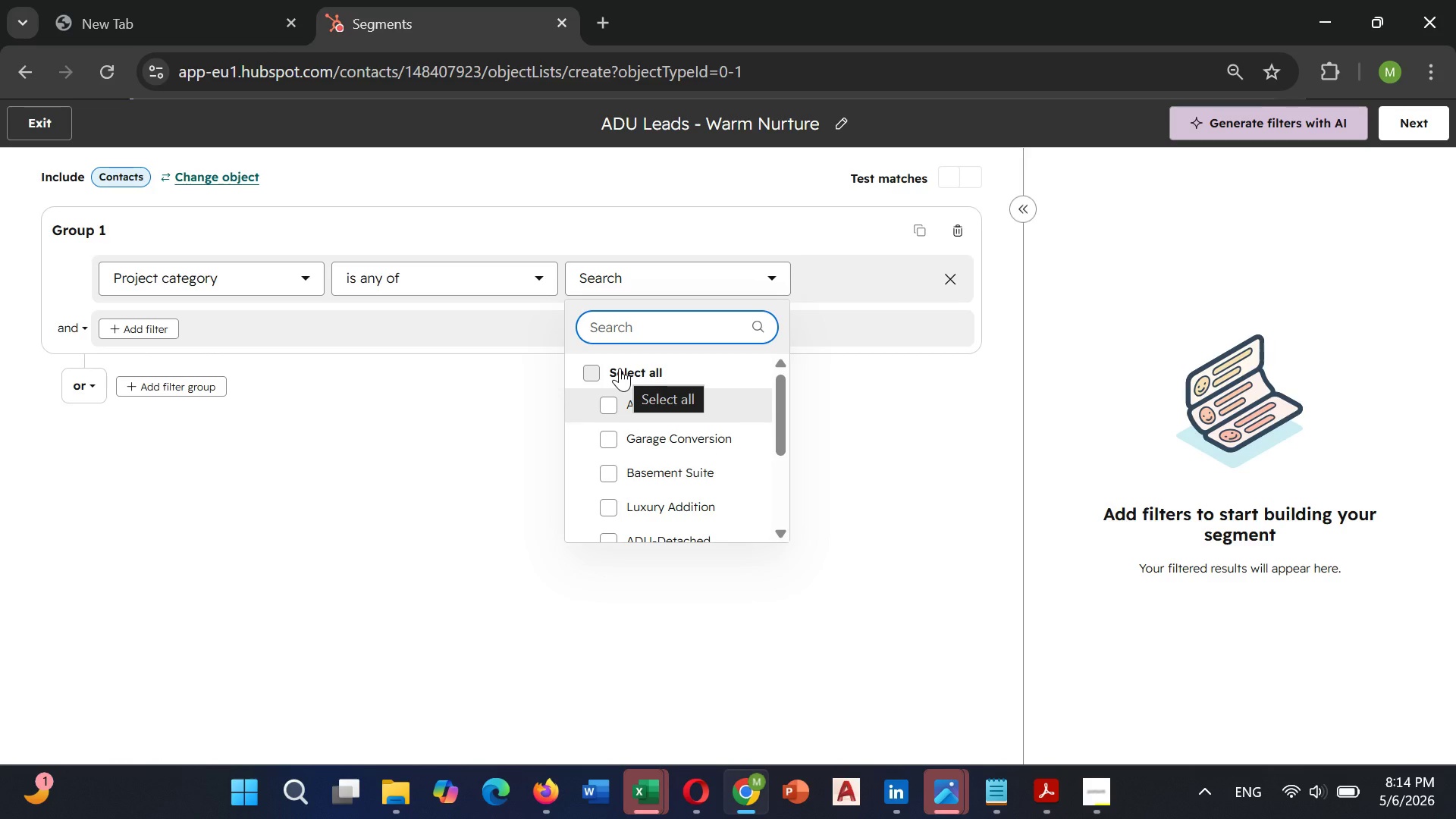 
left_click([598, 381])
 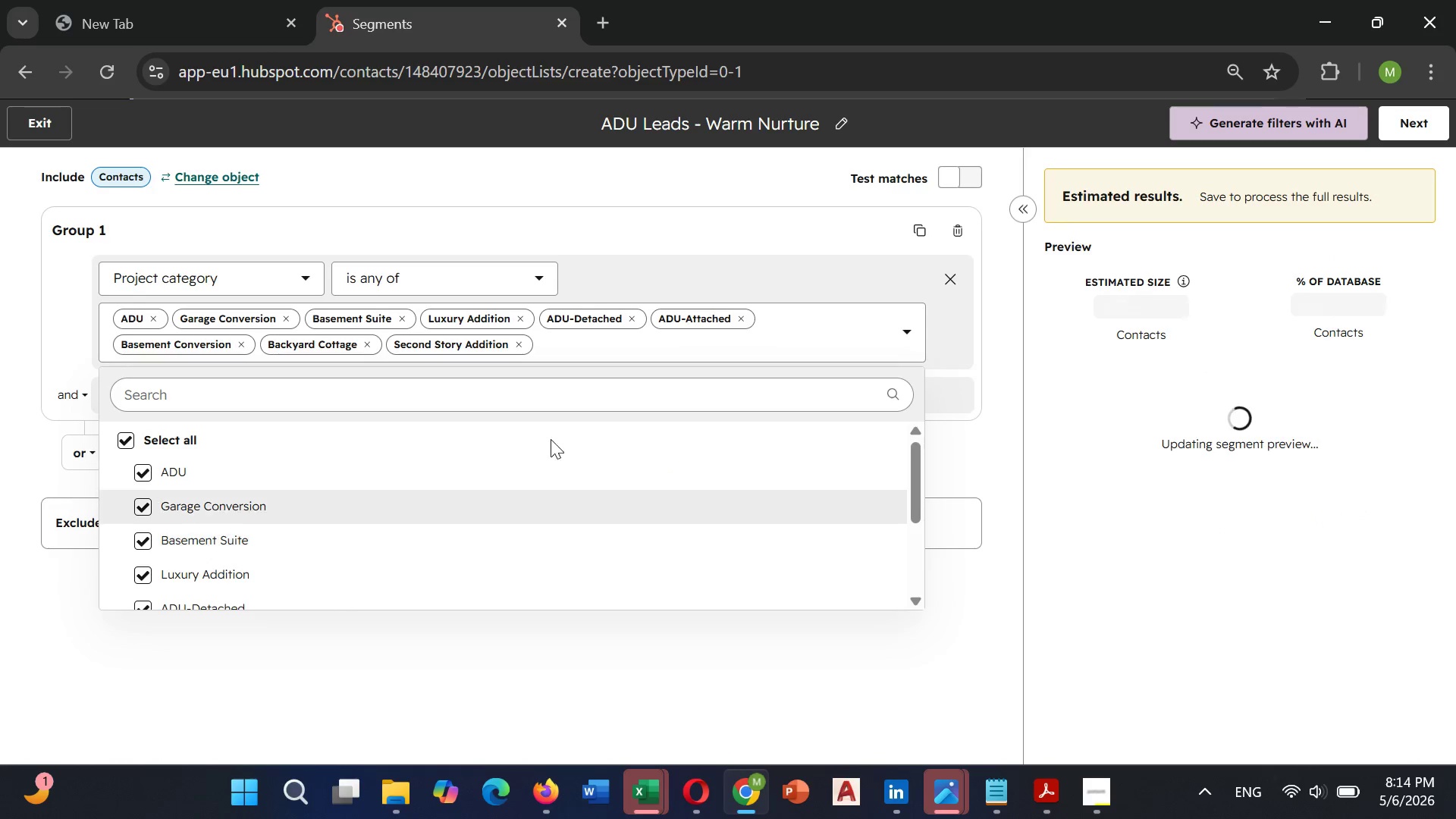 
scroll: coordinate [447, 478], scroll_direction: down, amount: 12.0
 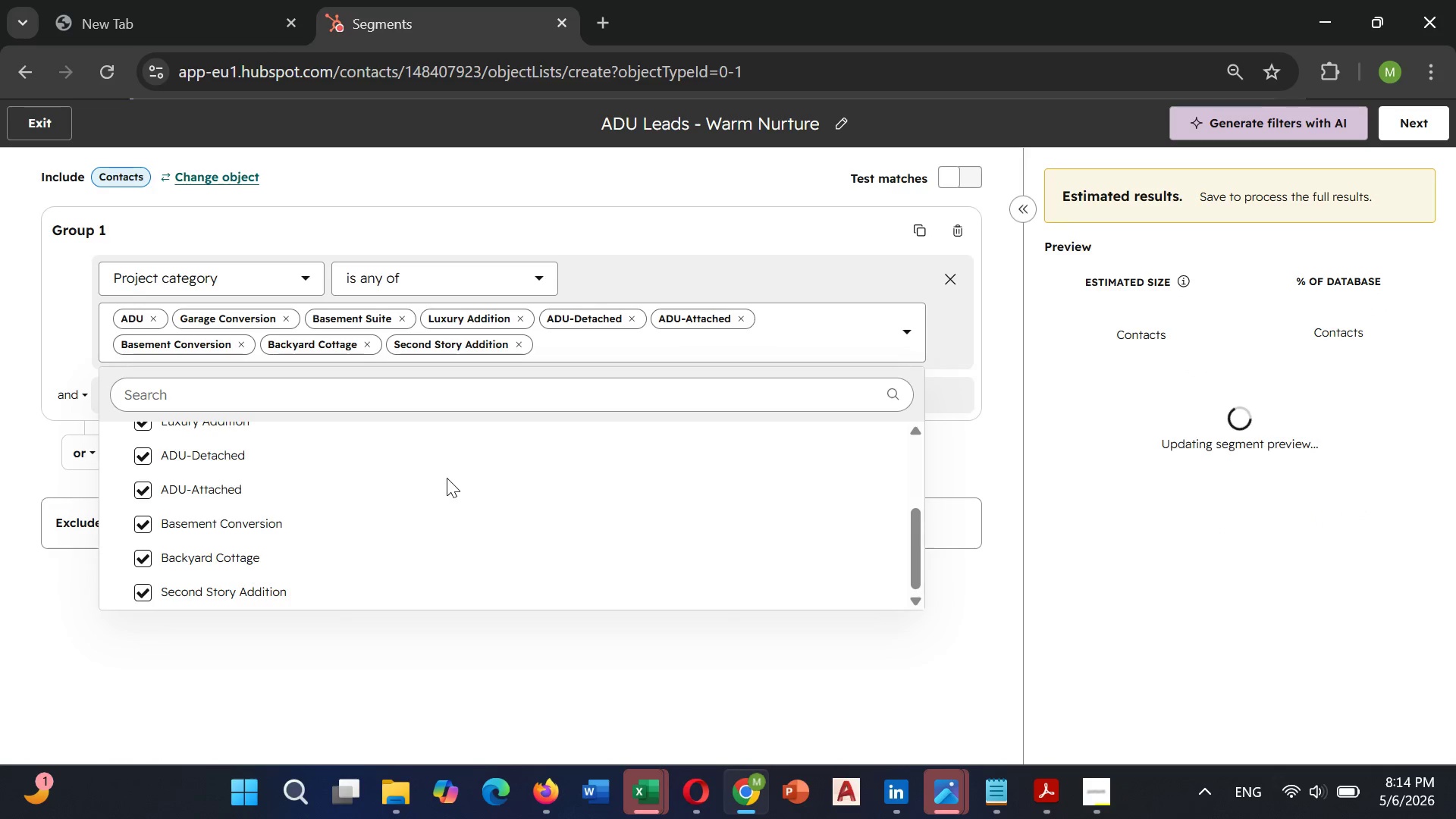 
scroll: coordinate [447, 478], scroll_direction: up, amount: 2.0
 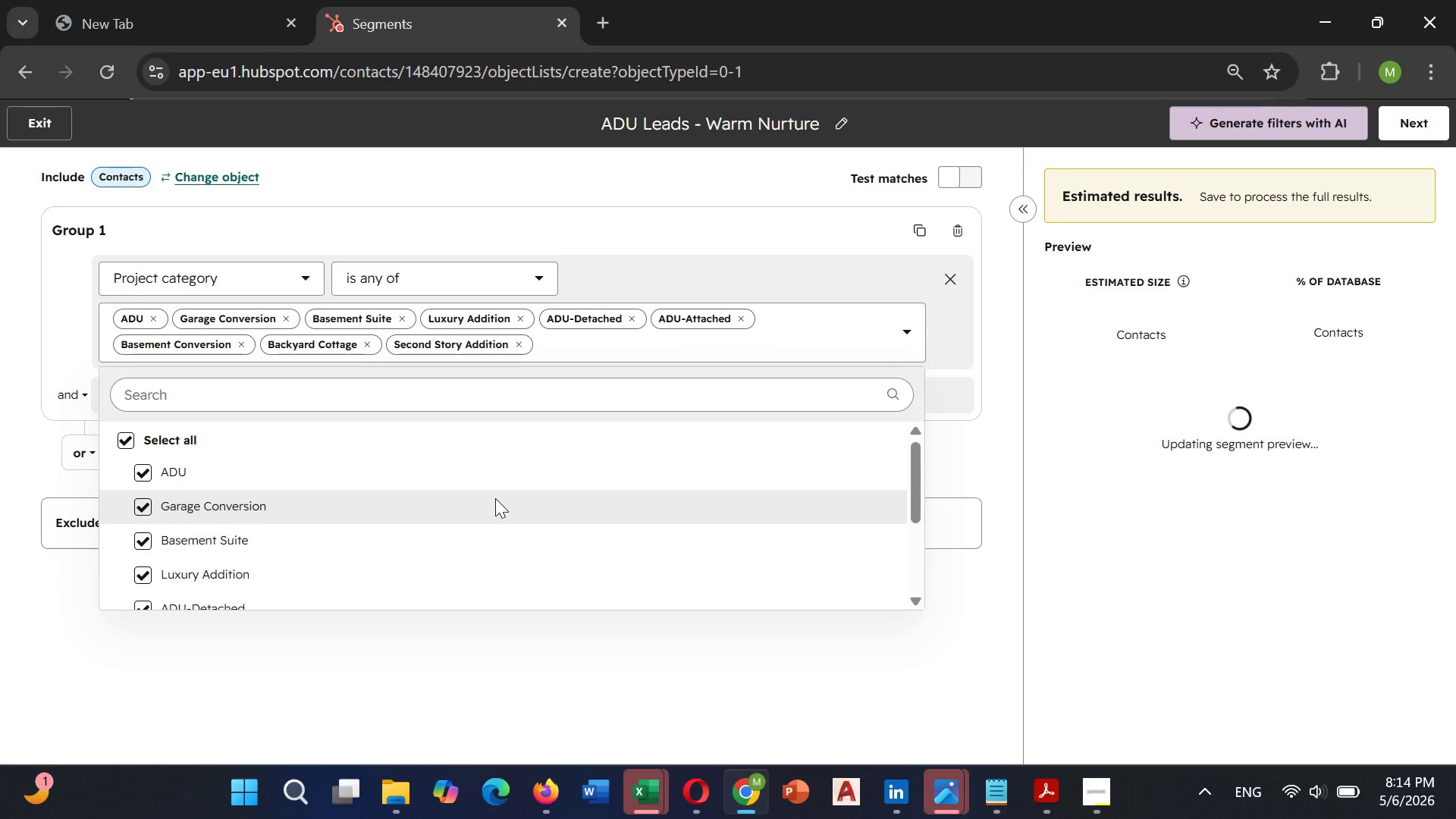 
scroll: coordinate [527, 538], scroll_direction: down, amount: 12.0
 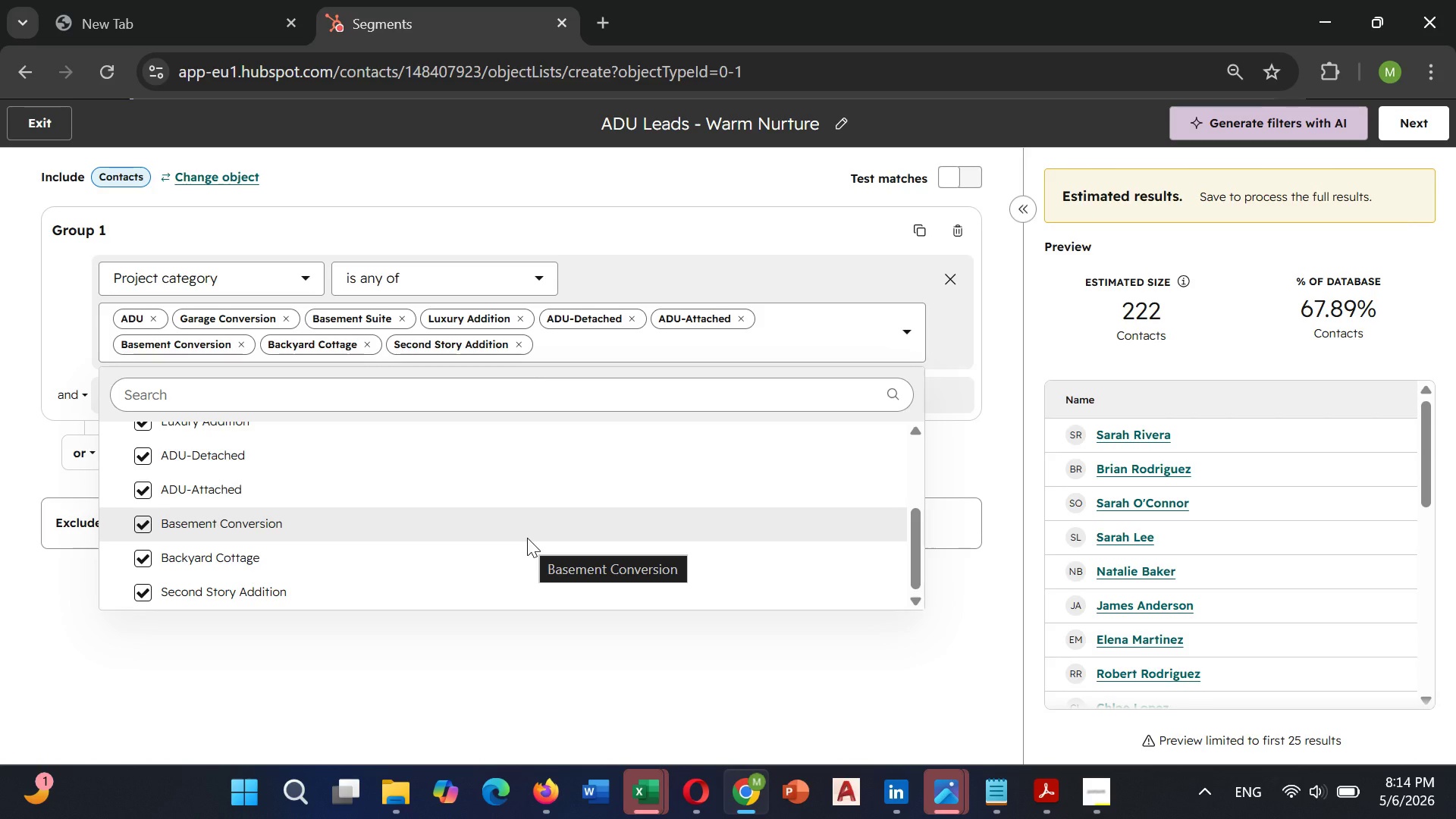 
scroll: coordinate [527, 538], scroll_direction: up, amount: 2.0
 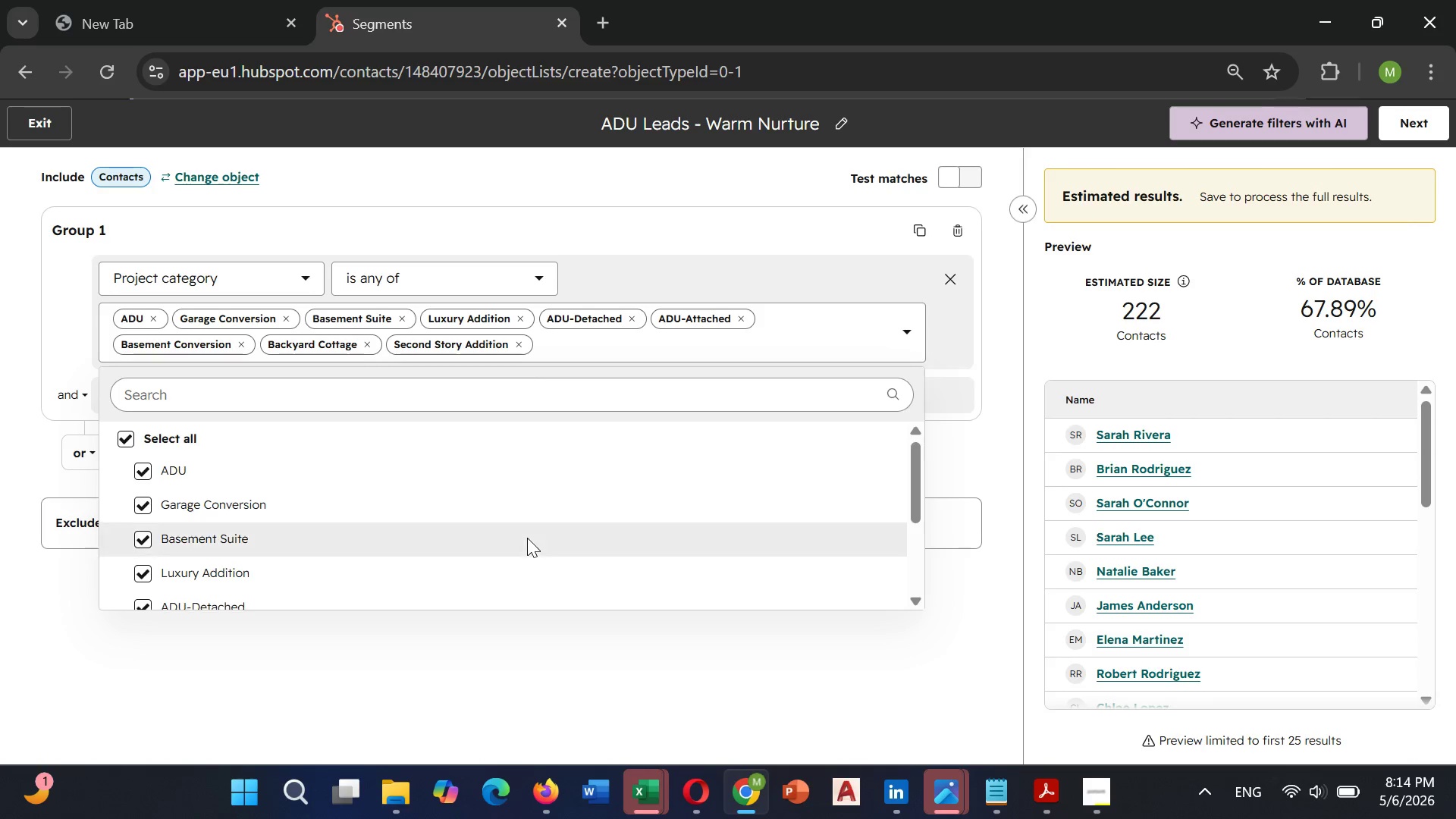 
scroll: coordinate [527, 538], scroll_direction: down, amount: 3.0
 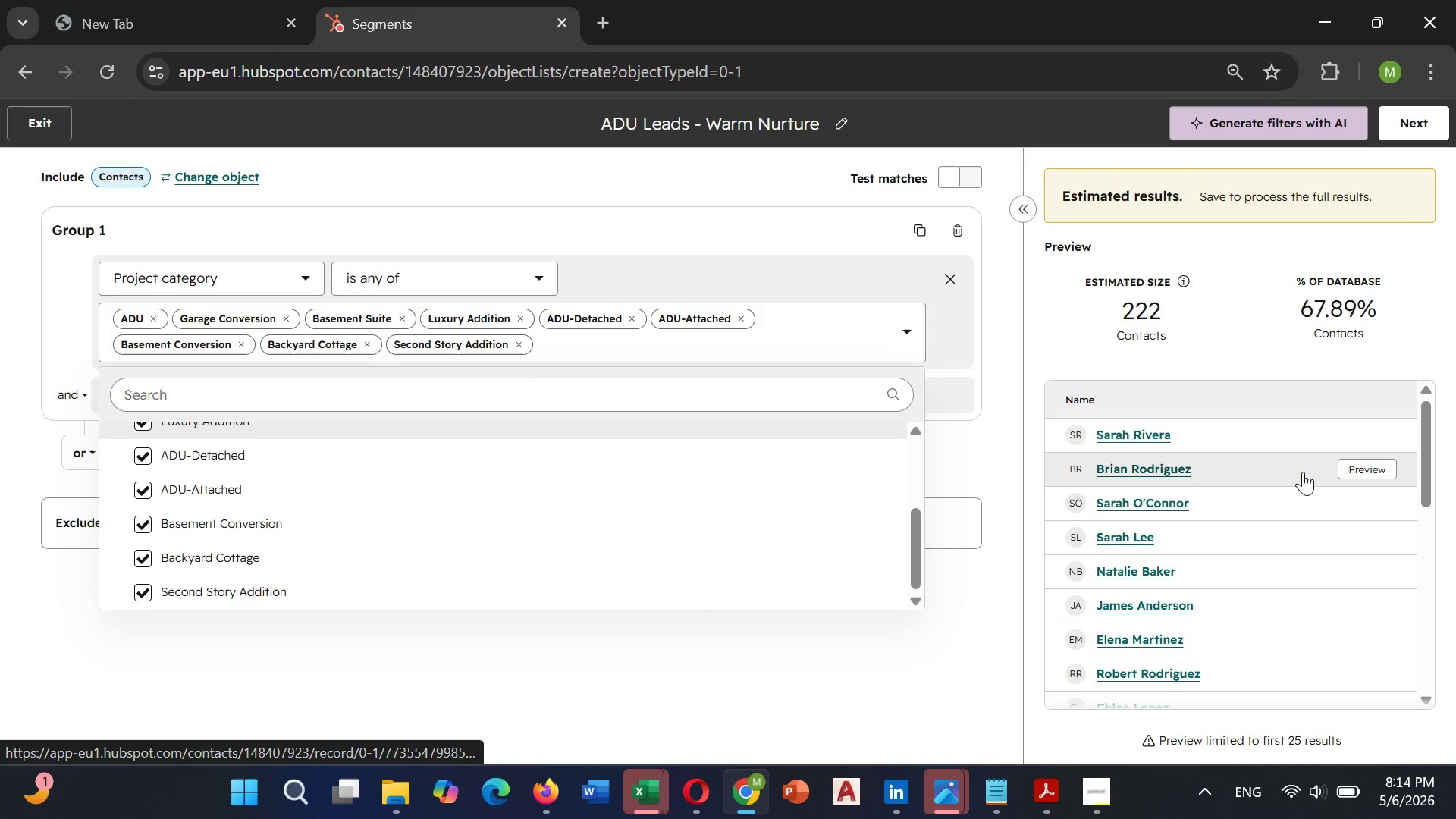 
wait(7.05)
 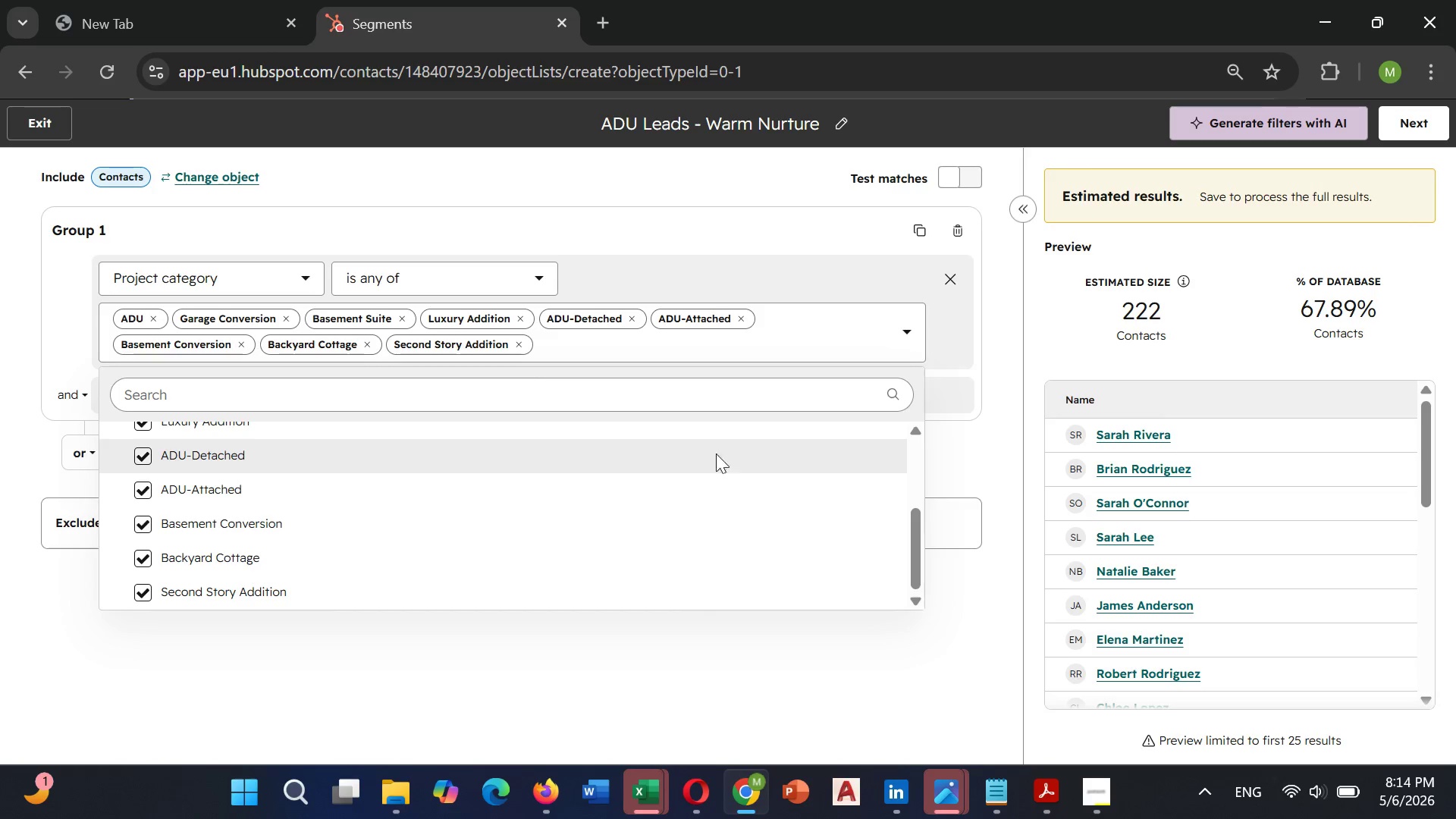 
left_click([1003, 445])
 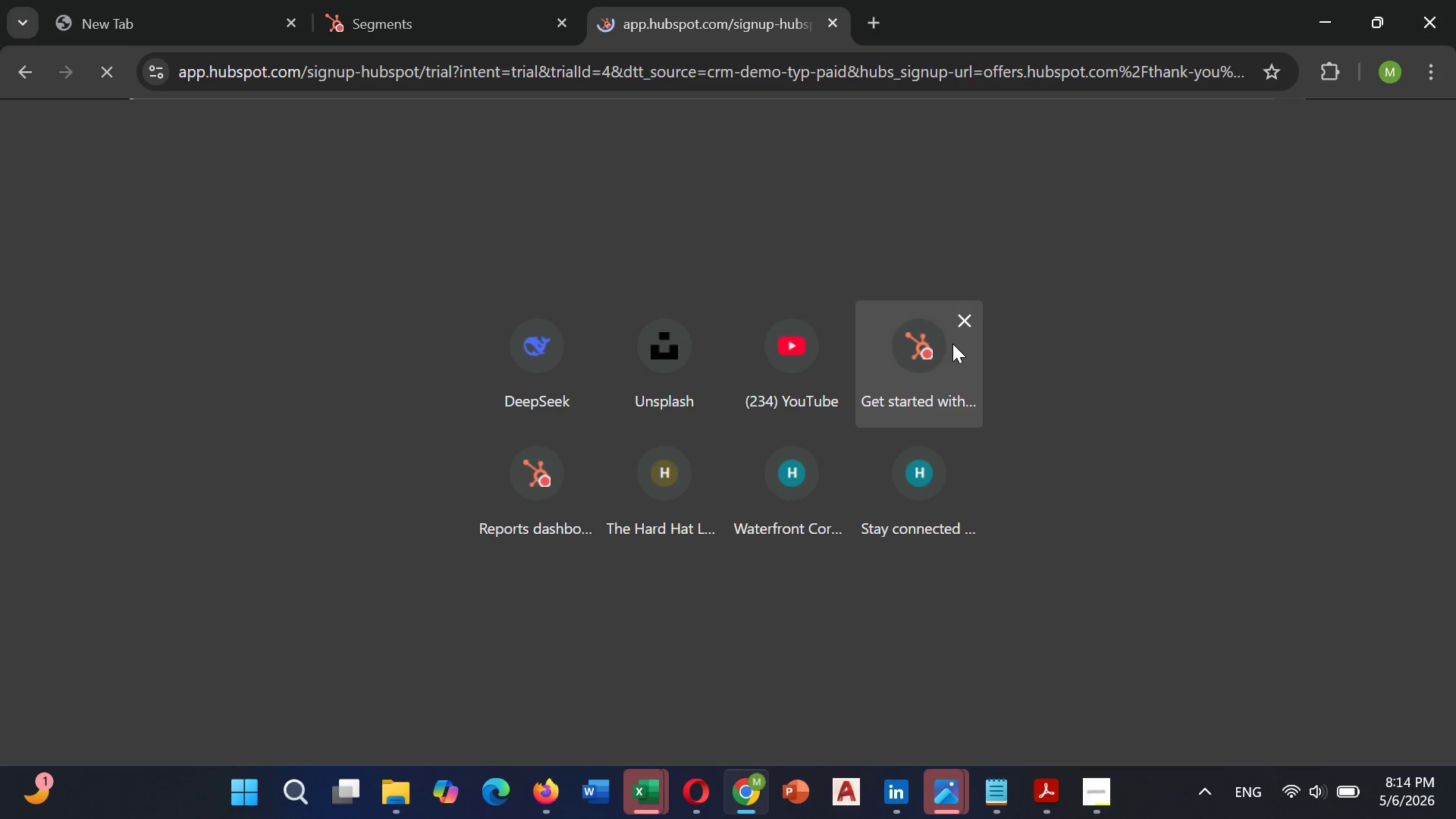 
wait(15.17)
 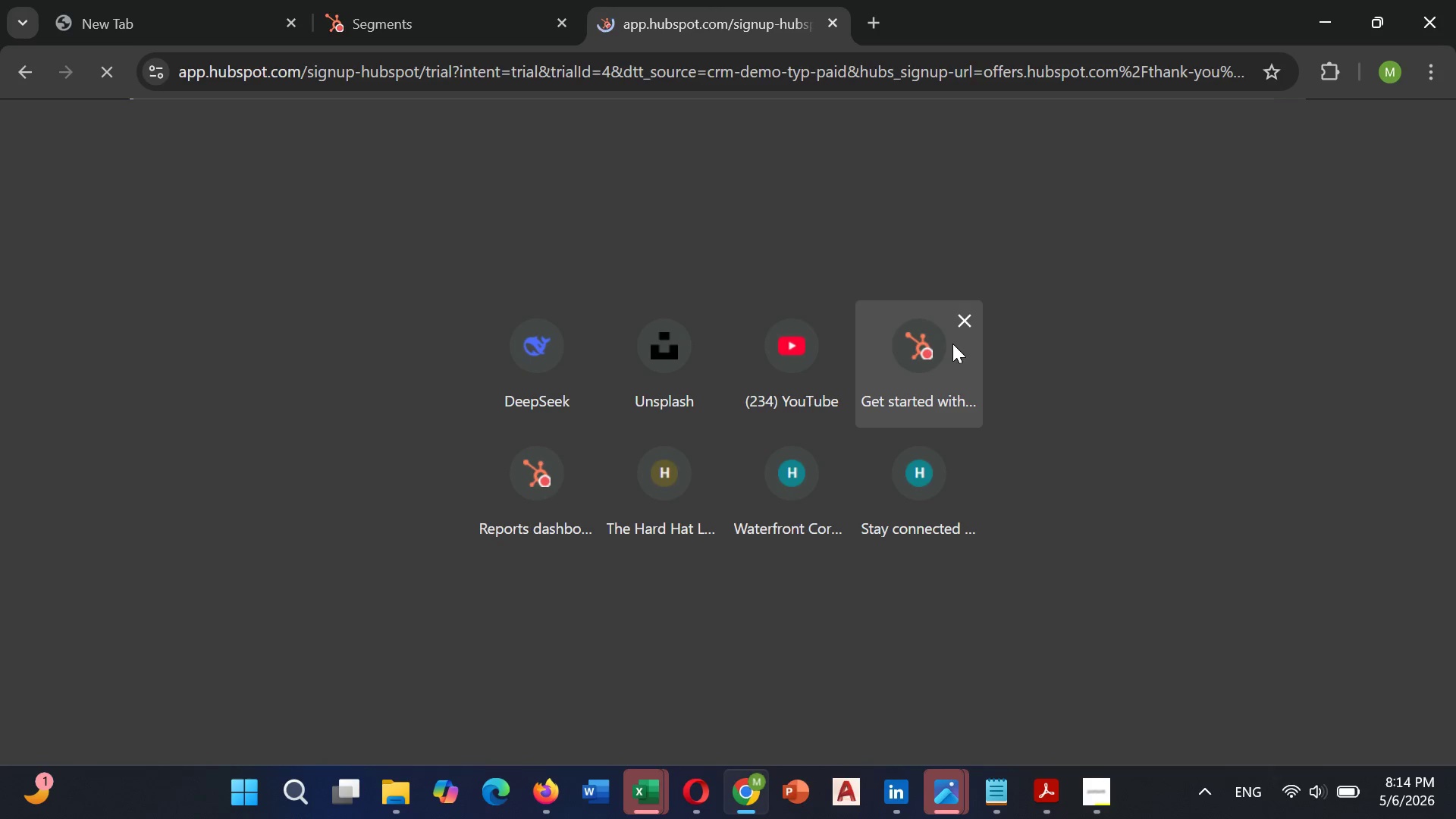 
left_click([682, 620])
 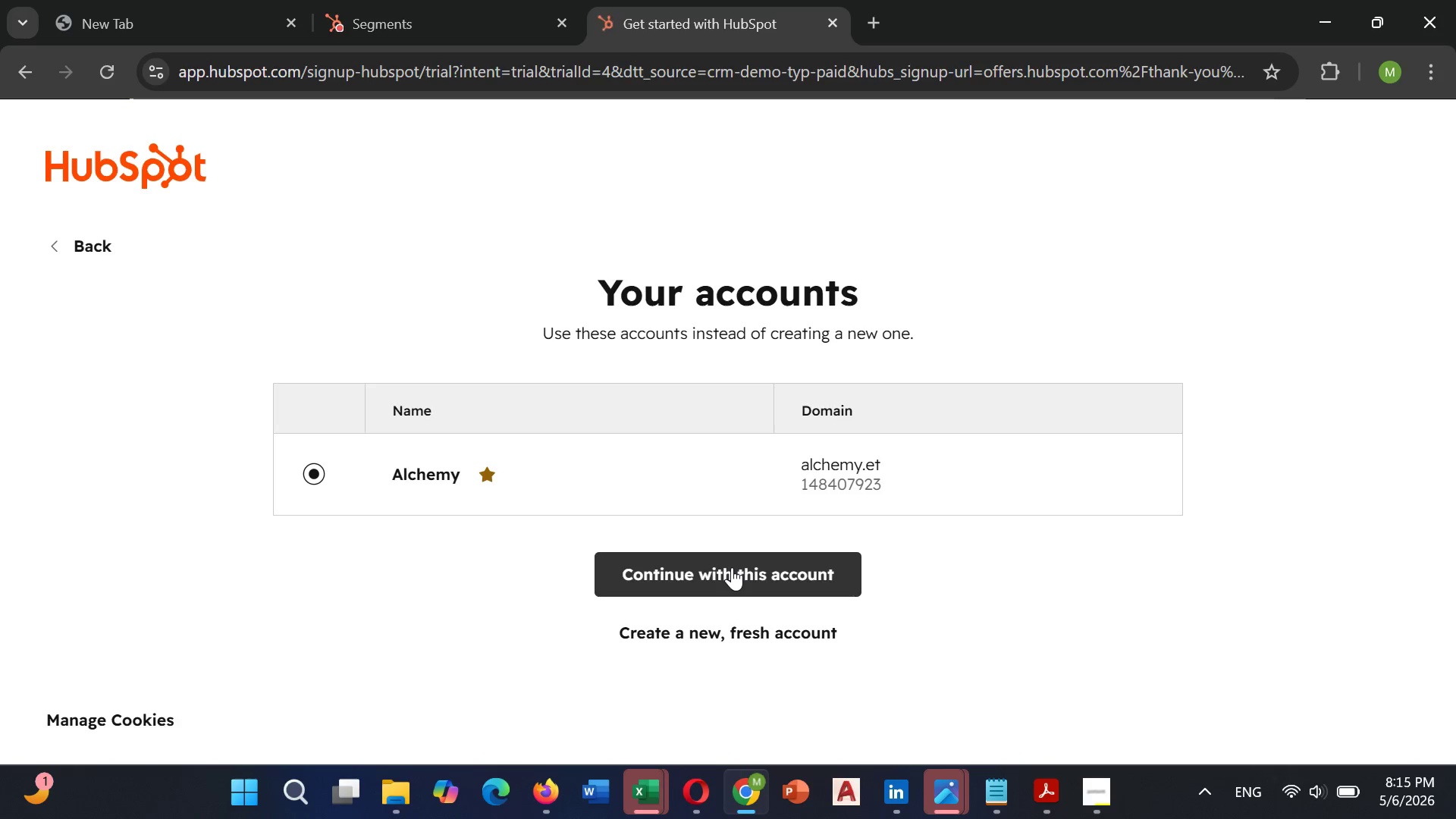 
left_click([732, 567])
 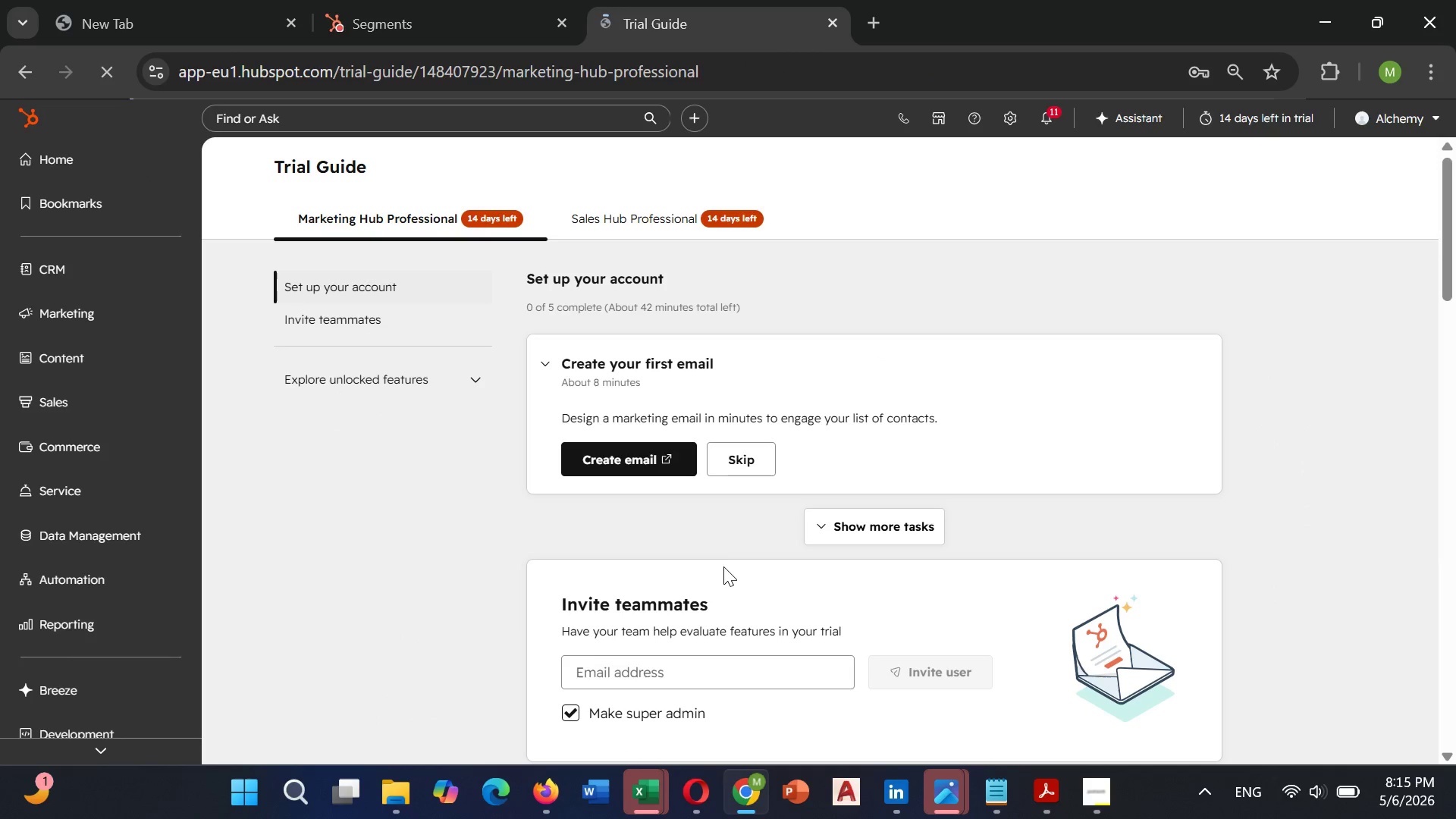 
wait(6.94)
 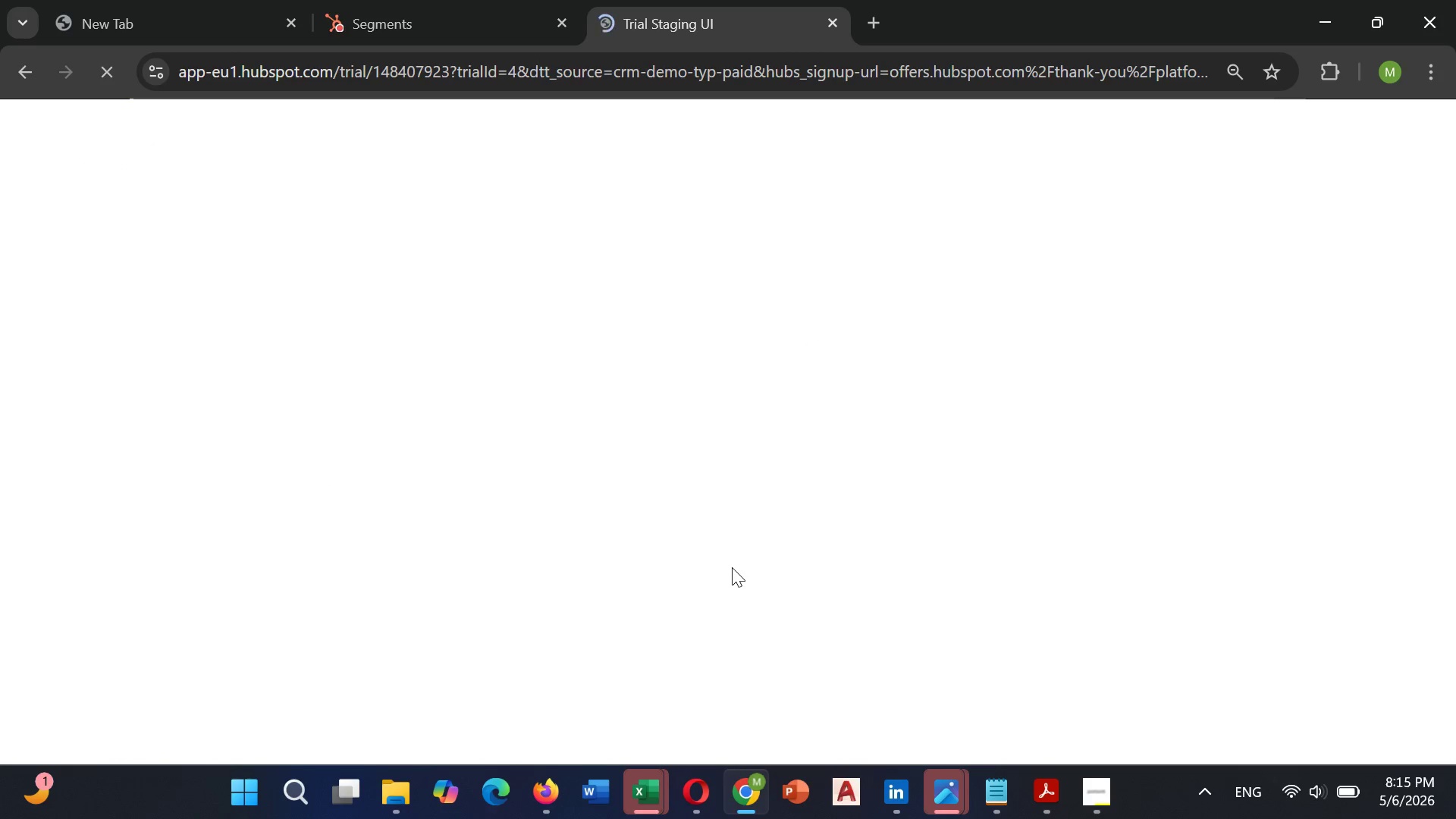 
left_click([132, 273])
 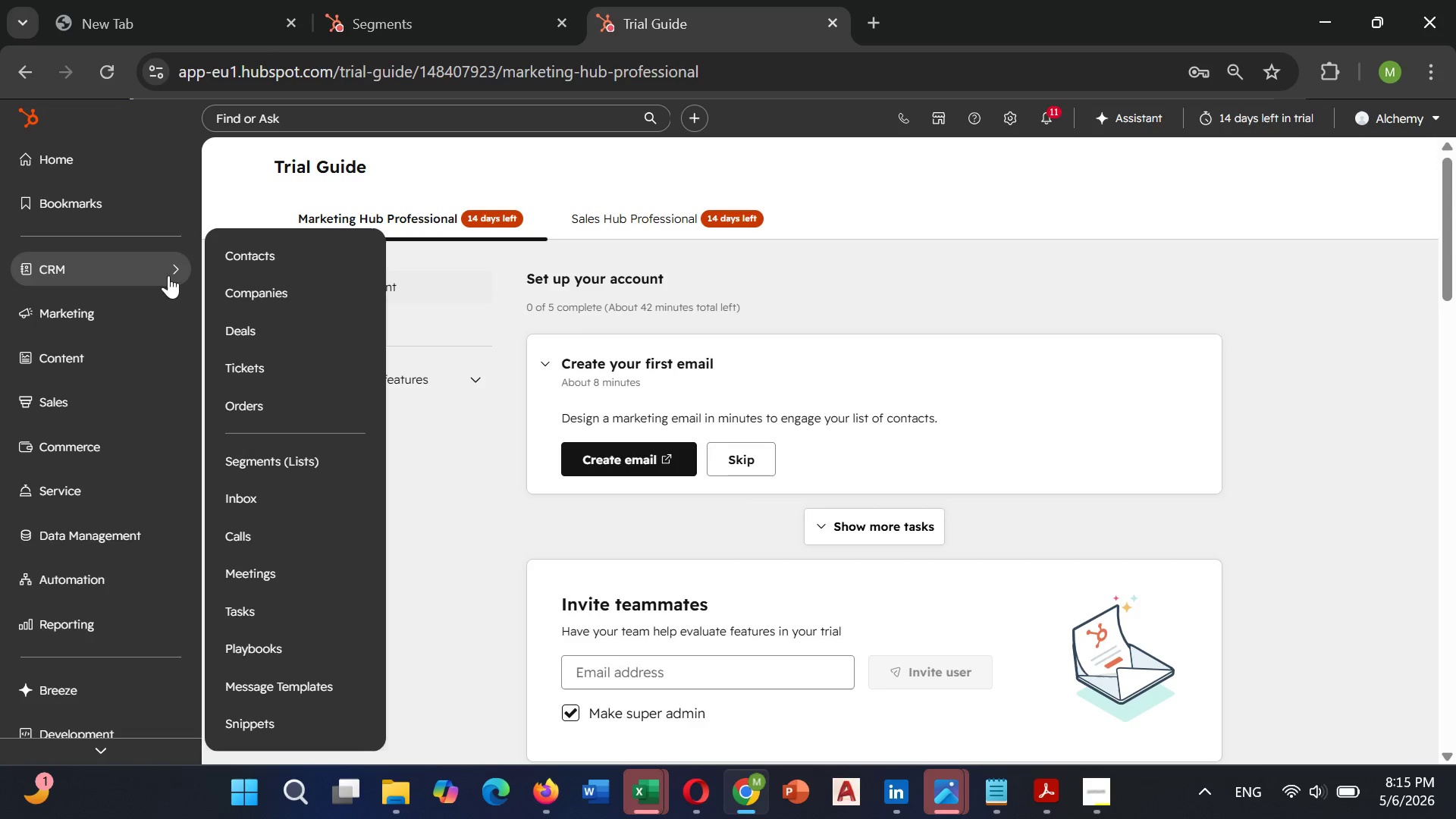 
left_click([270, 246])
 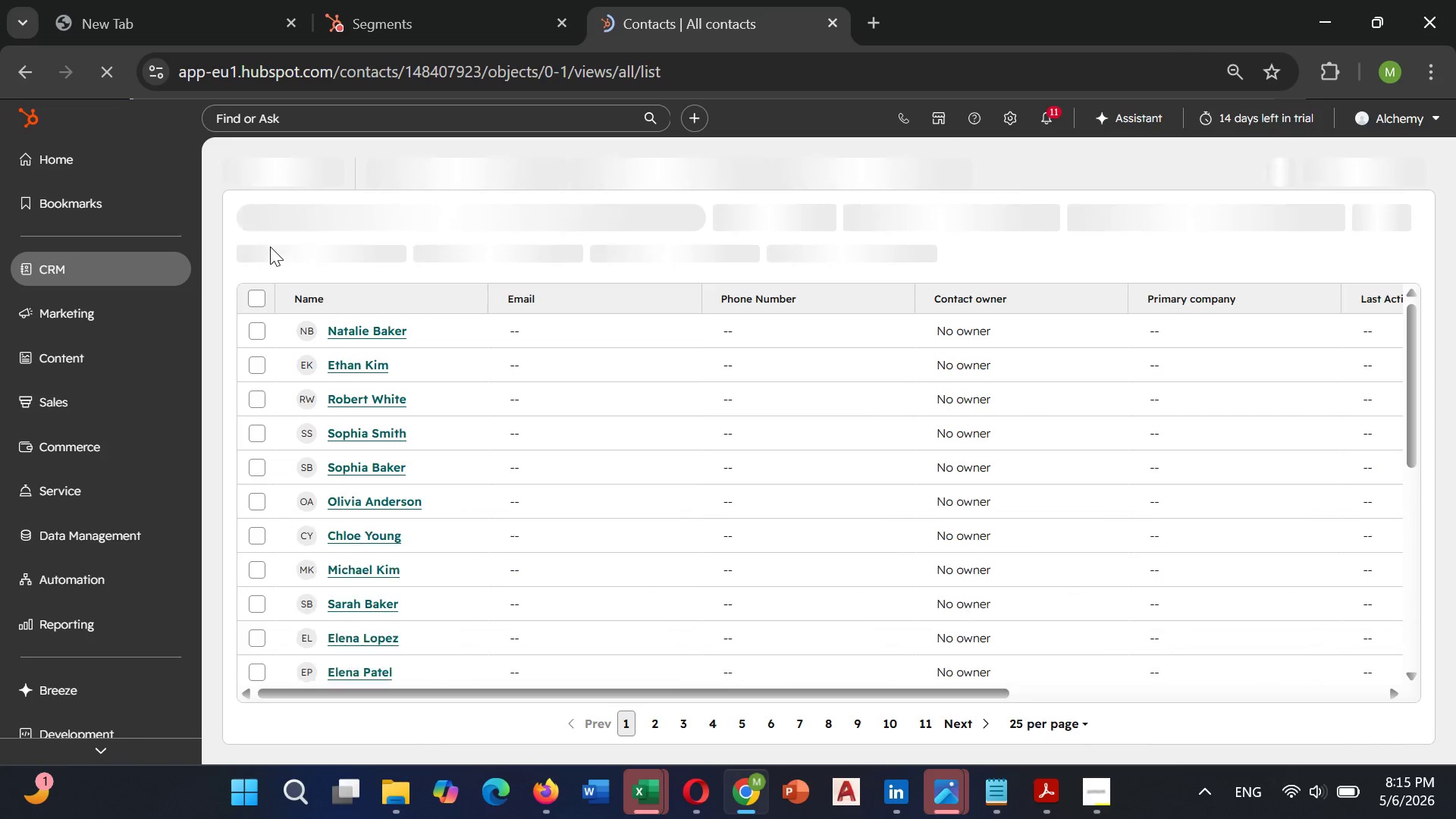 
wait(5.05)
 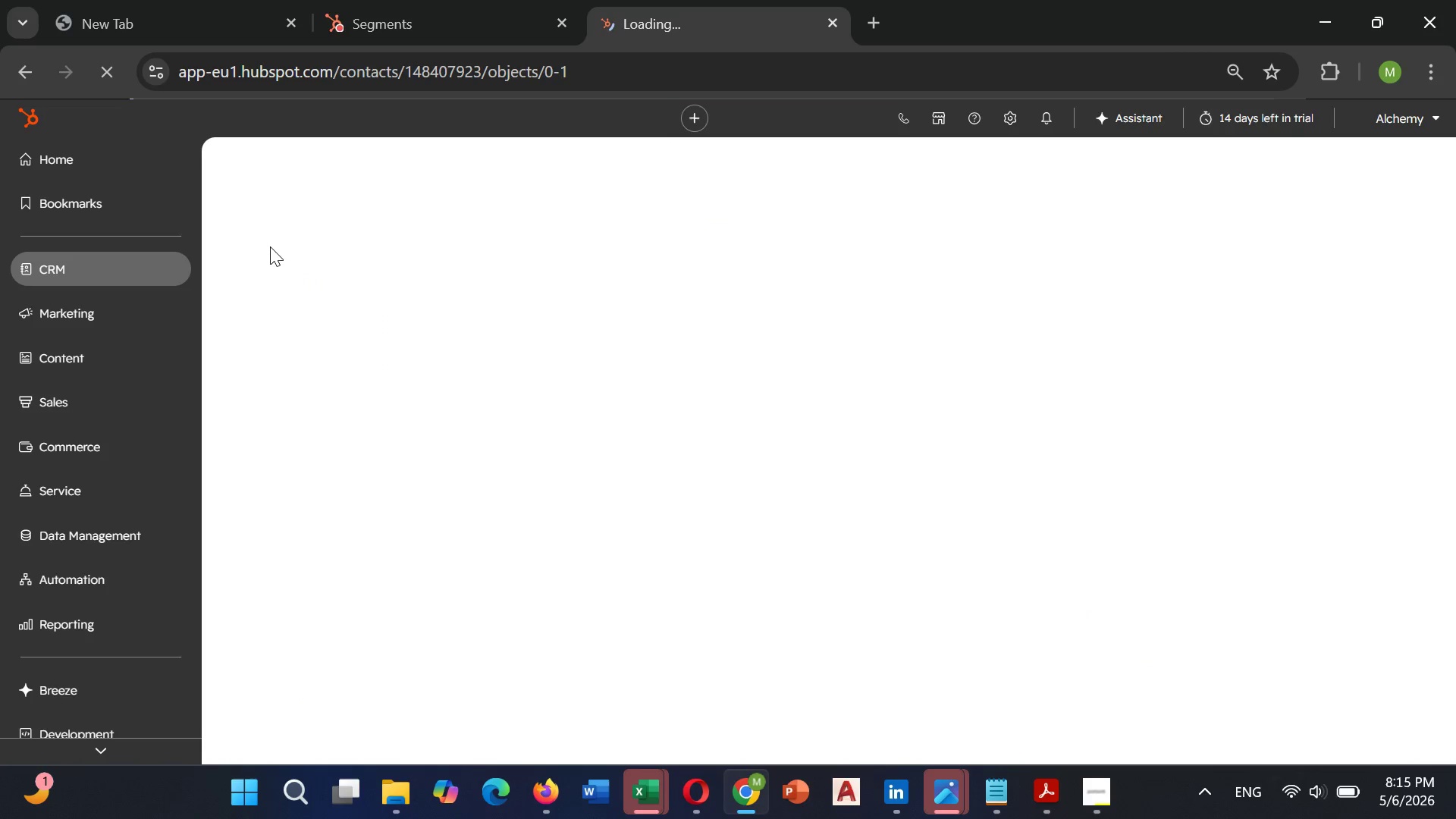 
scroll: coordinate [623, 462], scroll_direction: down, amount: 1.0
 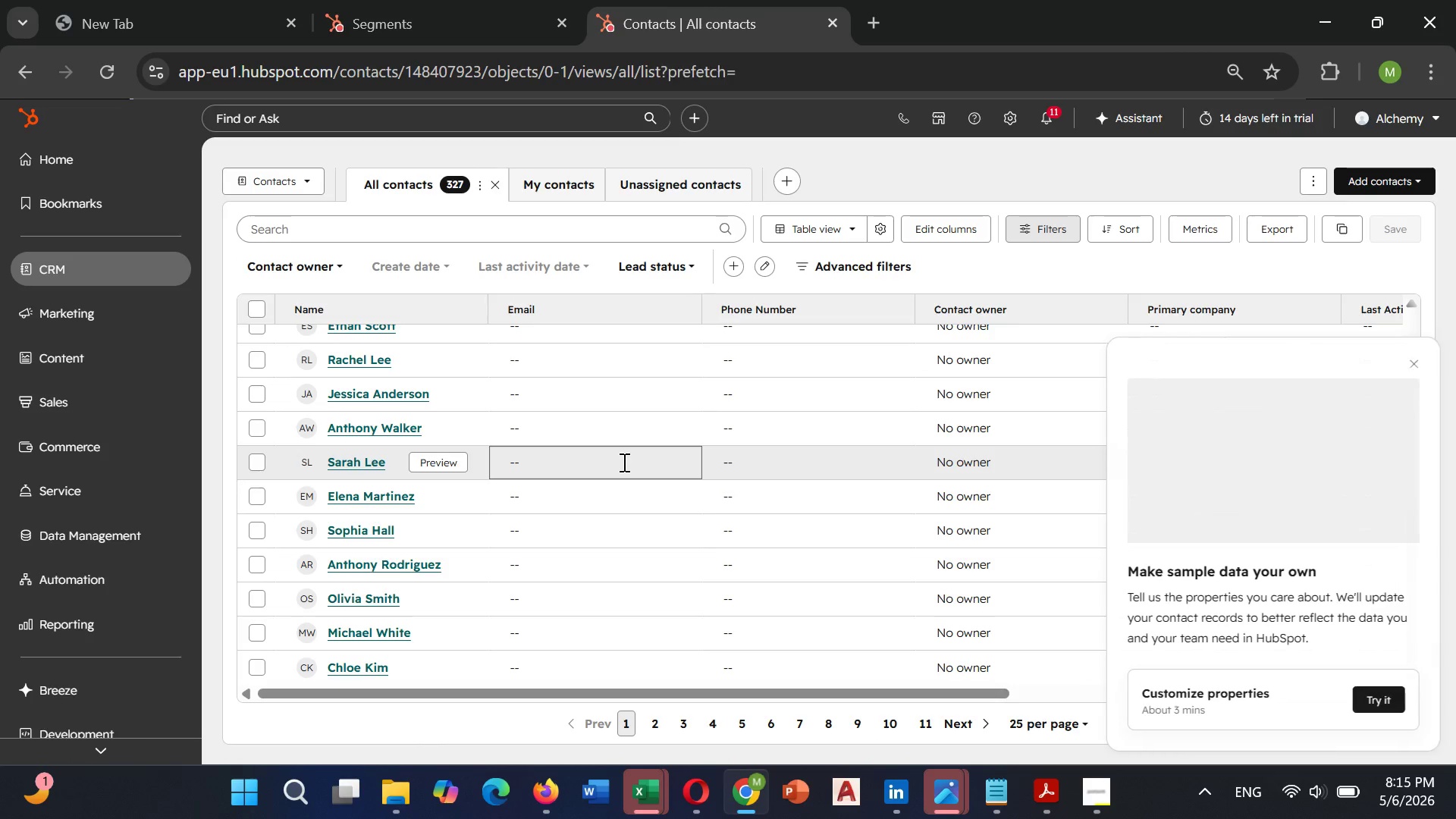 
scroll: coordinate [623, 462], scroll_direction: up, amount: 8.0
 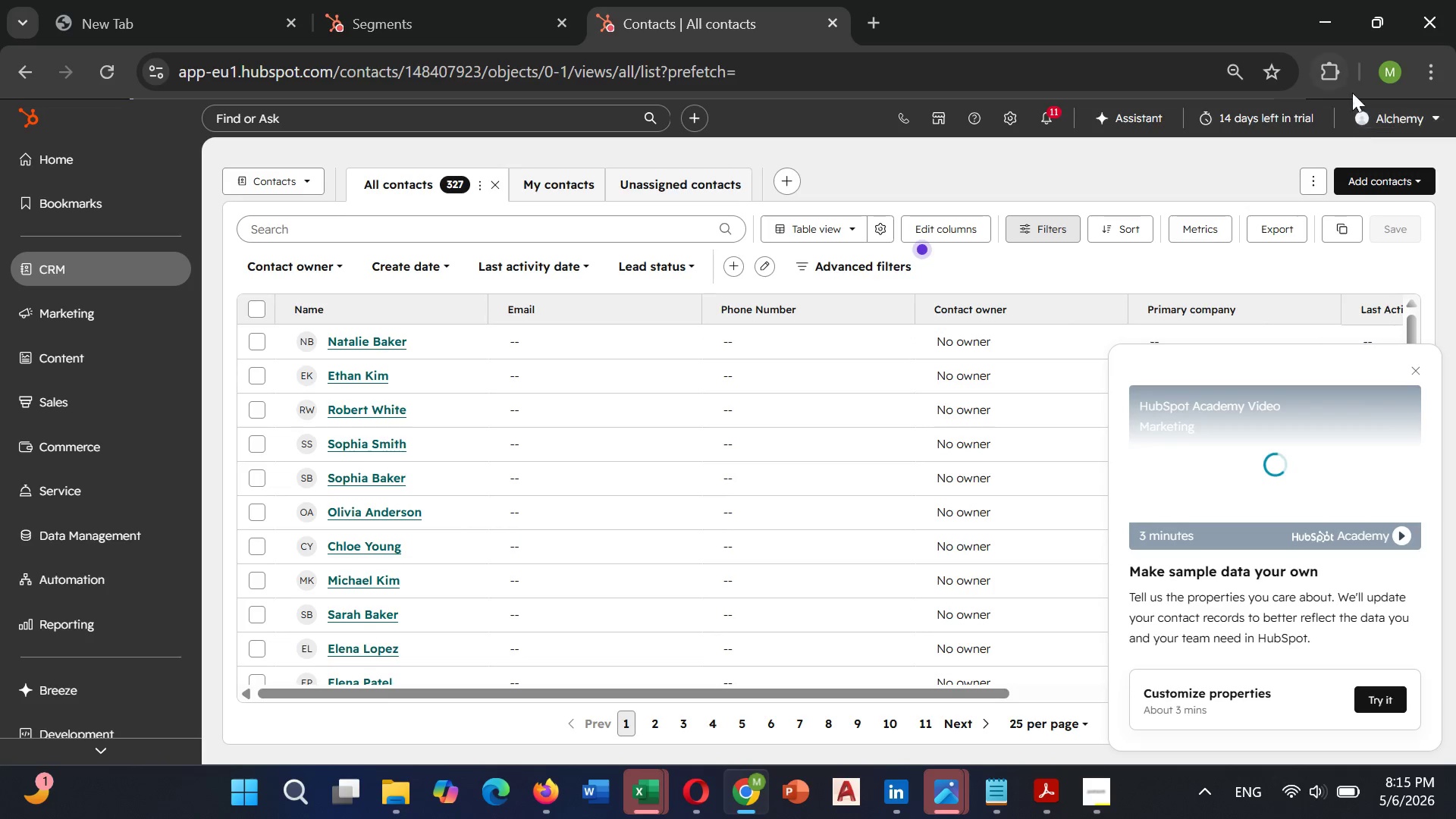 
left_click([1373, 111])
 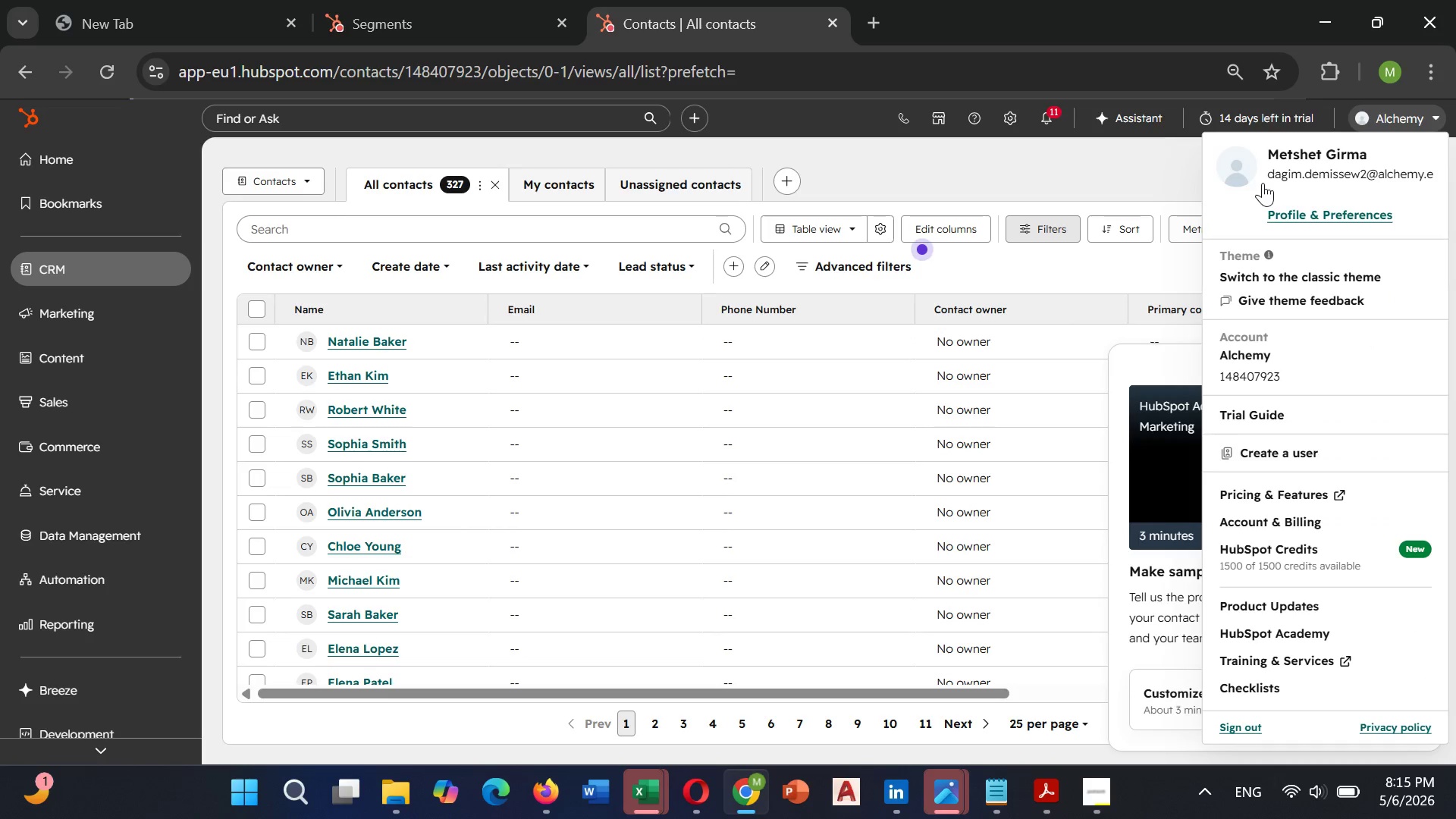 
left_click([1104, 158])
 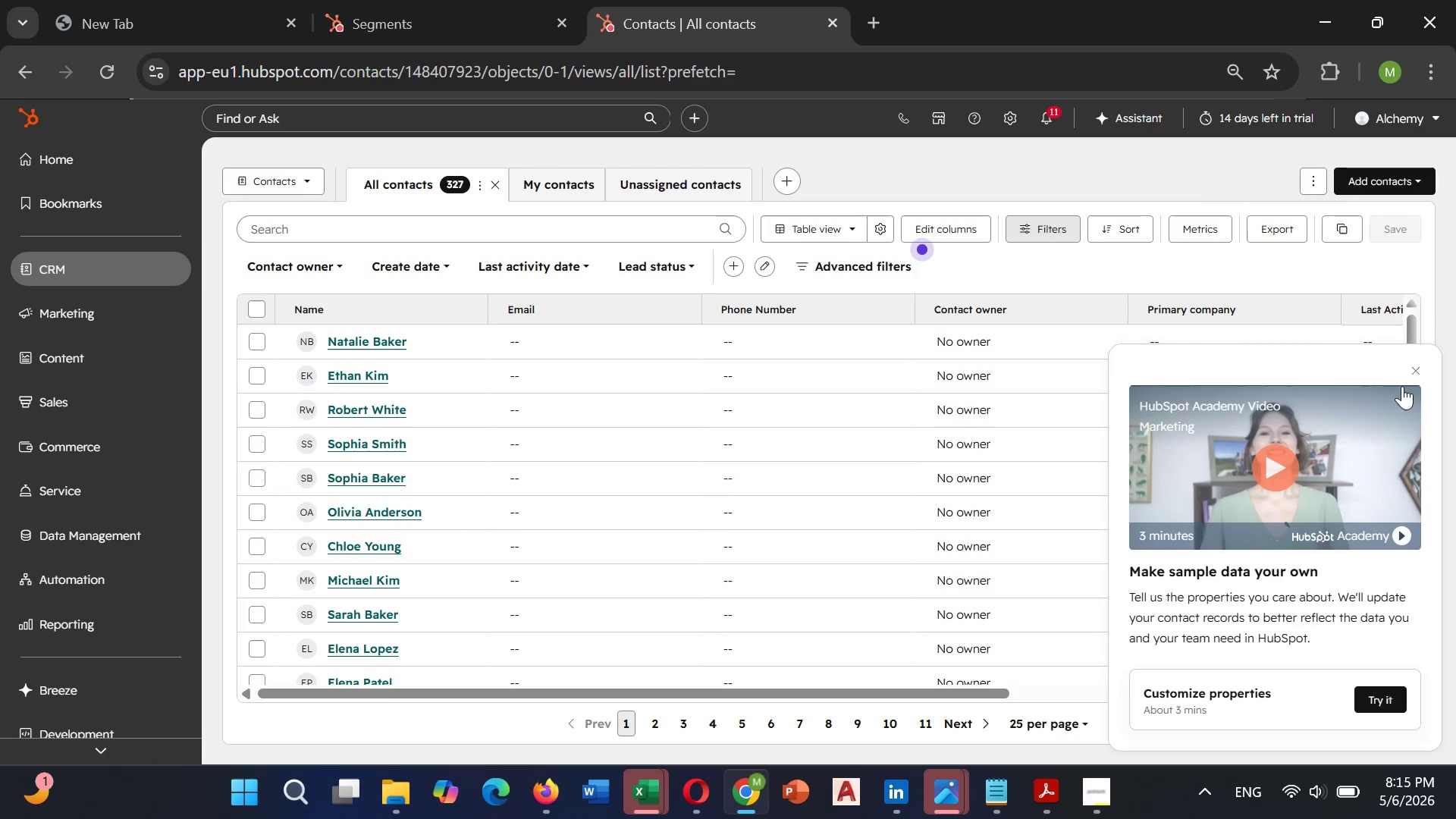 
left_click([1418, 371])
 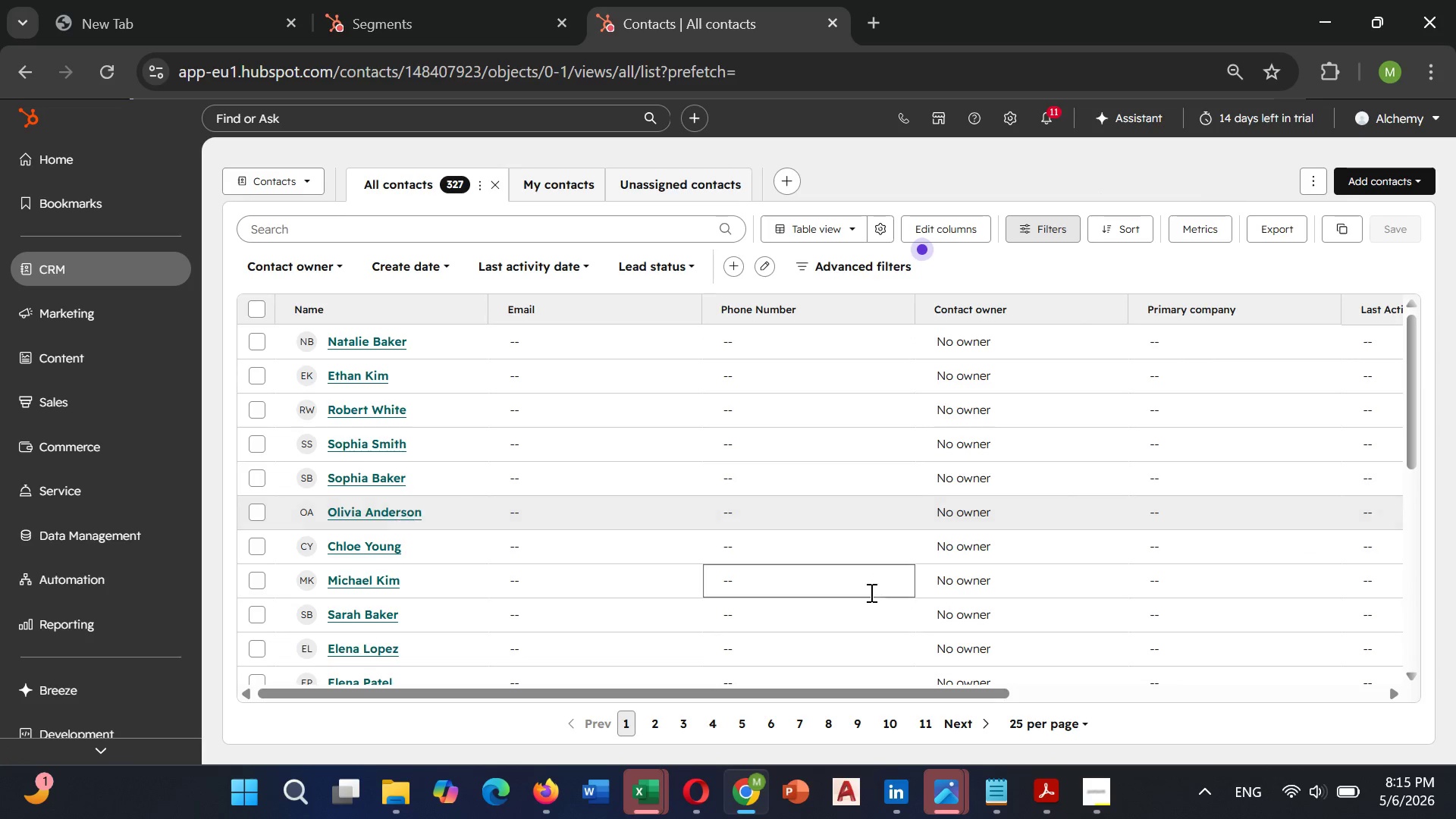 
scroll: coordinate [853, 571], scroll_direction: down, amount: 10.0
 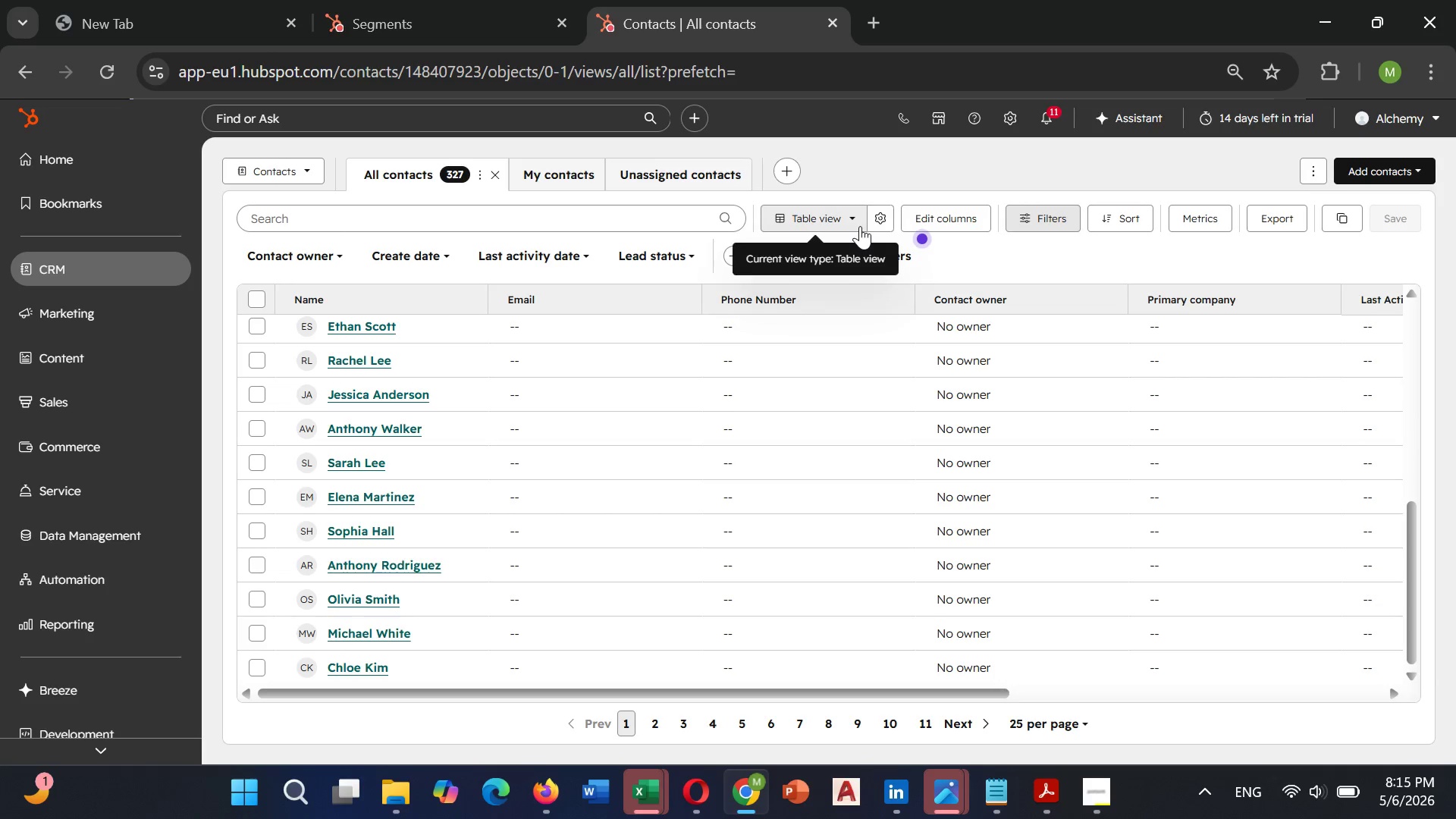 
left_click([879, 225])
 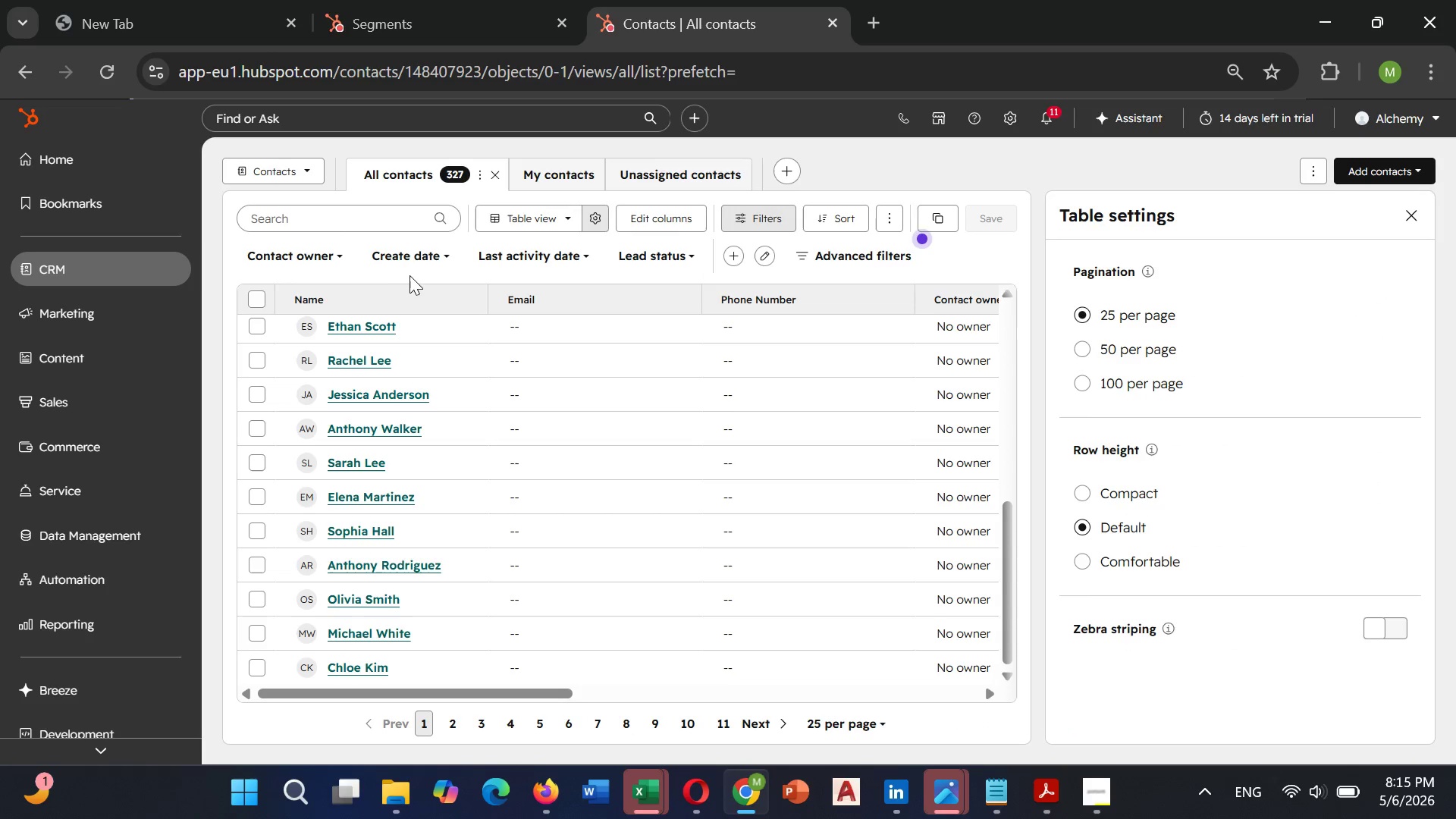 
left_click([423, 252])
 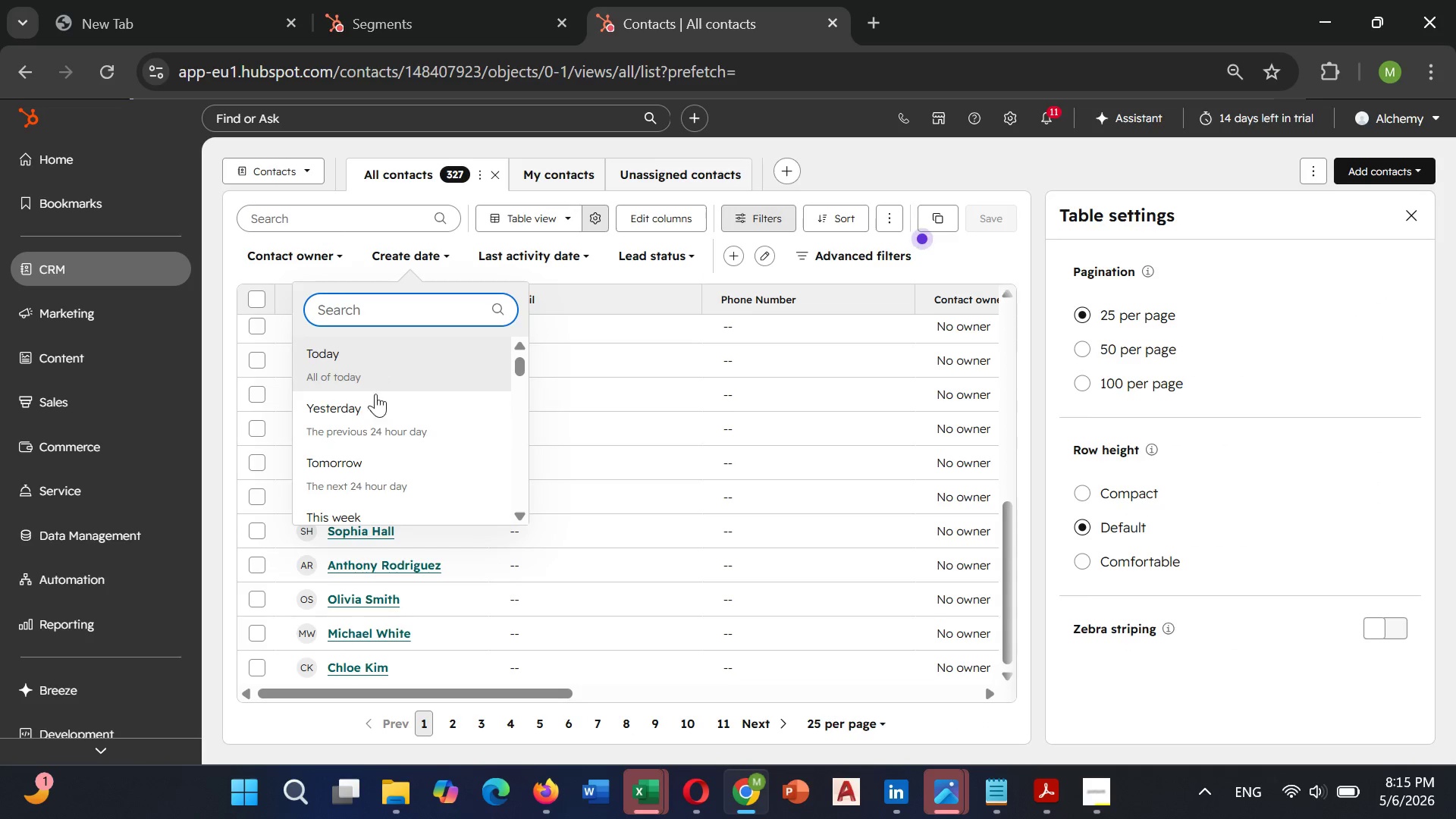 
left_click([370, 431])
 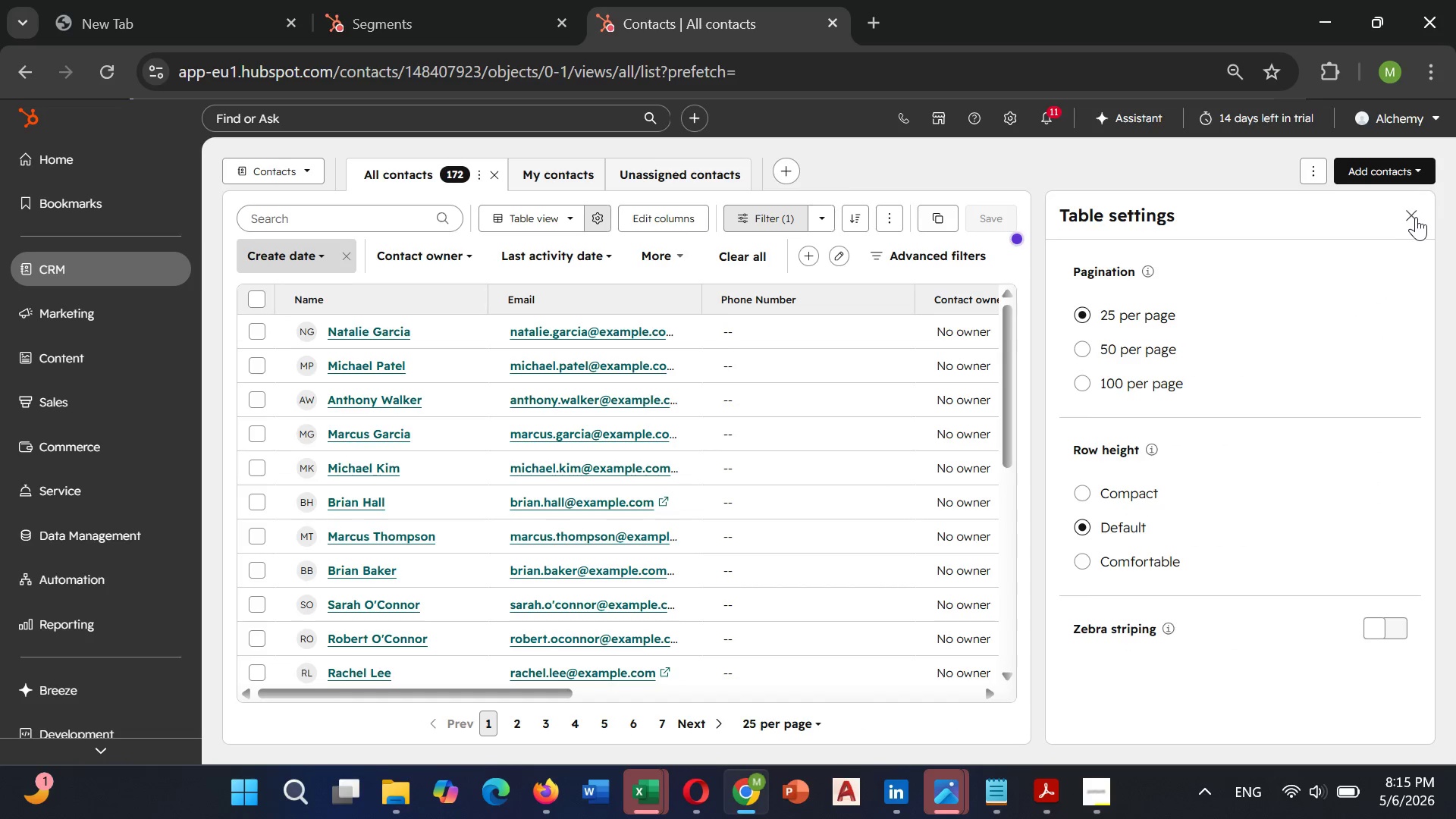 
wait(8.09)
 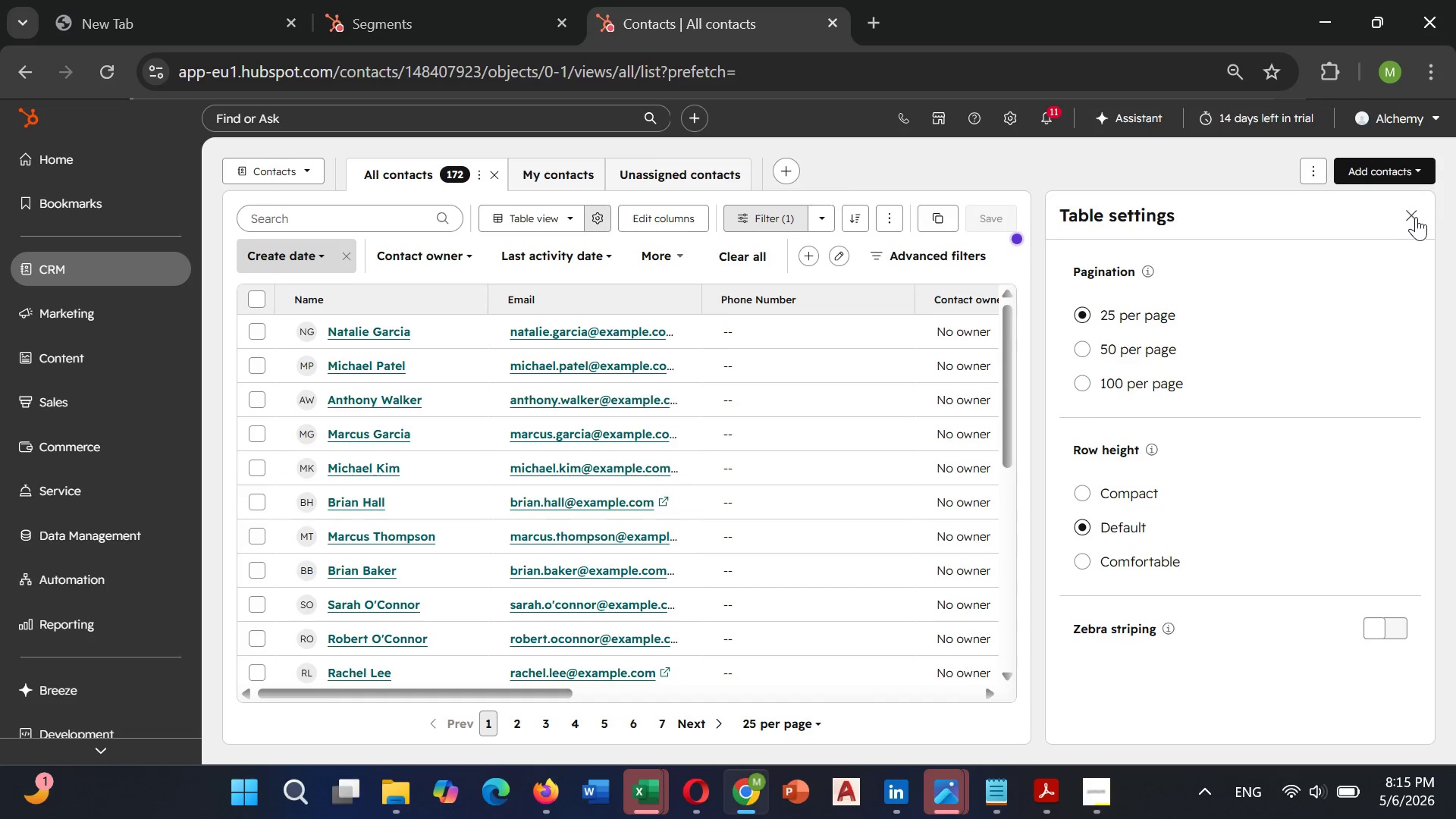 
left_click([258, 294])
 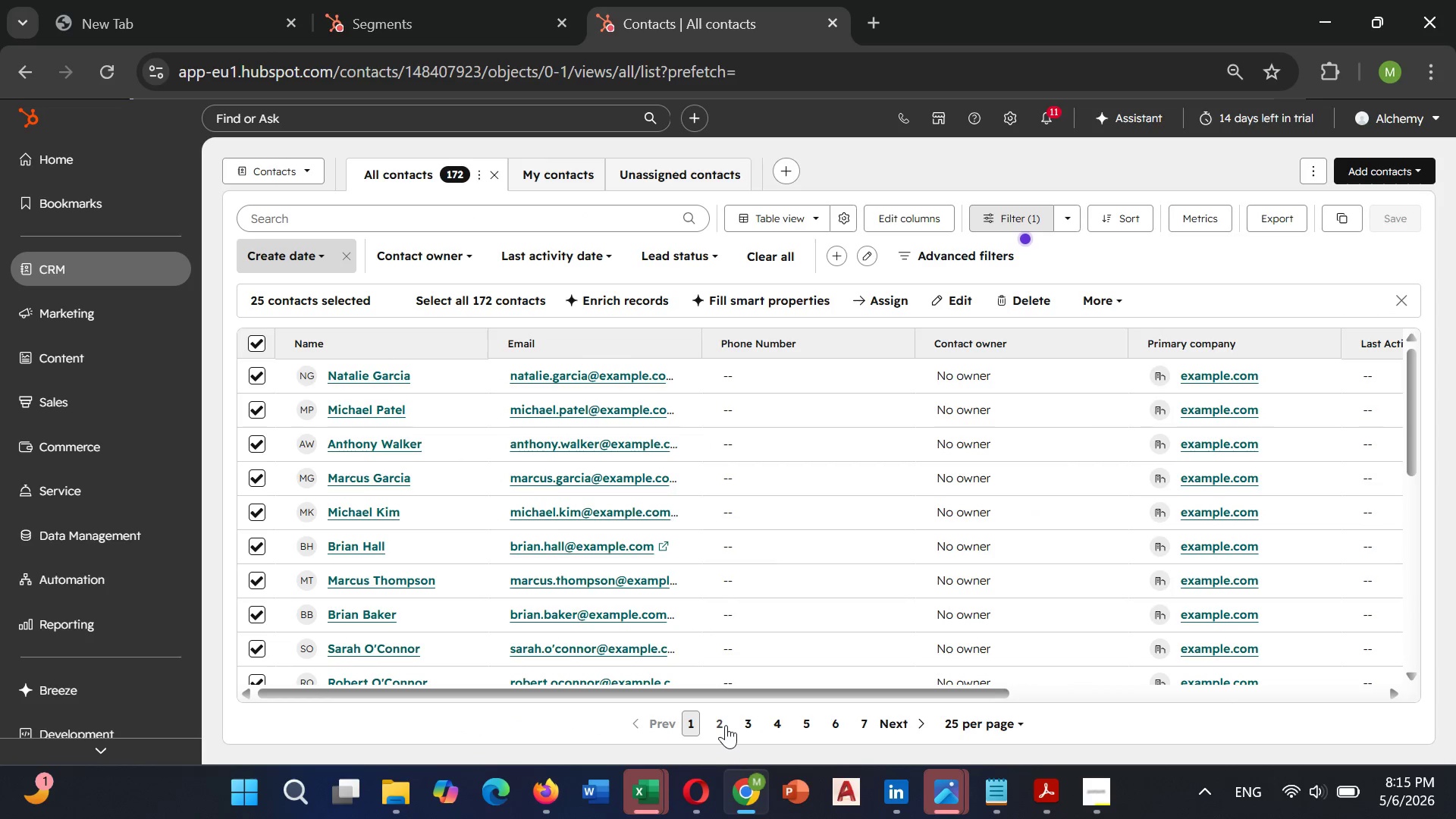 
mouse_move([973, 701])
 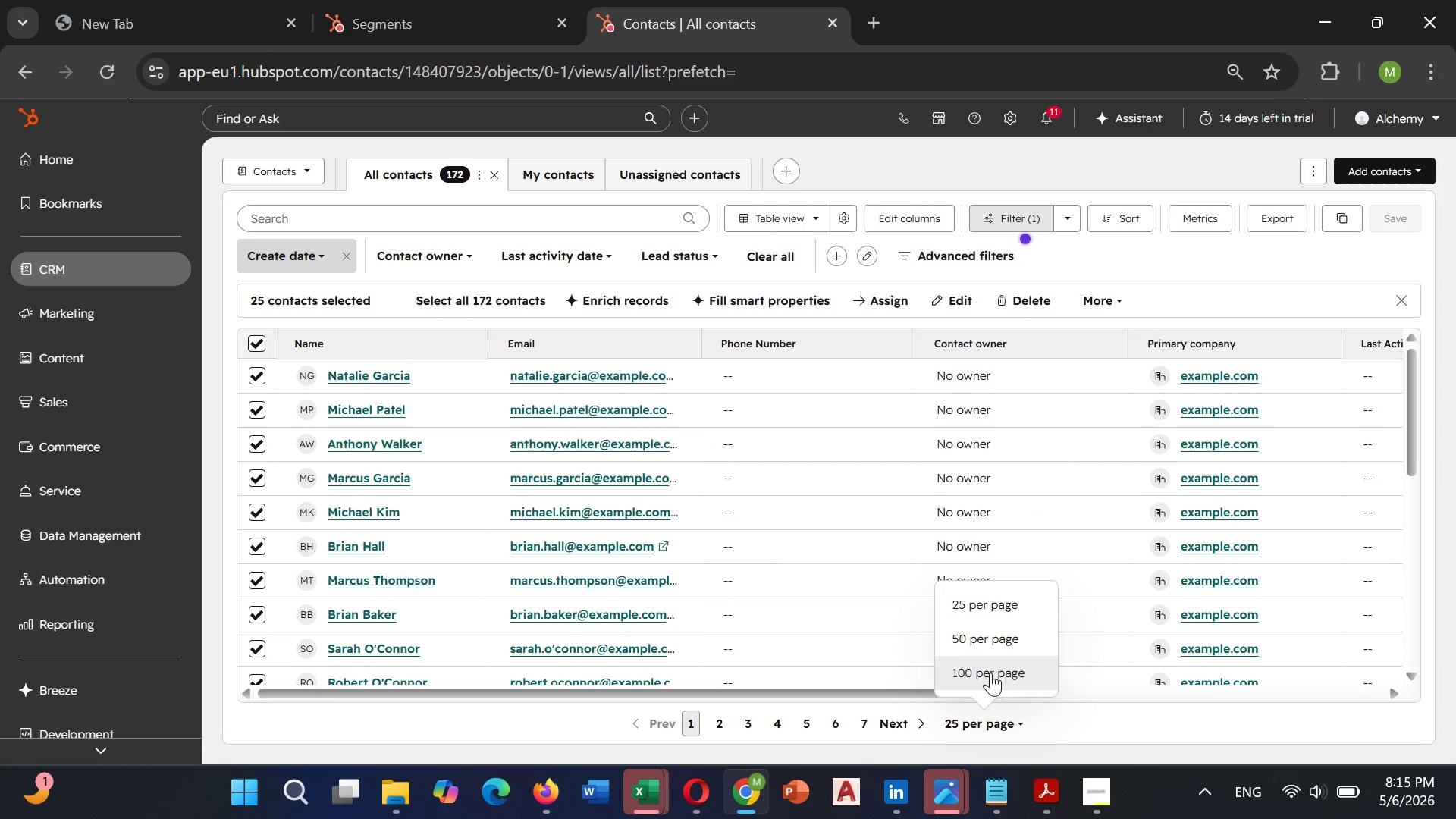 
left_click([990, 673])
 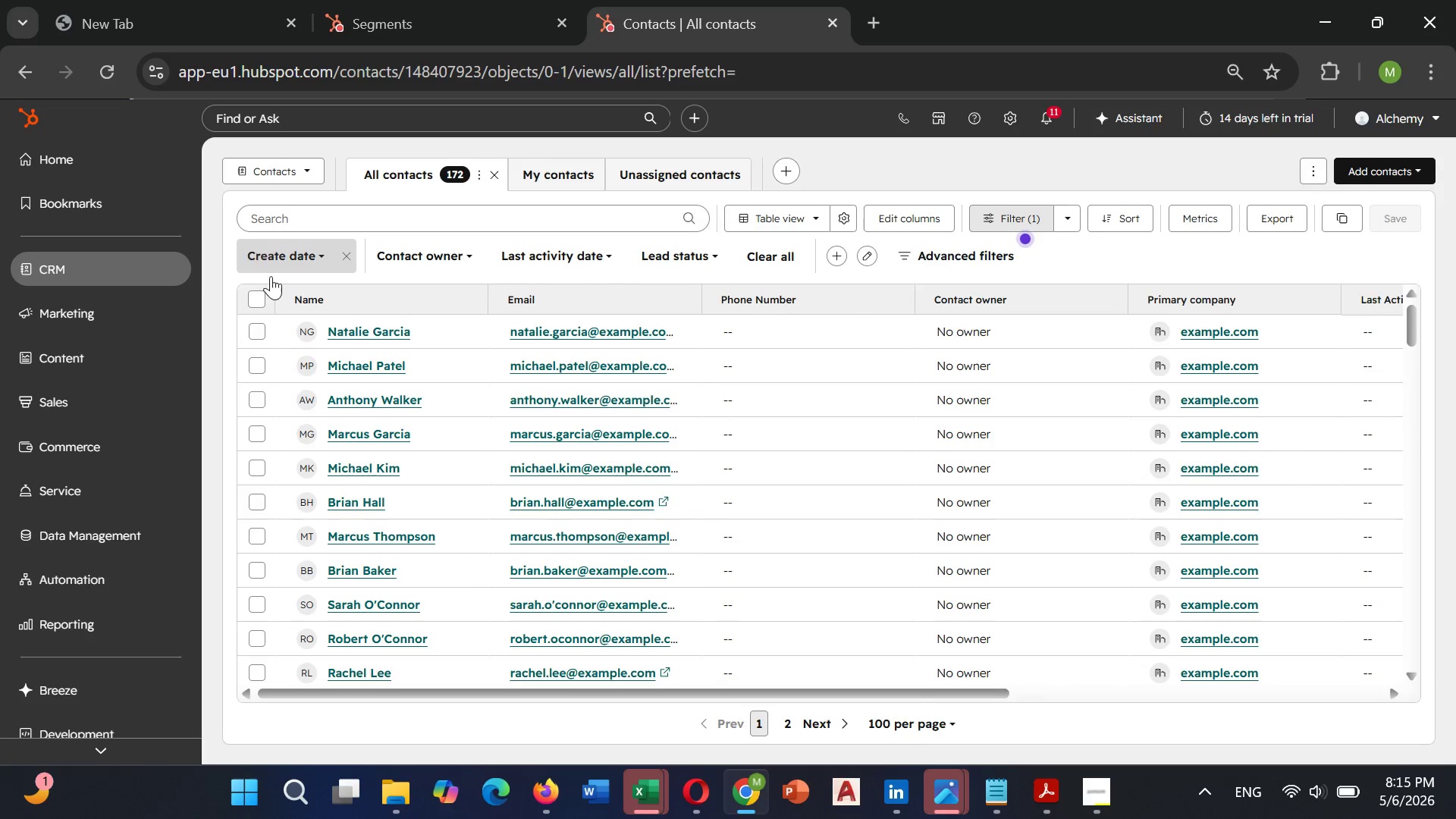 
left_click([255, 294])
 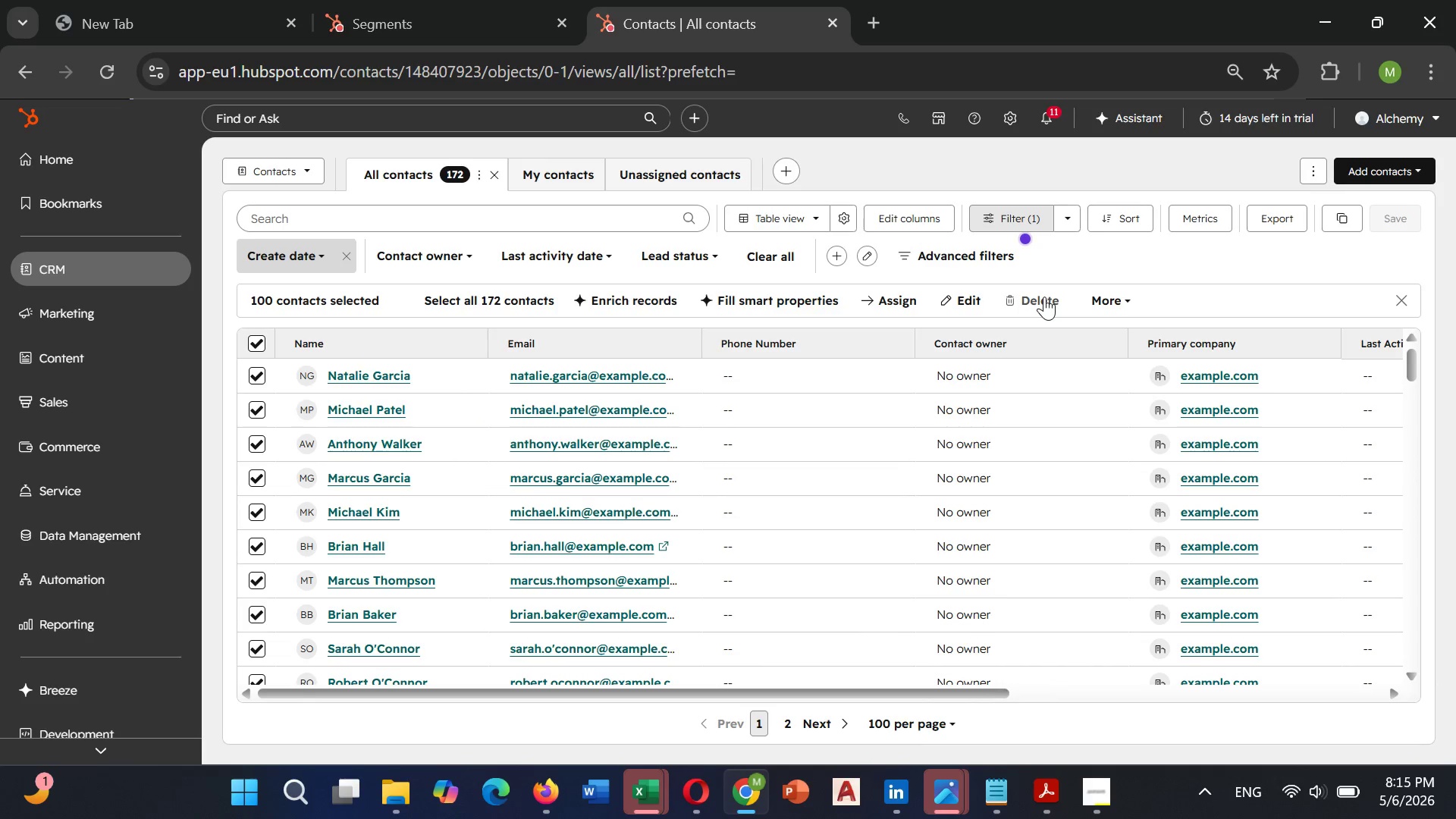 
left_click([1044, 297])
 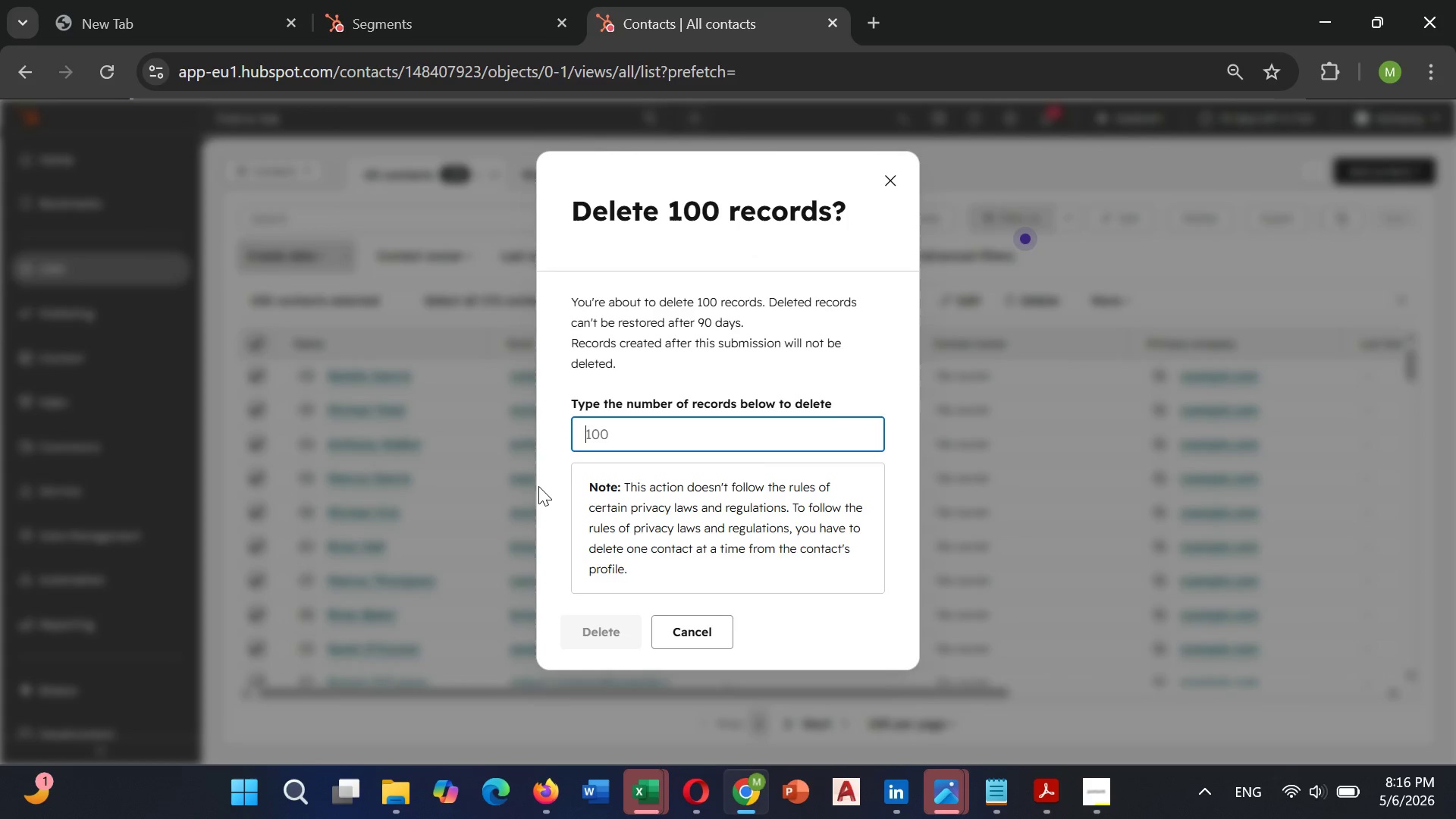 
type(100)
 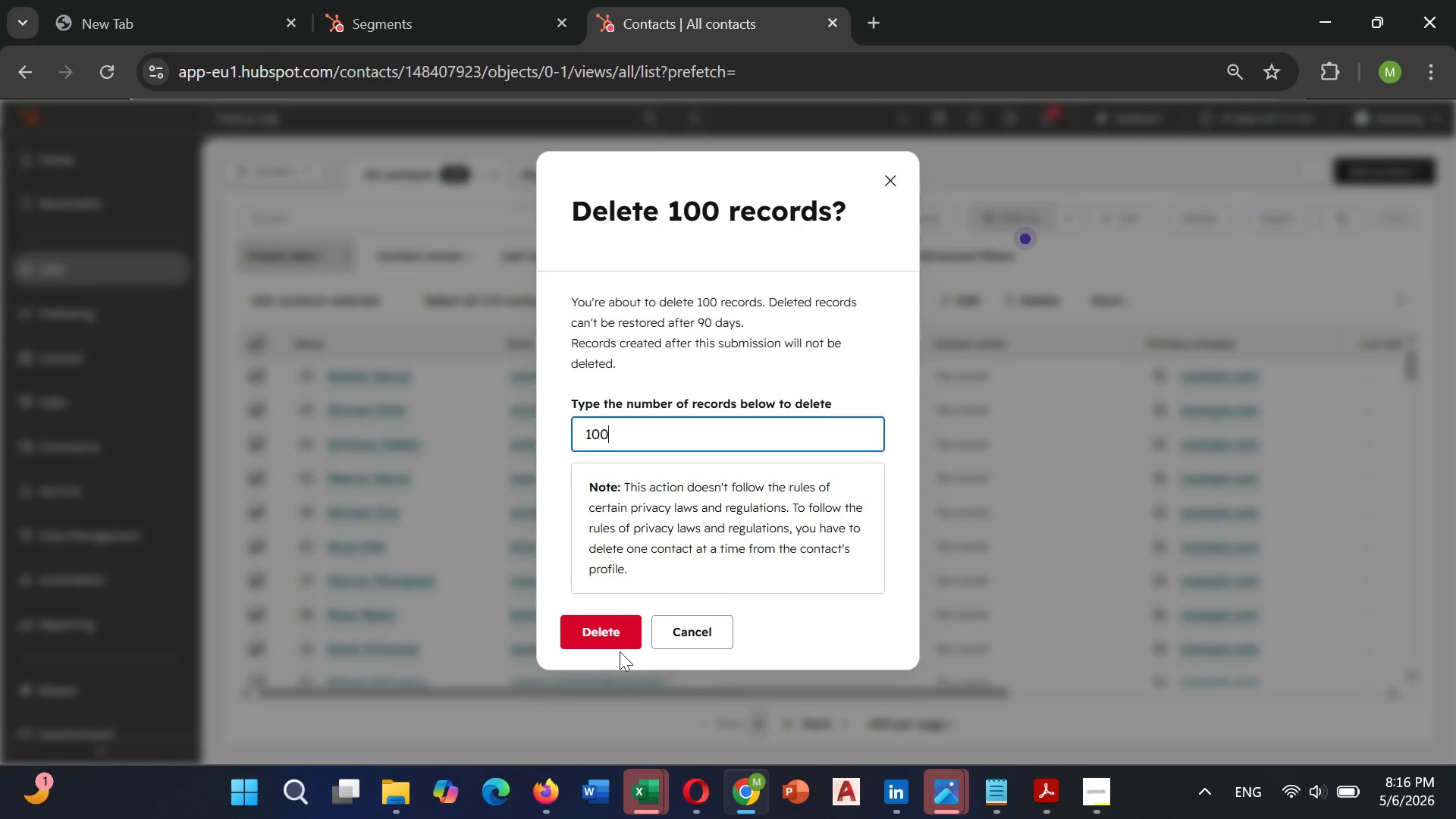 
left_click([614, 639])
 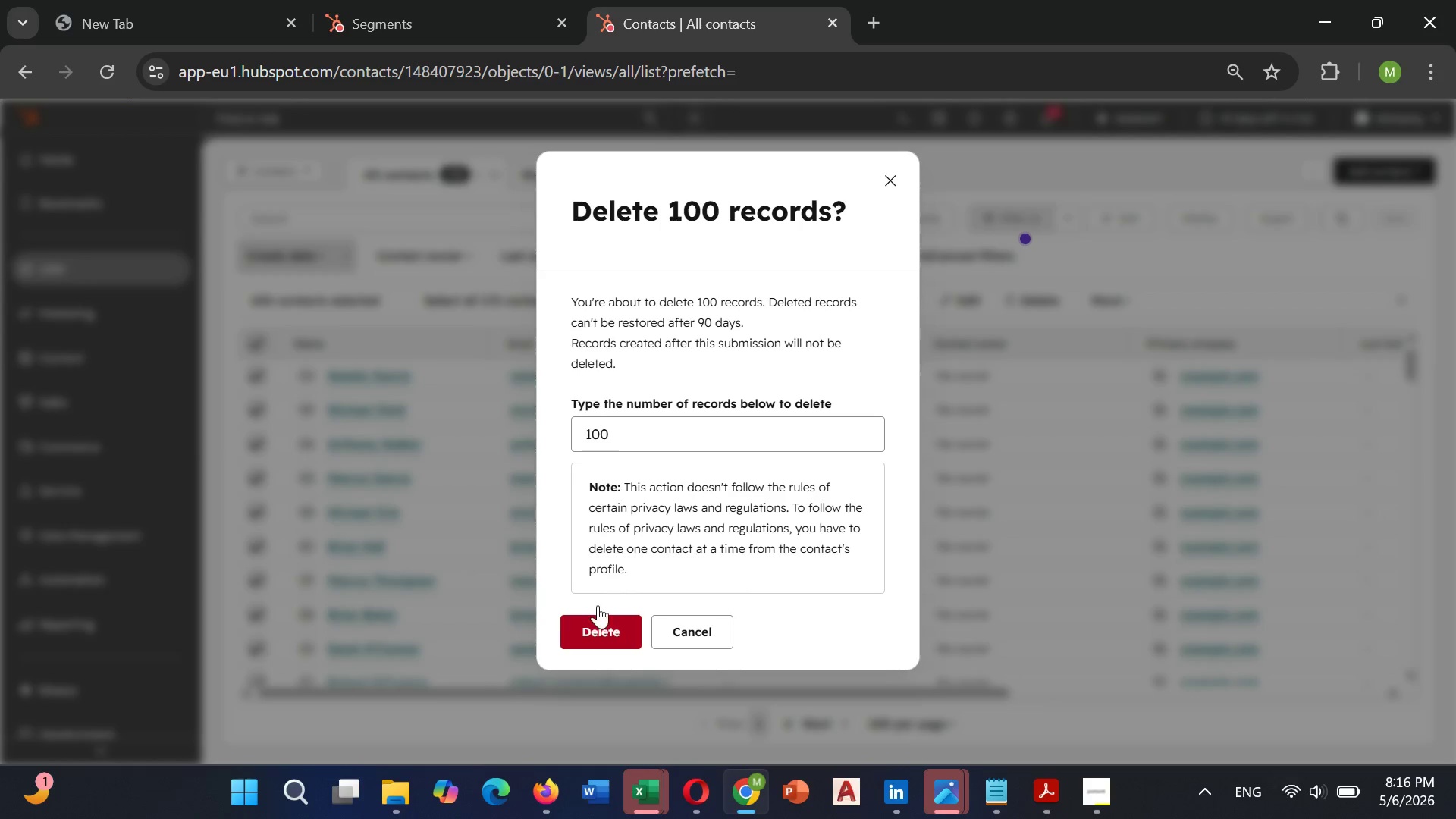 
left_click([588, 623])
 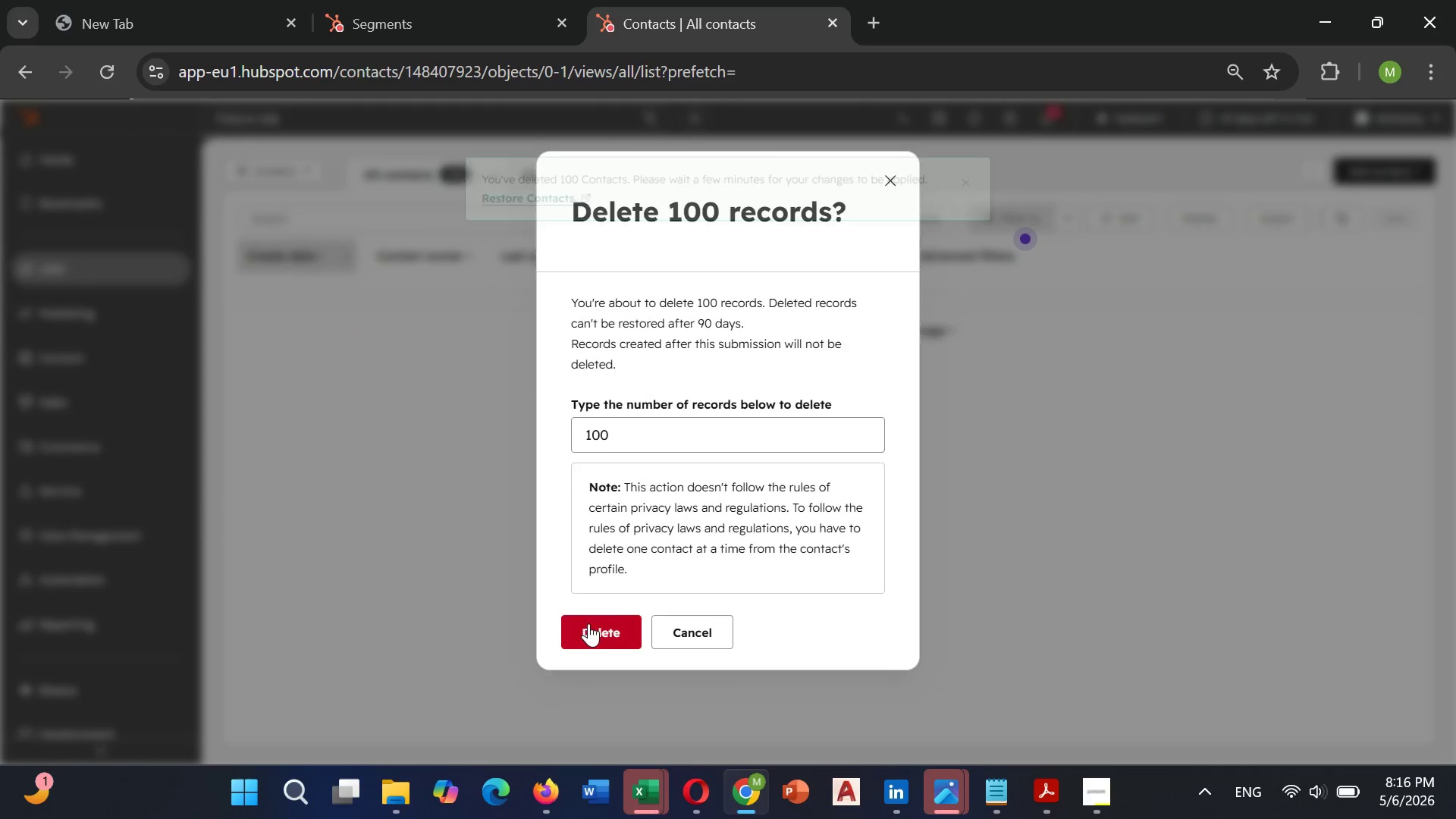 
left_click([588, 623])
 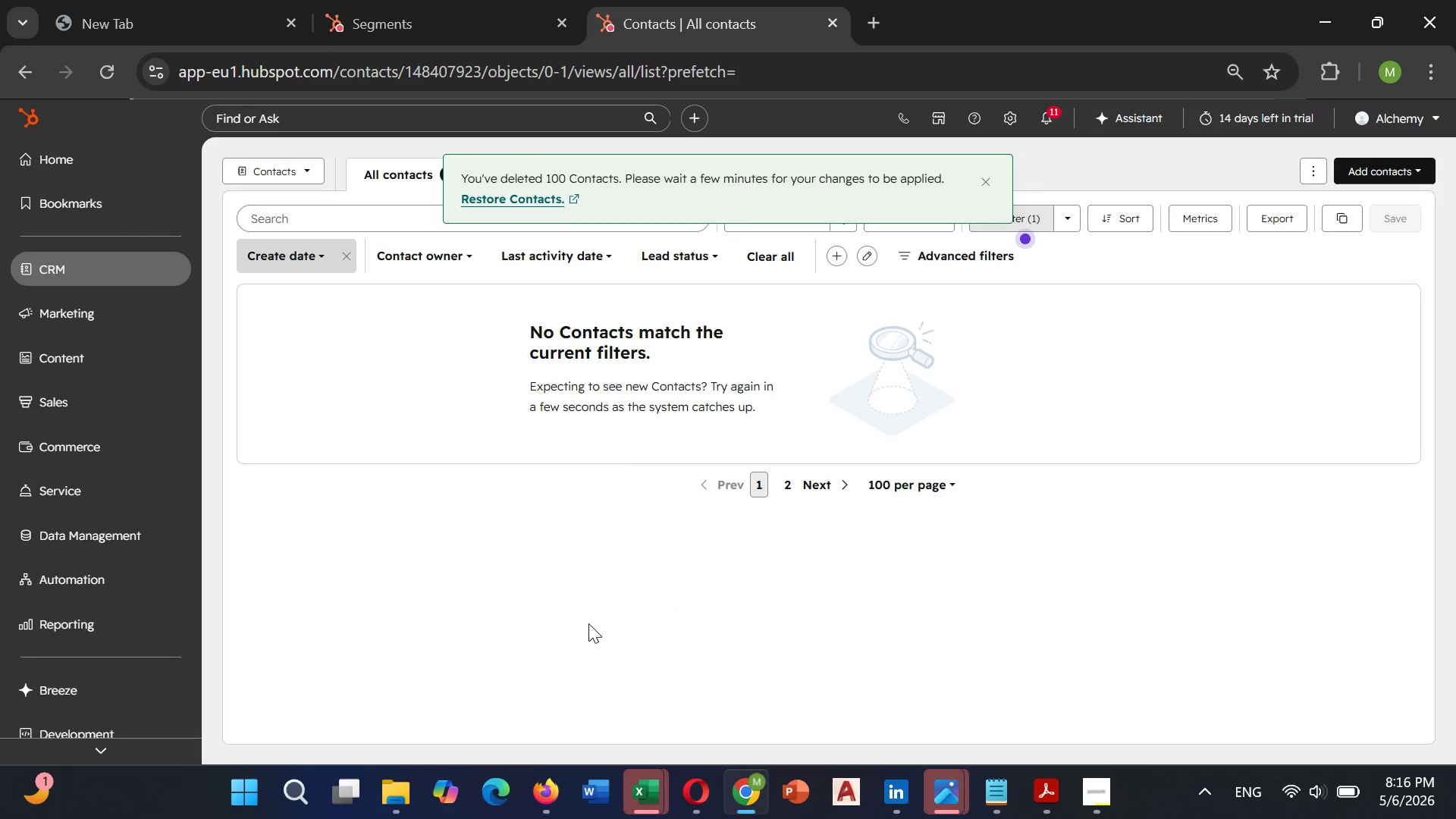 
scroll: coordinate [695, 554], scroll_direction: up, amount: 3.0
 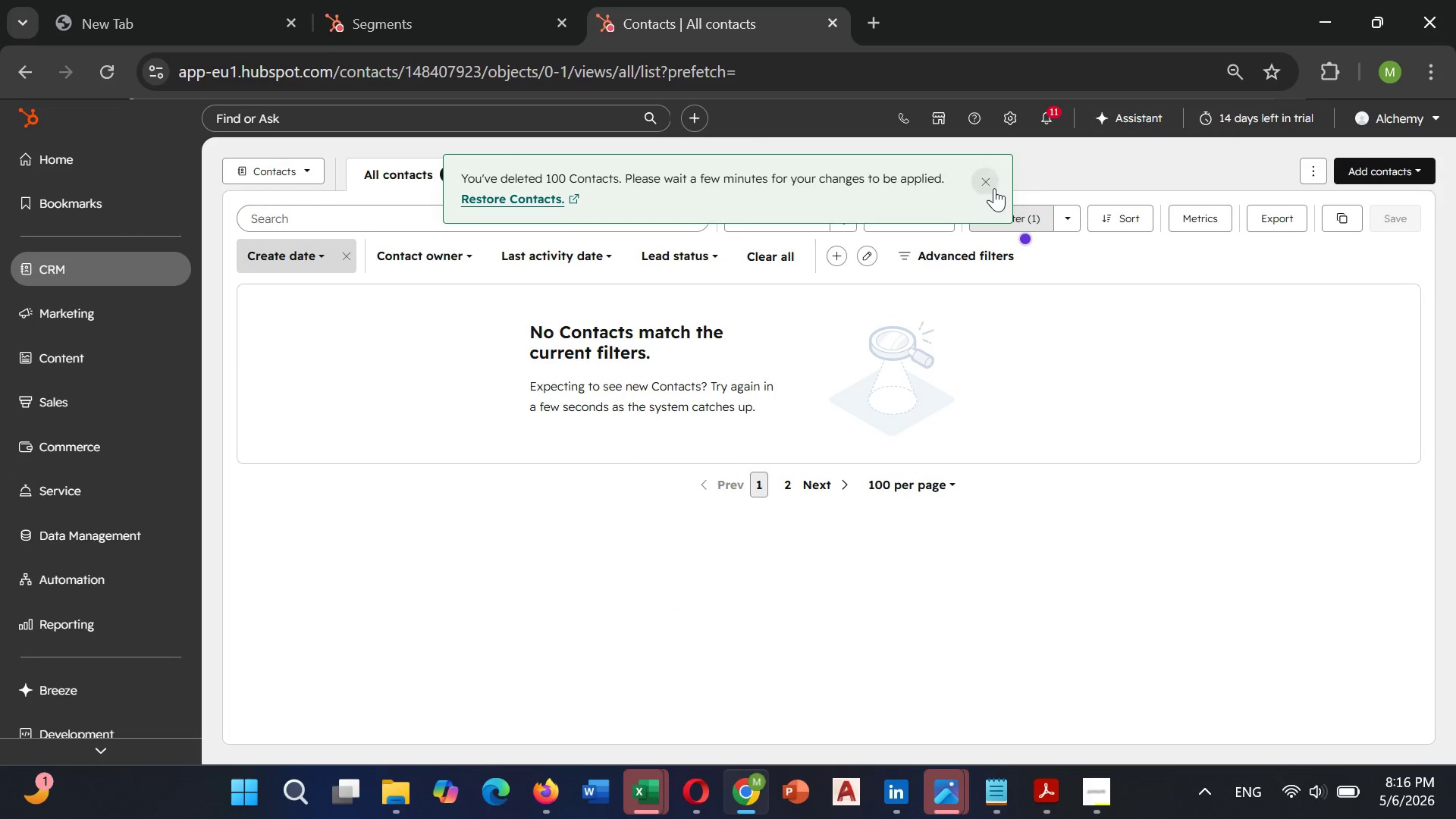 
left_click([994, 188])
 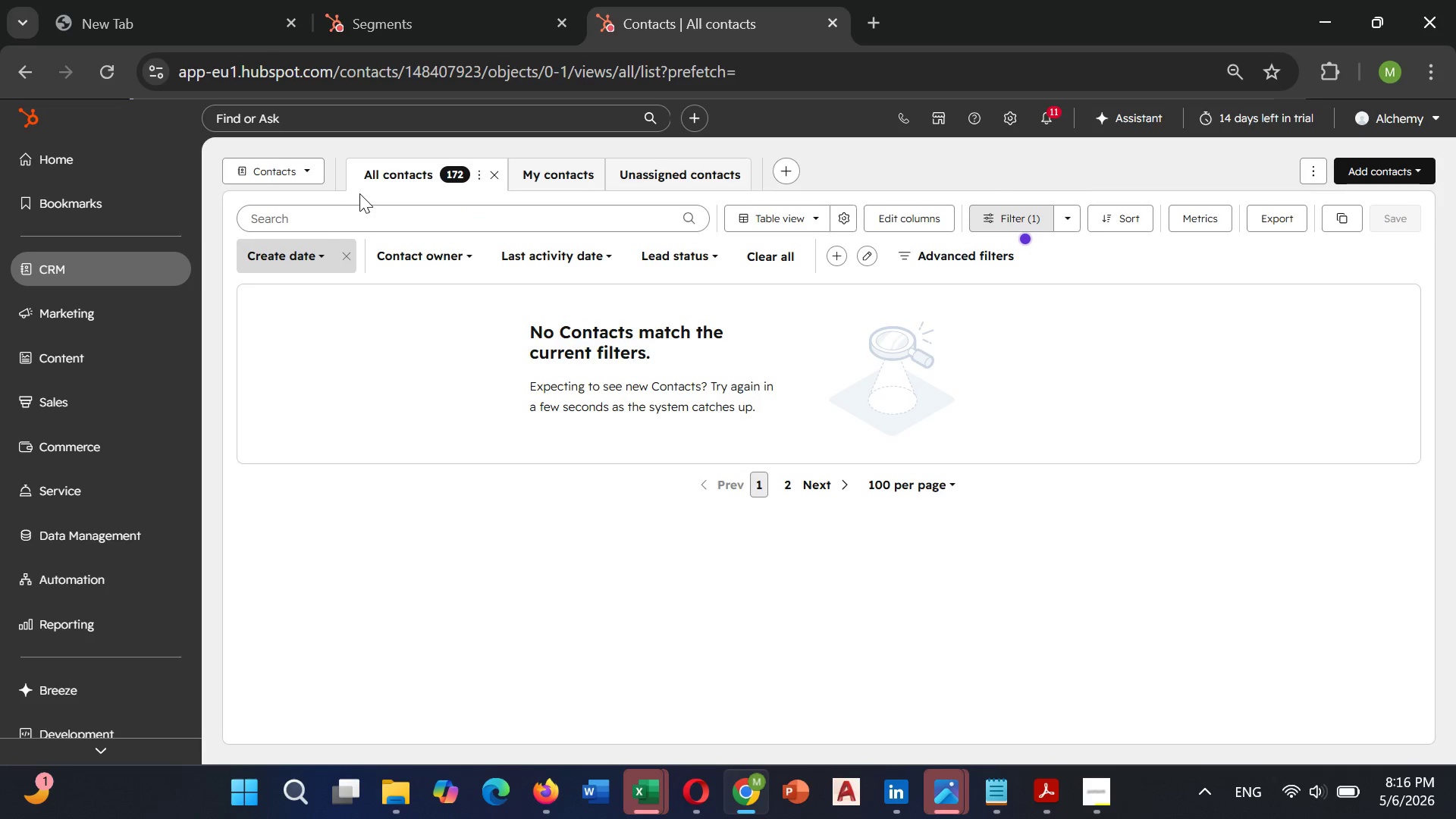 
left_click([384, 185])
 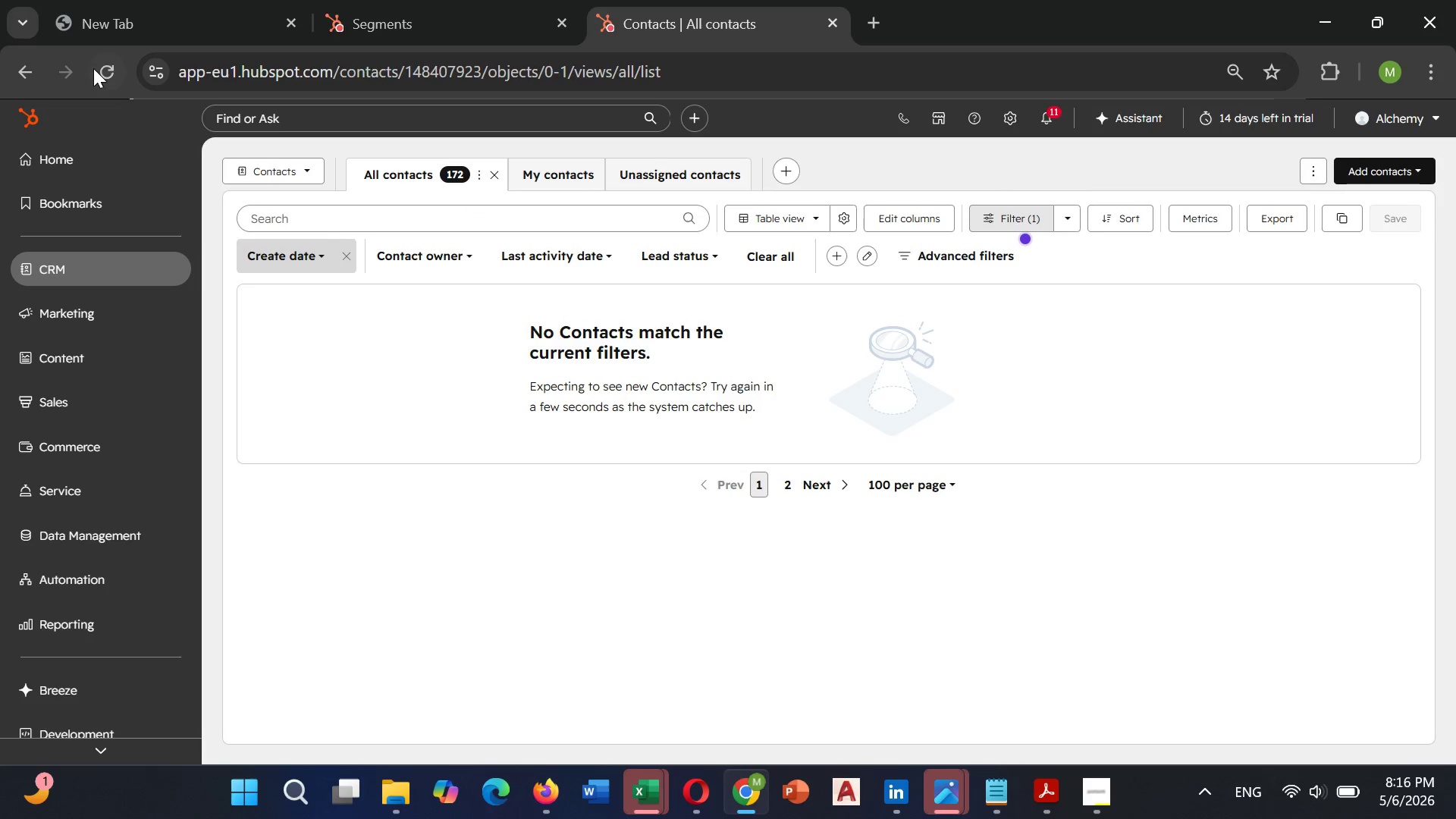 
left_click([102, 70])
 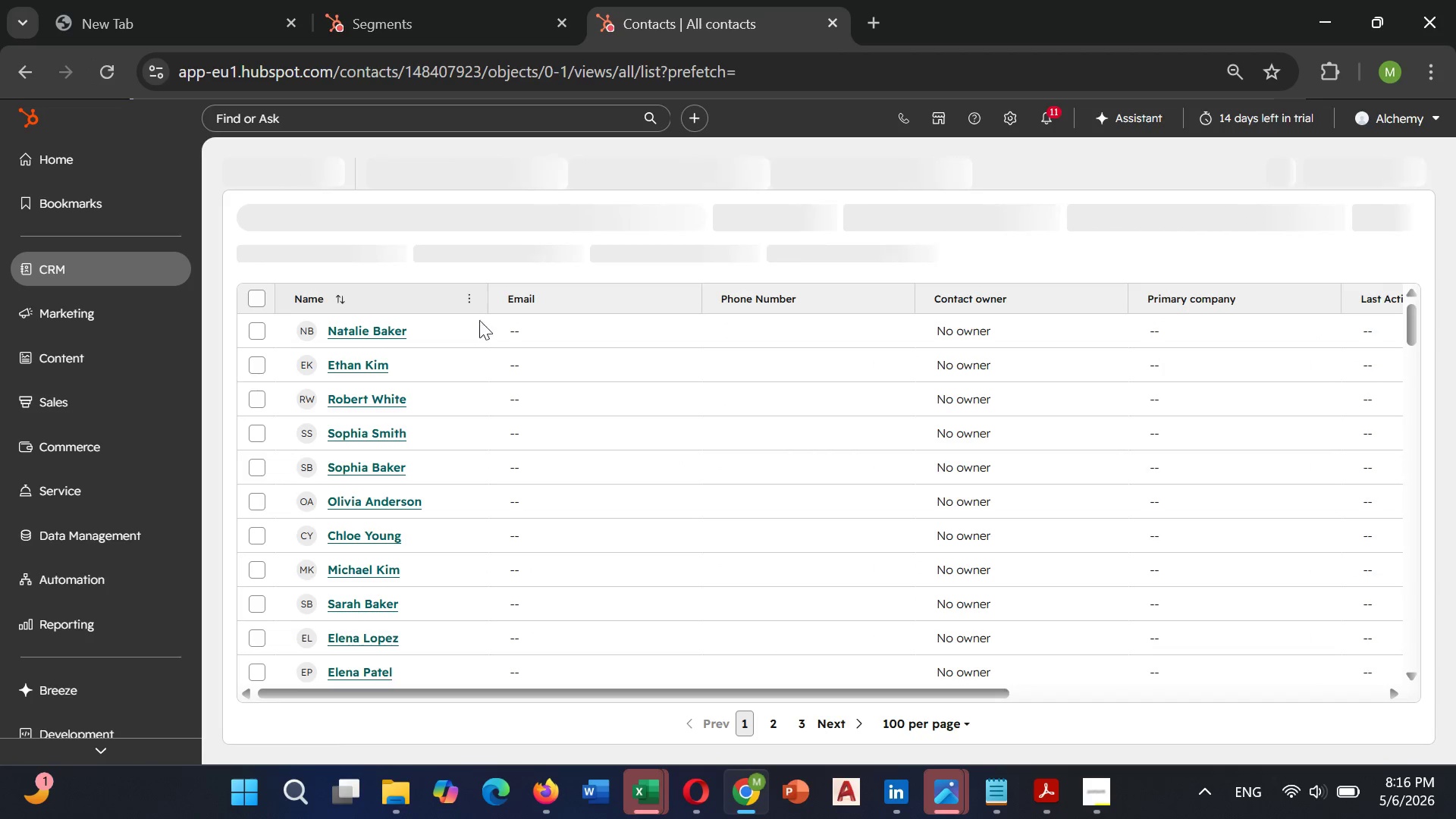 
scroll: coordinate [617, 403], scroll_direction: up, amount: 2.0
 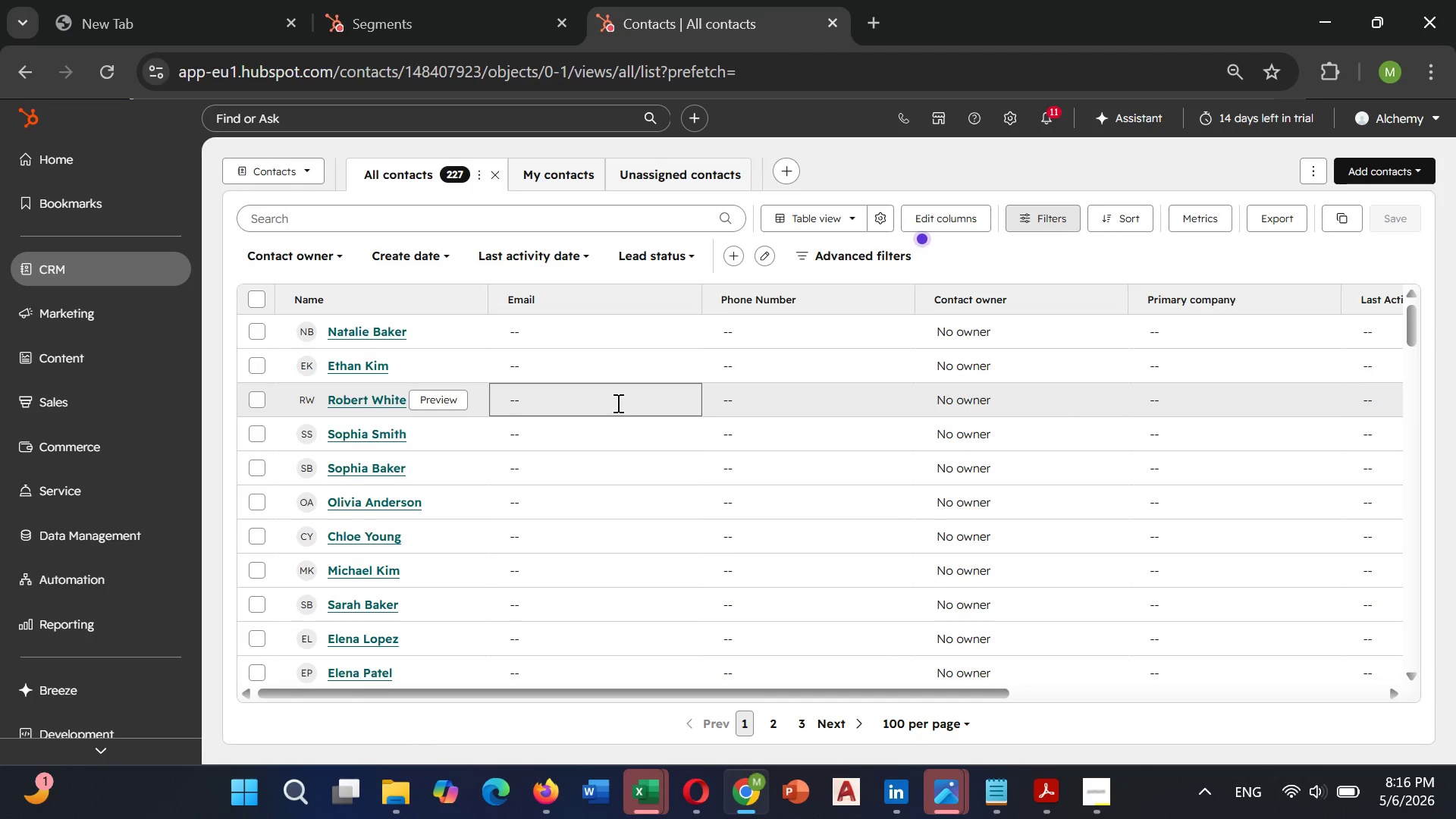 
scroll: coordinate [617, 403], scroll_direction: down, amount: 13.0
 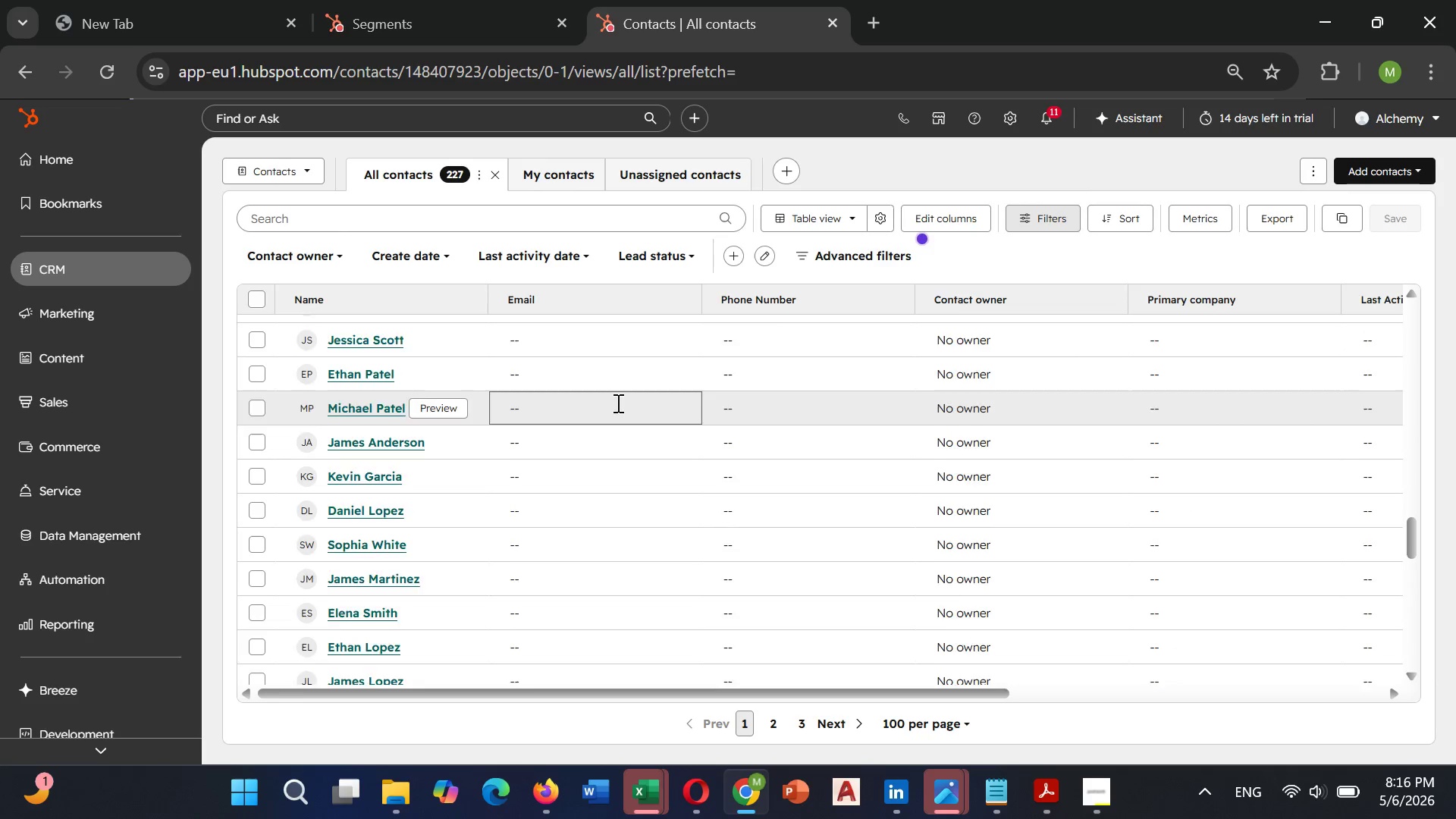 
scroll: coordinate [617, 403], scroll_direction: up, amount: 4.0
 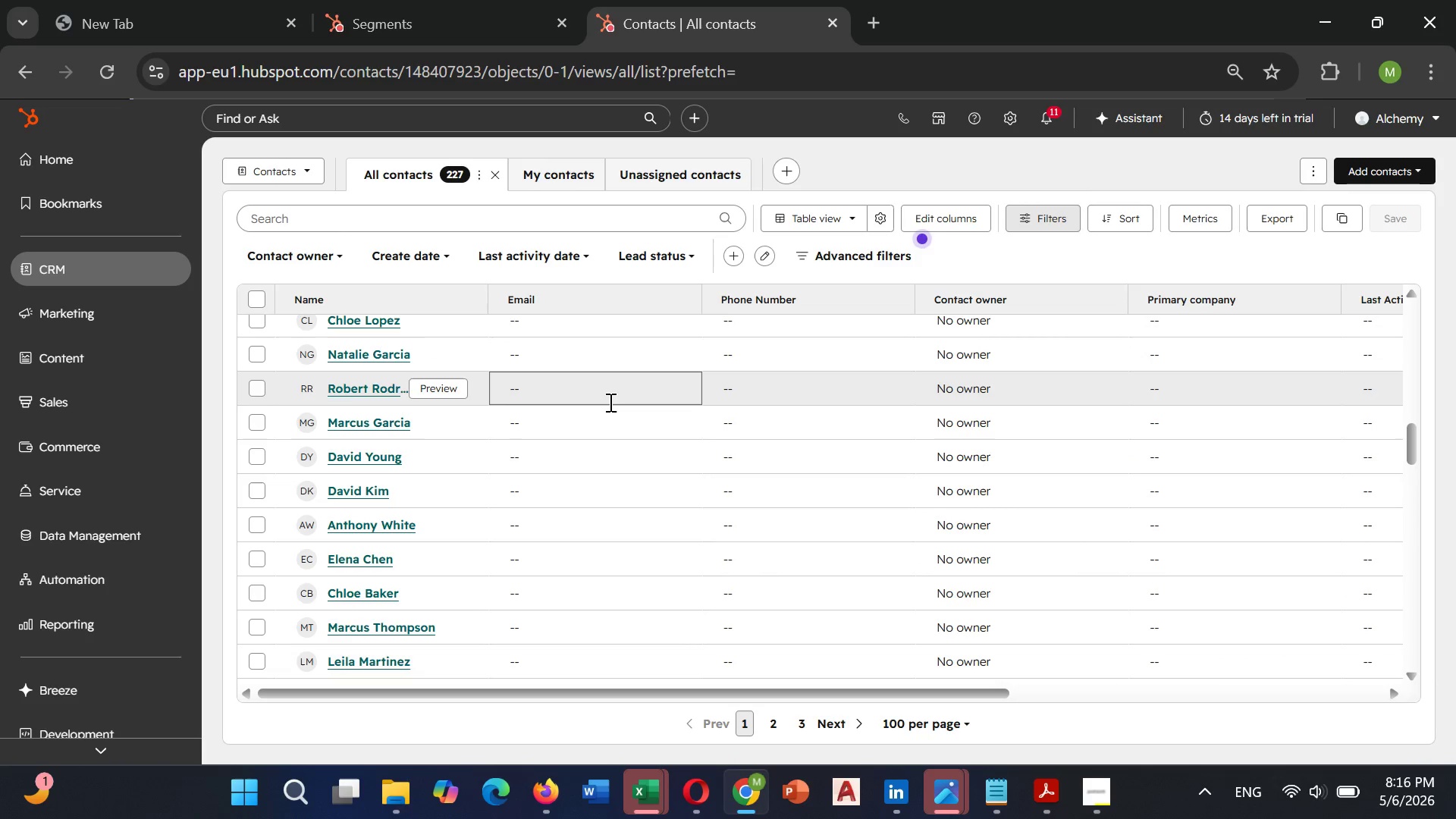 
wait(8.0)
 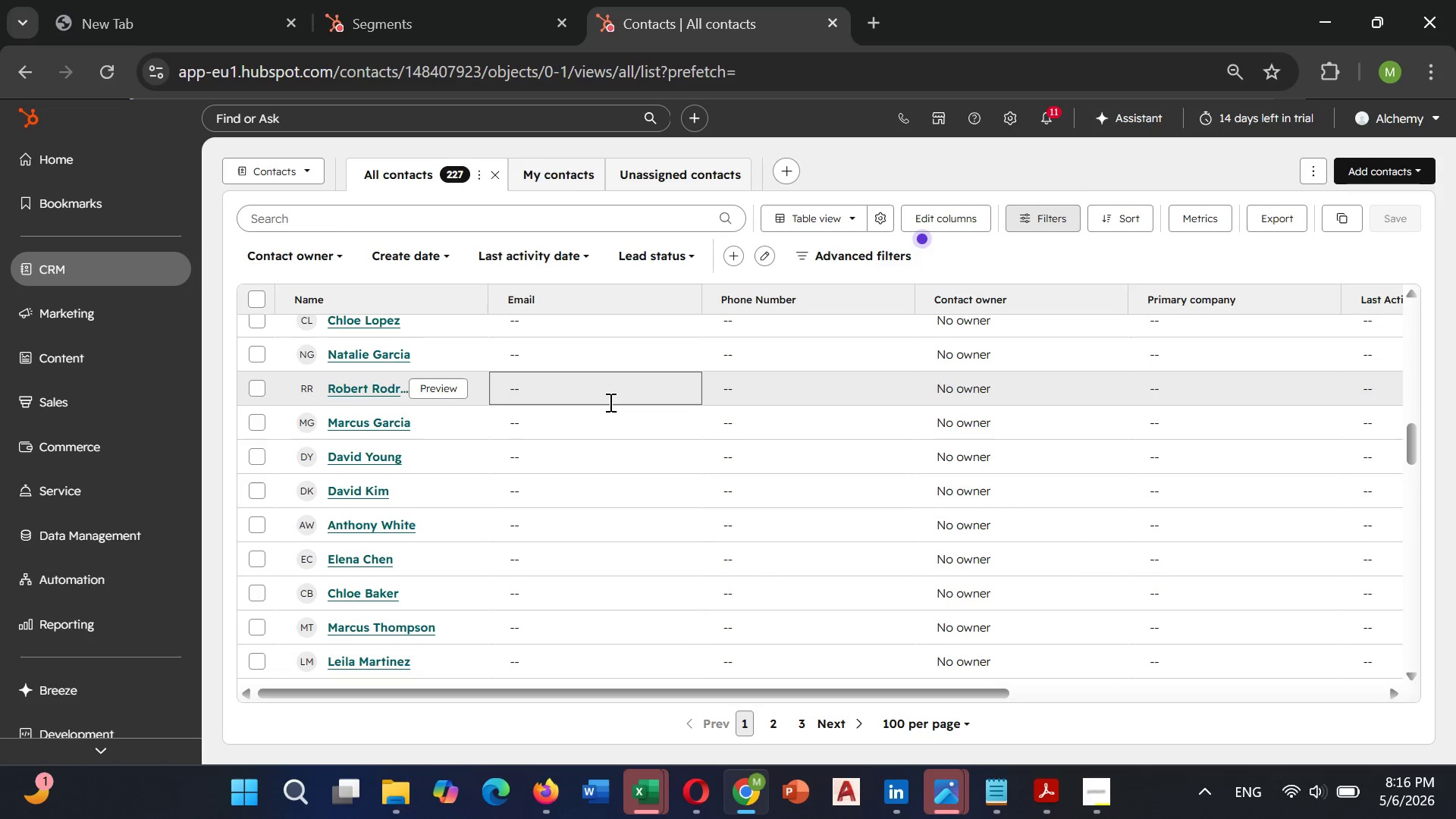 
scroll: coordinate [609, 402], scroll_direction: down, amount: 10.0
 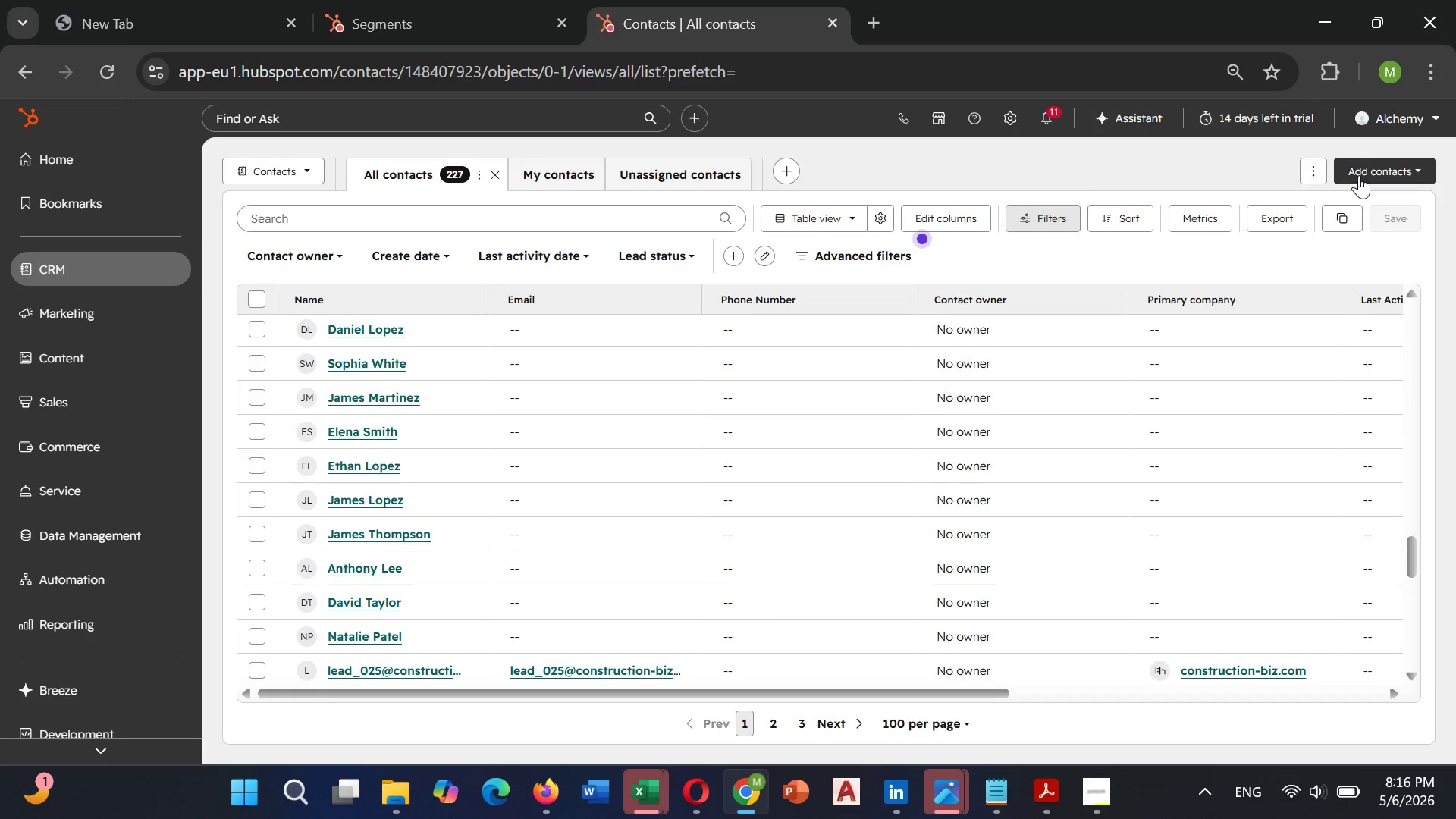 
left_click([1312, 171])
 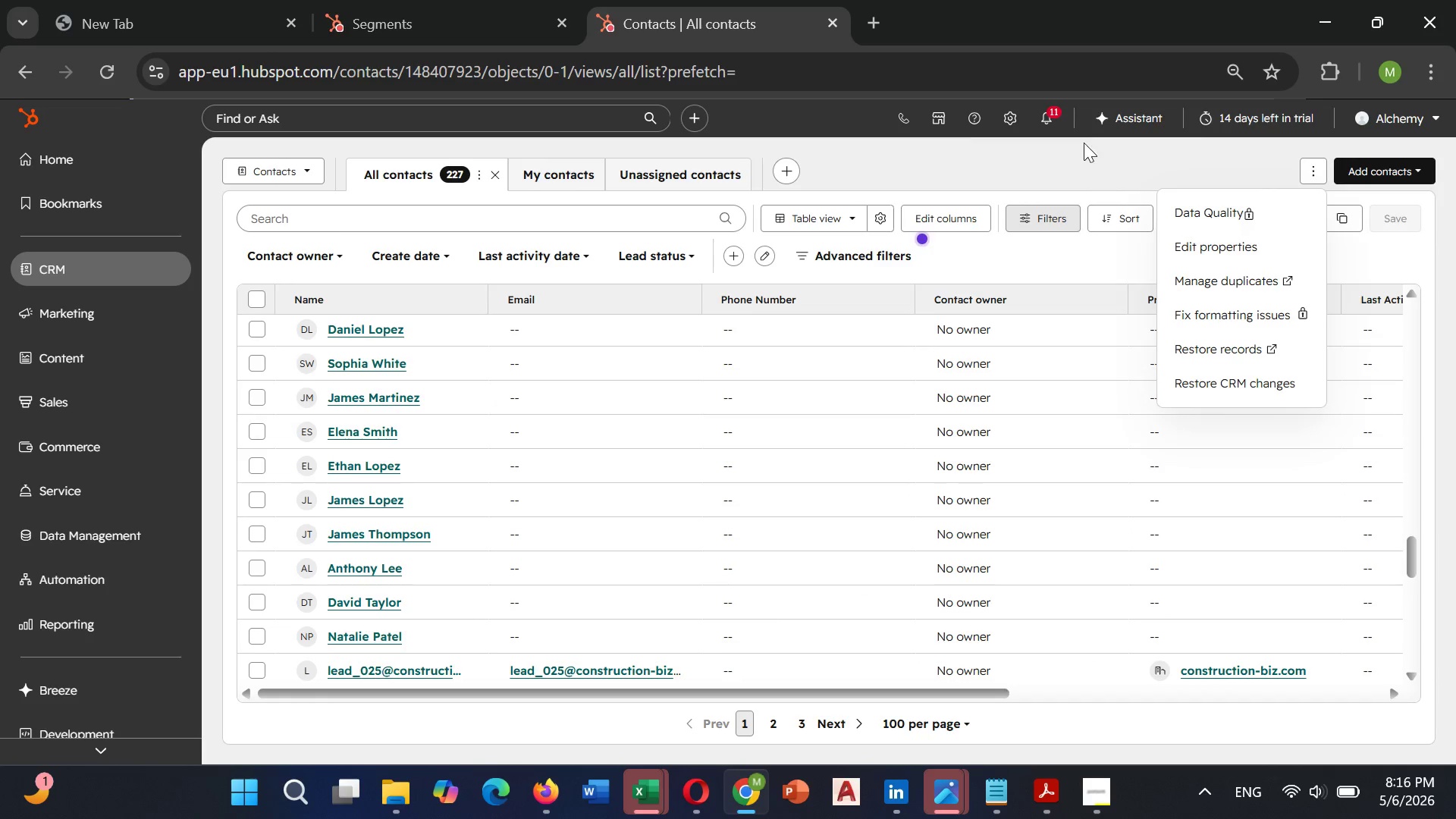 
left_click([1026, 118])
 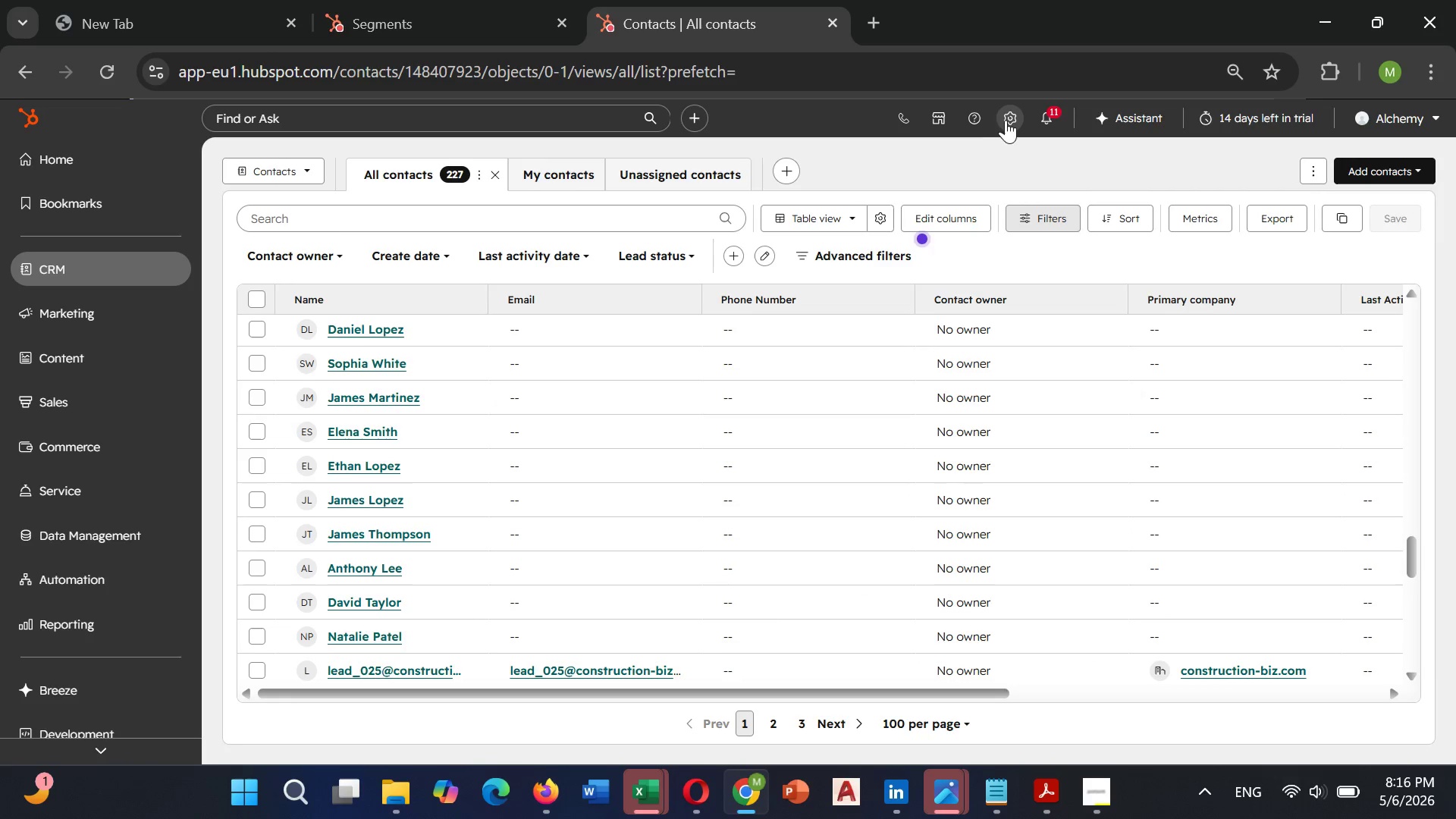 
left_click([999, 119])
 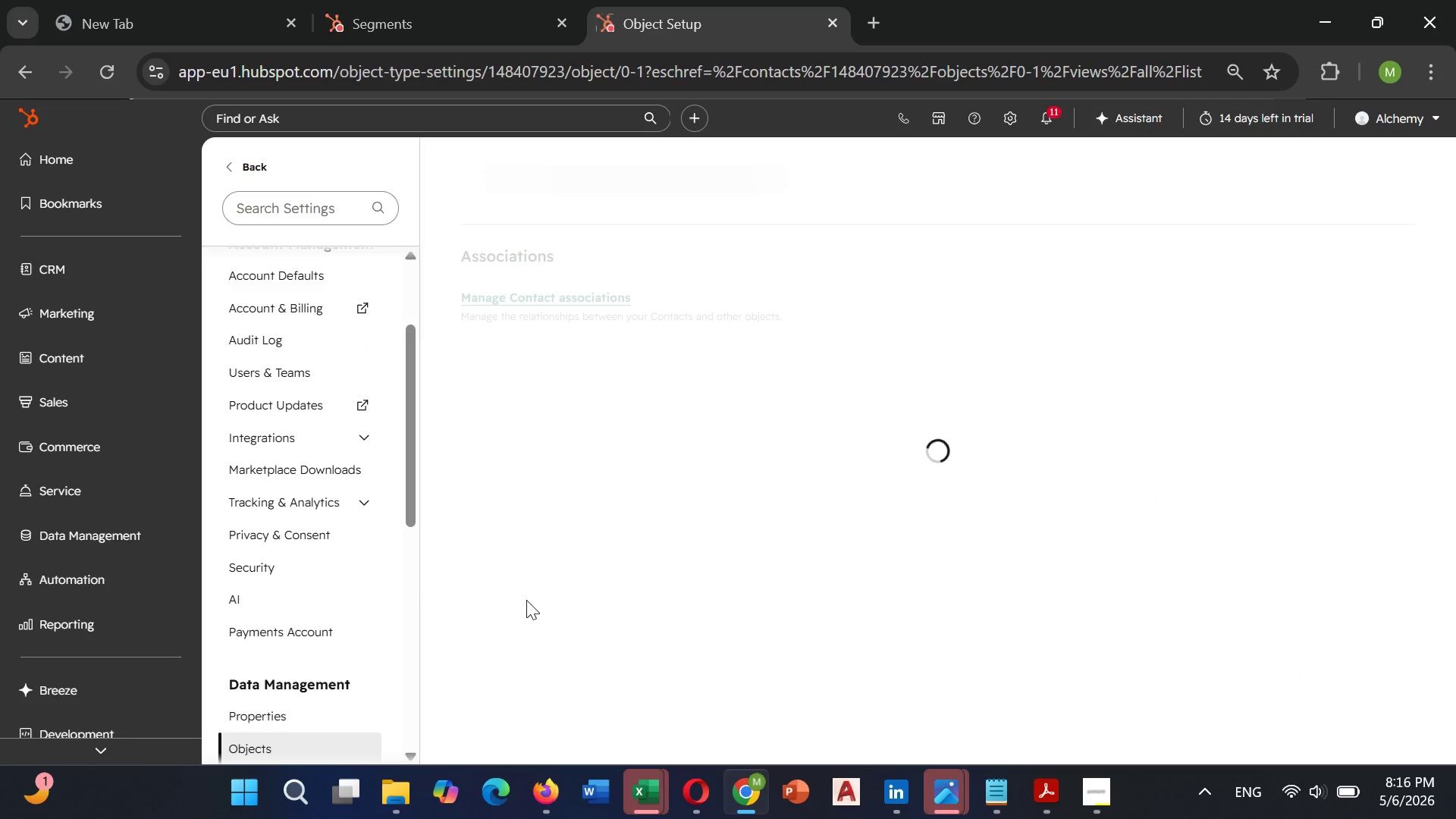 
scroll: coordinate [284, 549], scroll_direction: down, amount: 4.0
 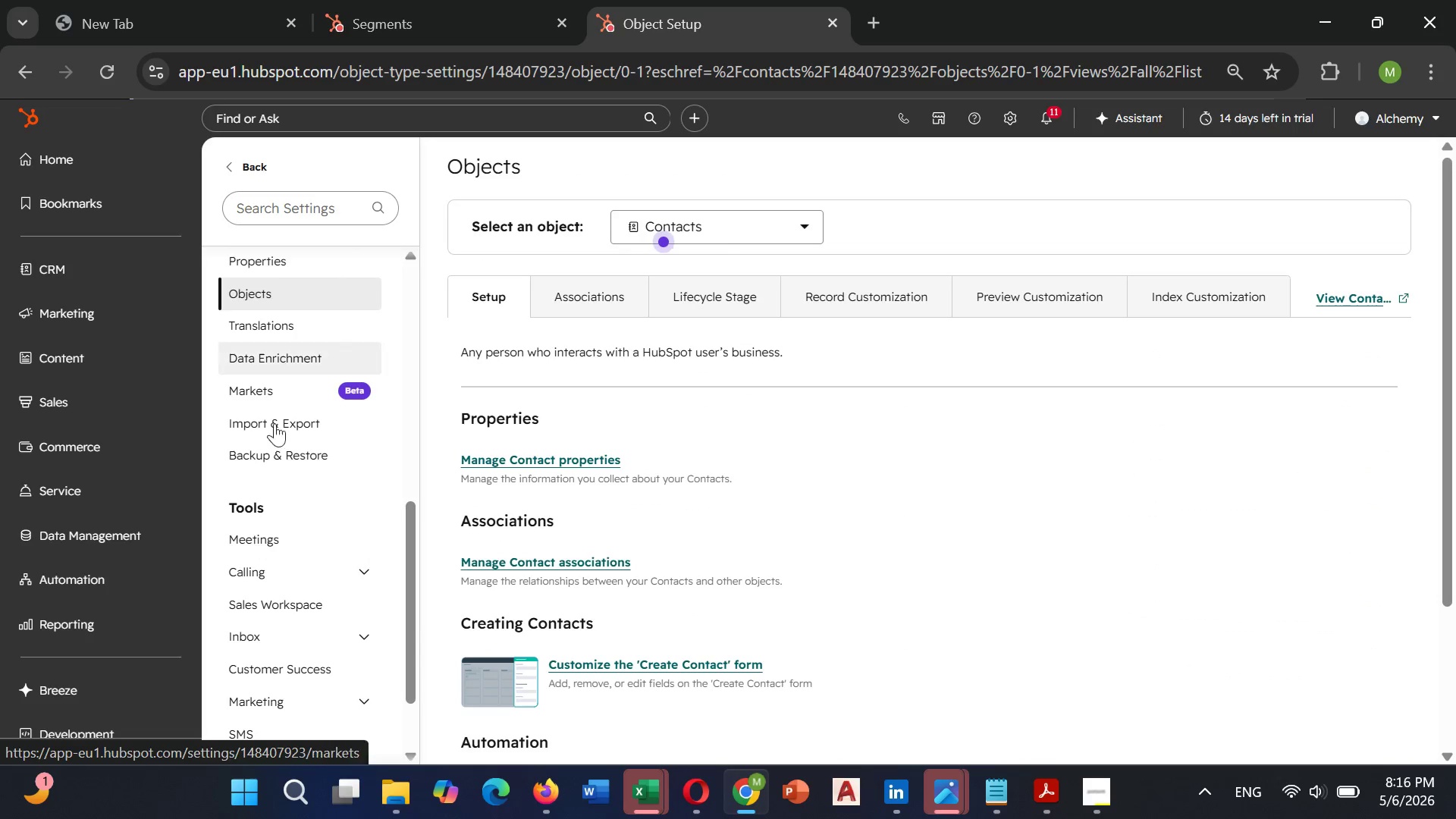 
left_click([277, 435])
 